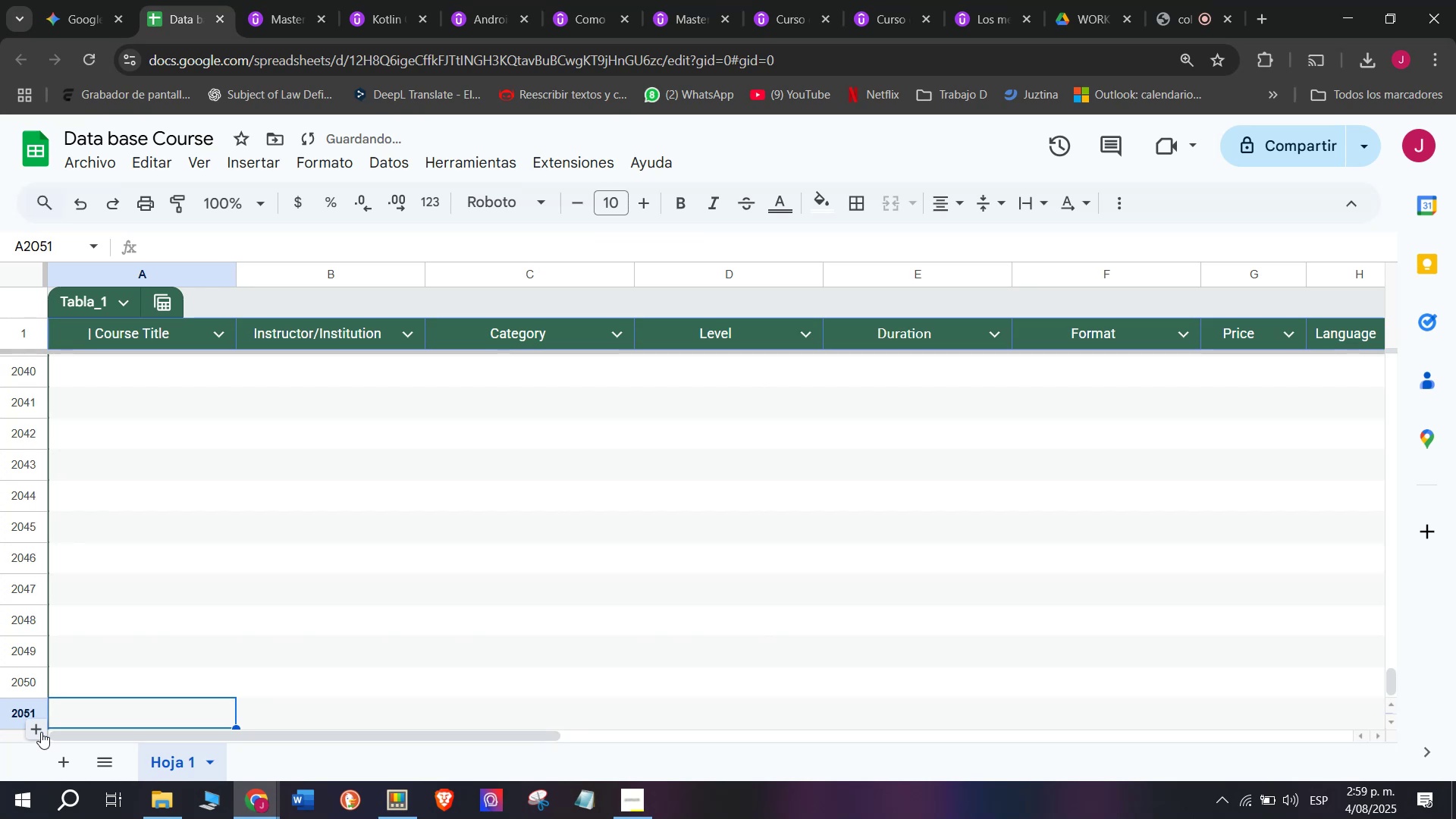 
triple_click([41, 732])
 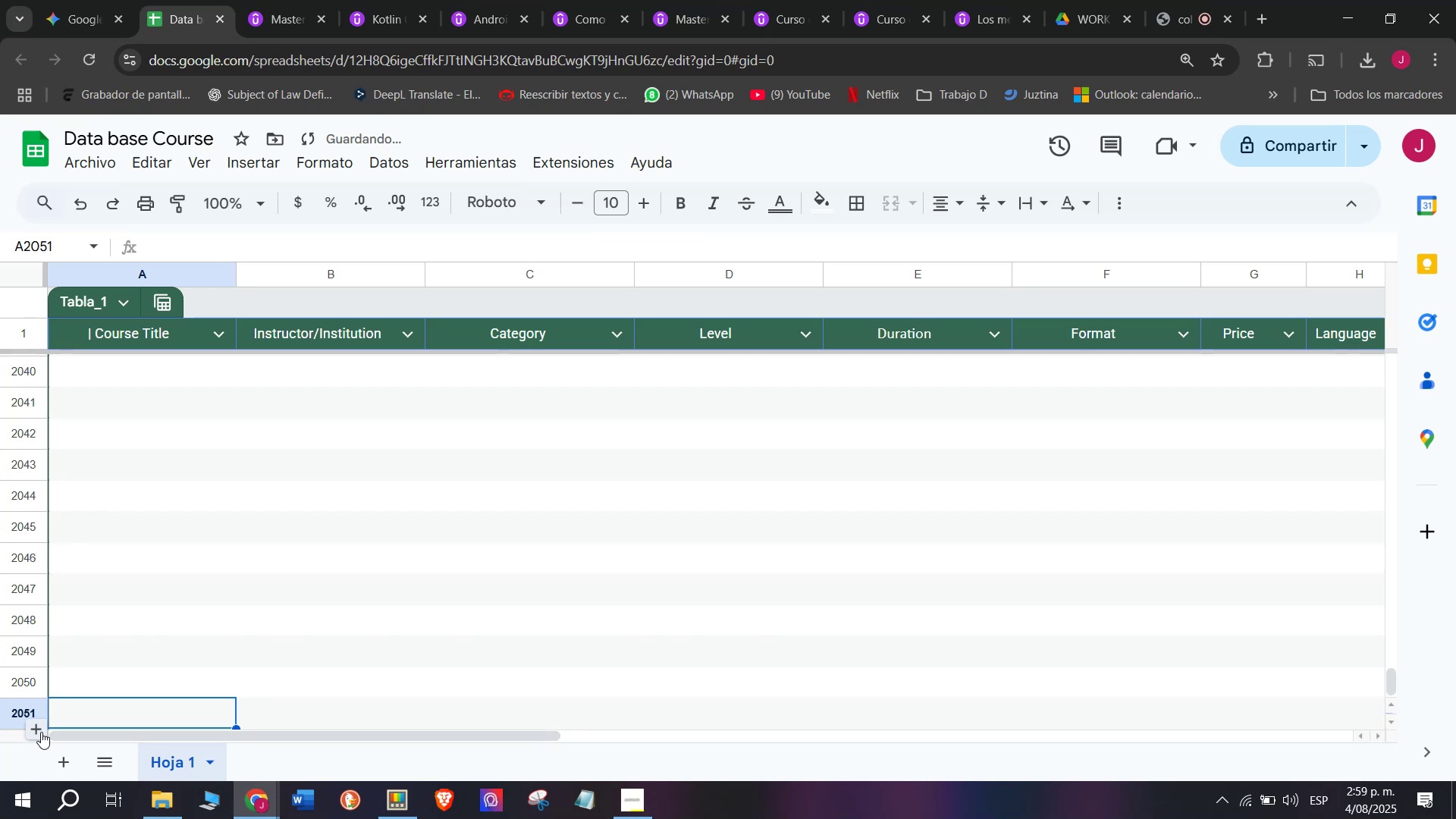 
triple_click([41, 732])
 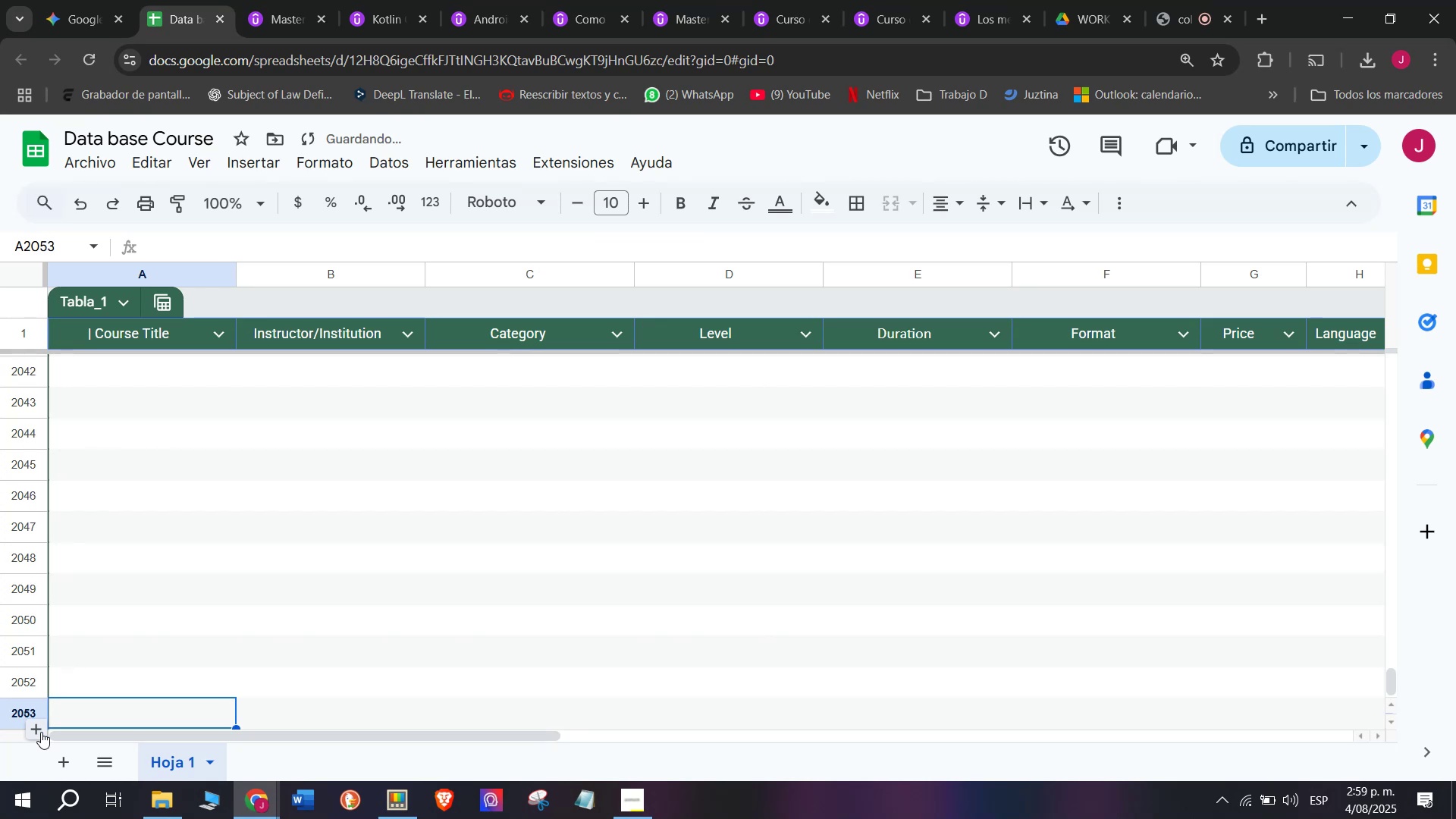 
triple_click([41, 732])
 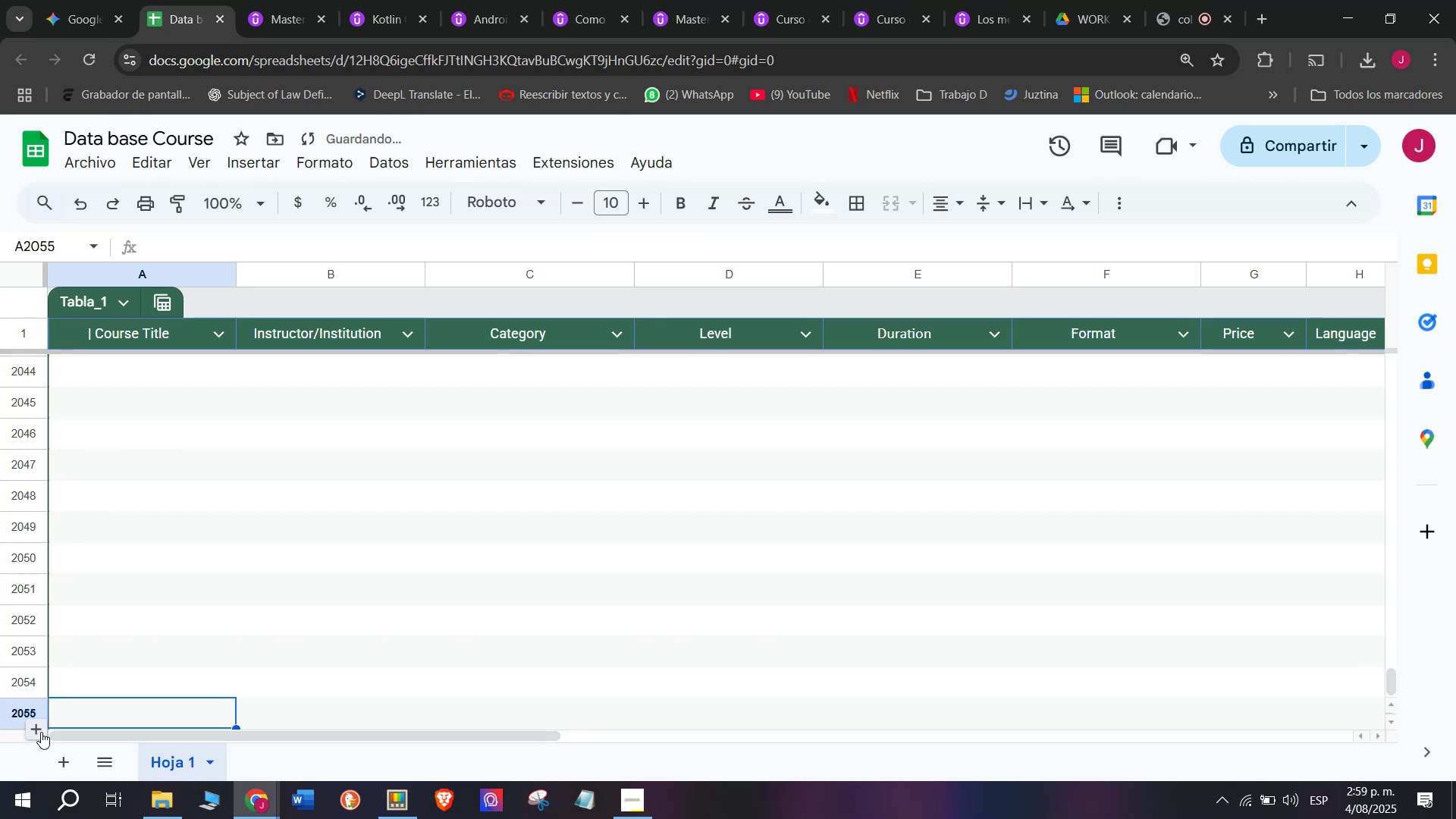 
triple_click([41, 732])
 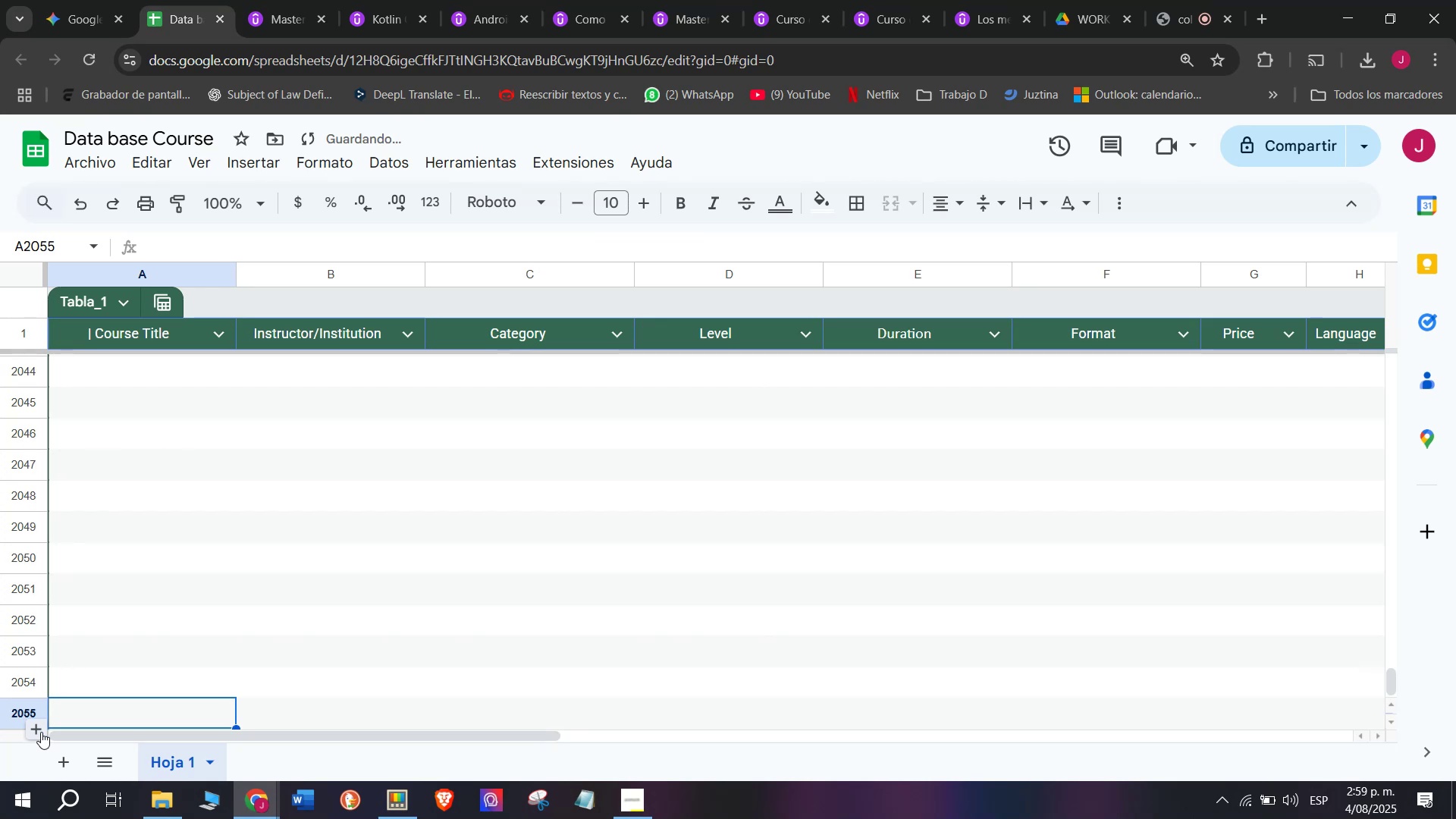 
triple_click([41, 732])
 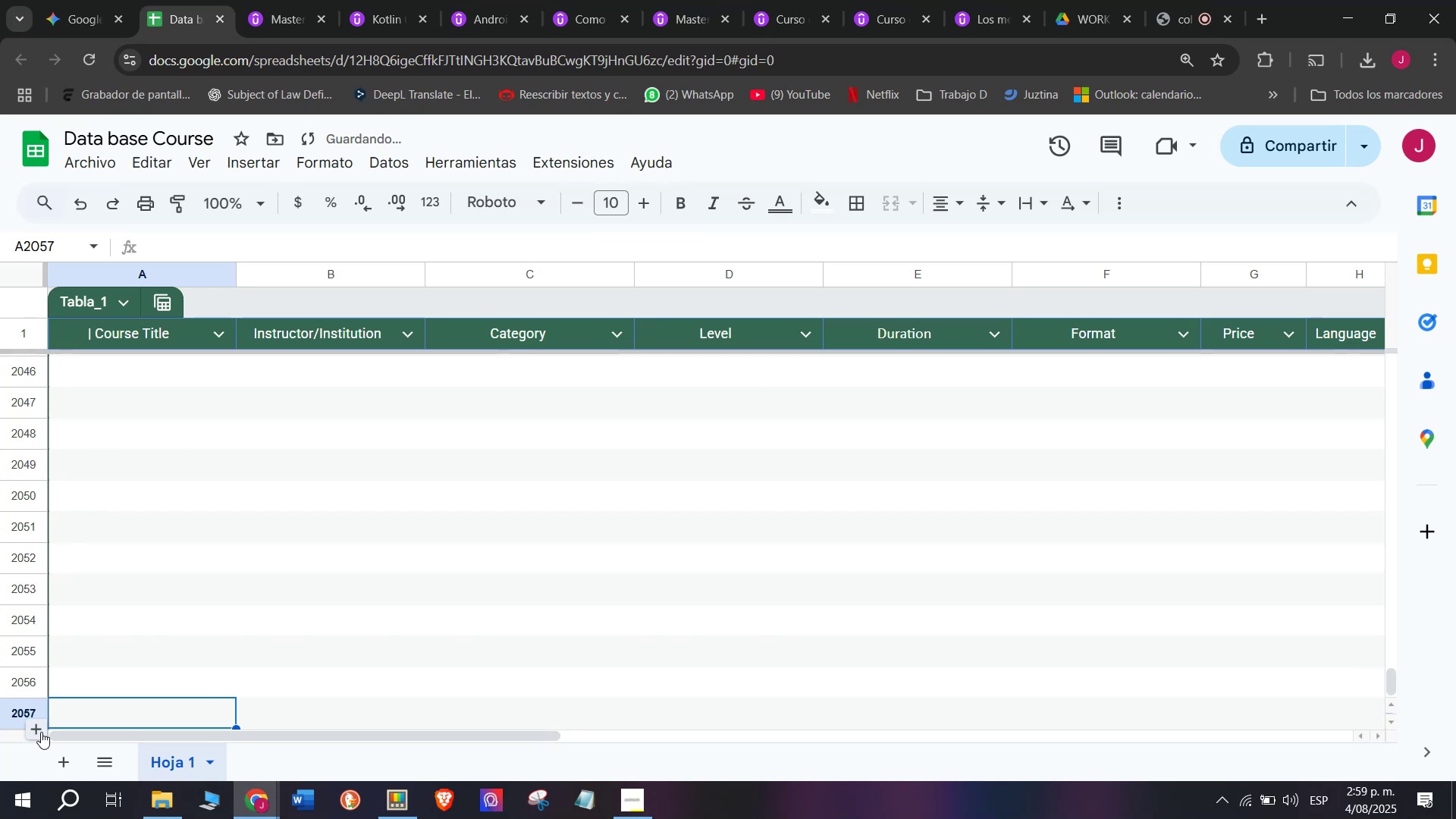 
triple_click([41, 732])
 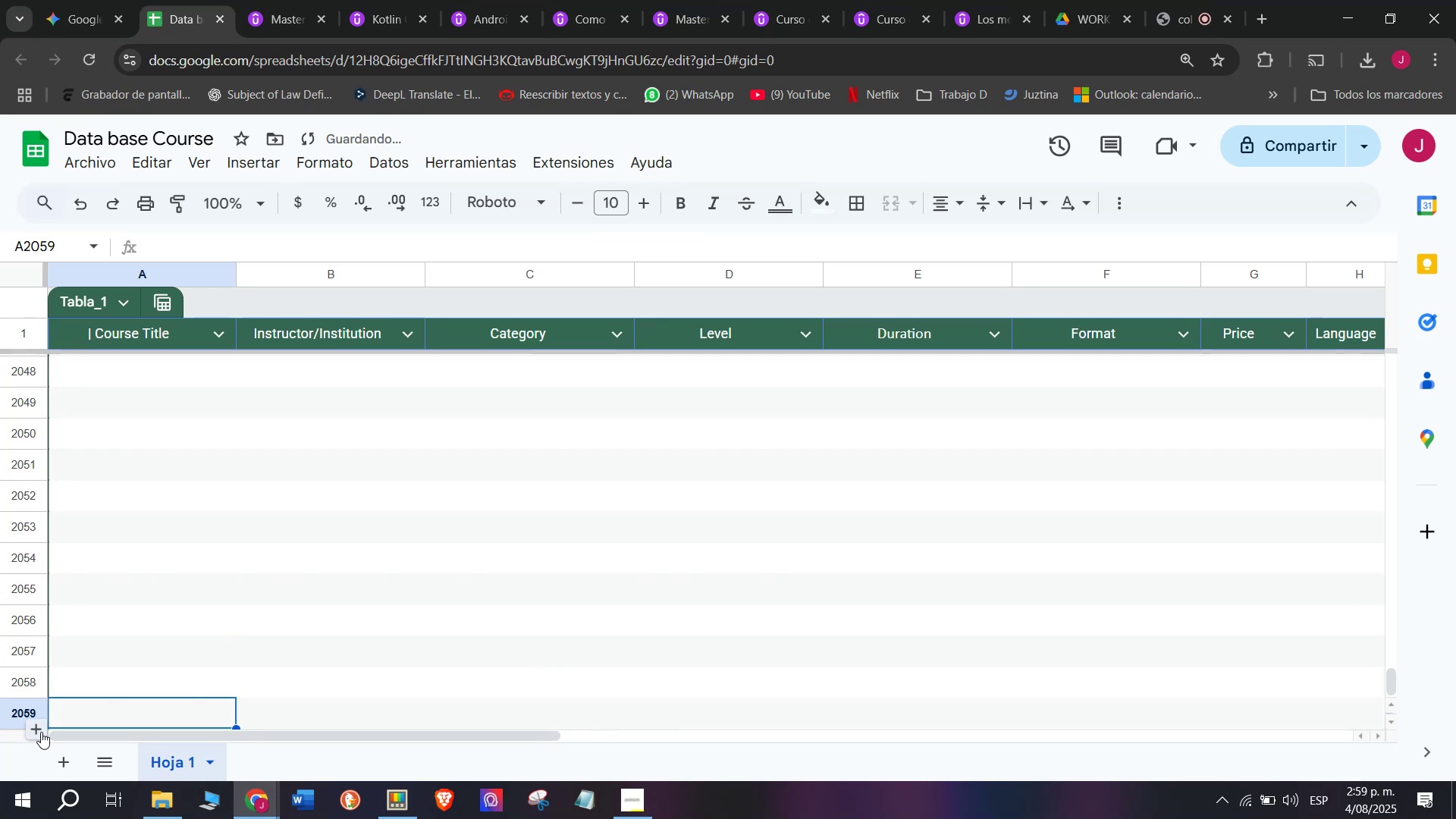 
triple_click([41, 732])
 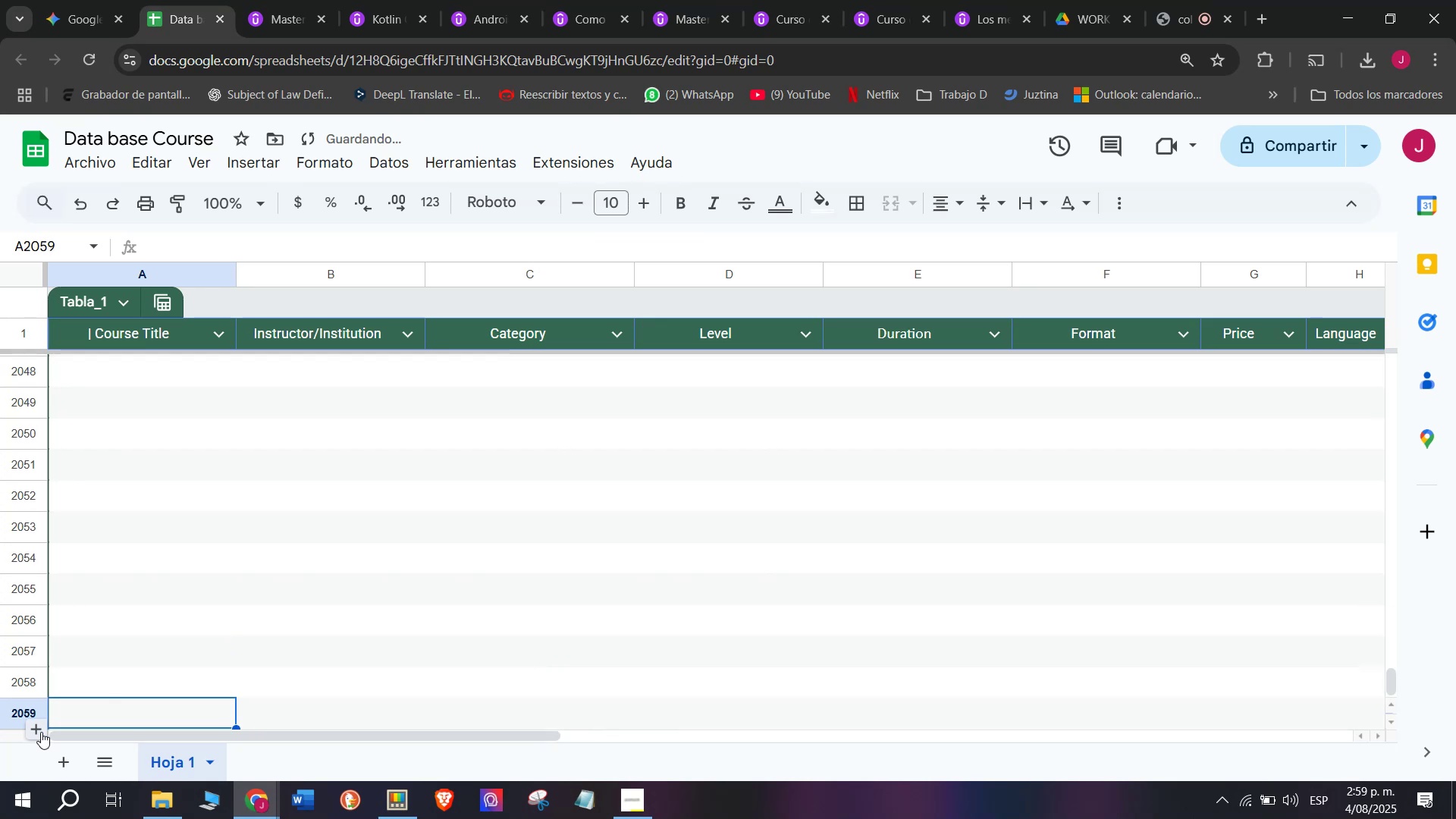 
triple_click([41, 732])
 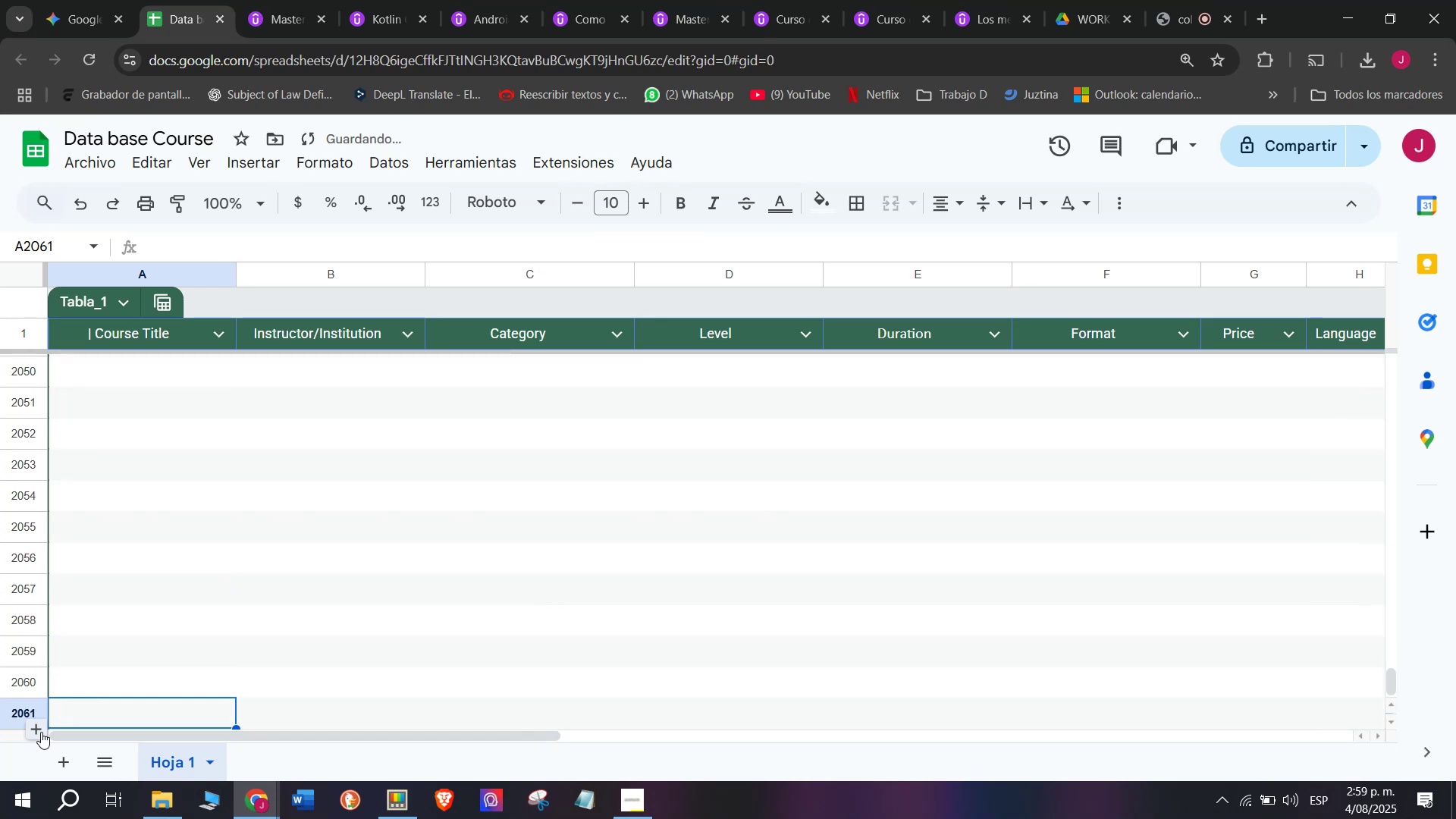 
triple_click([41, 732])
 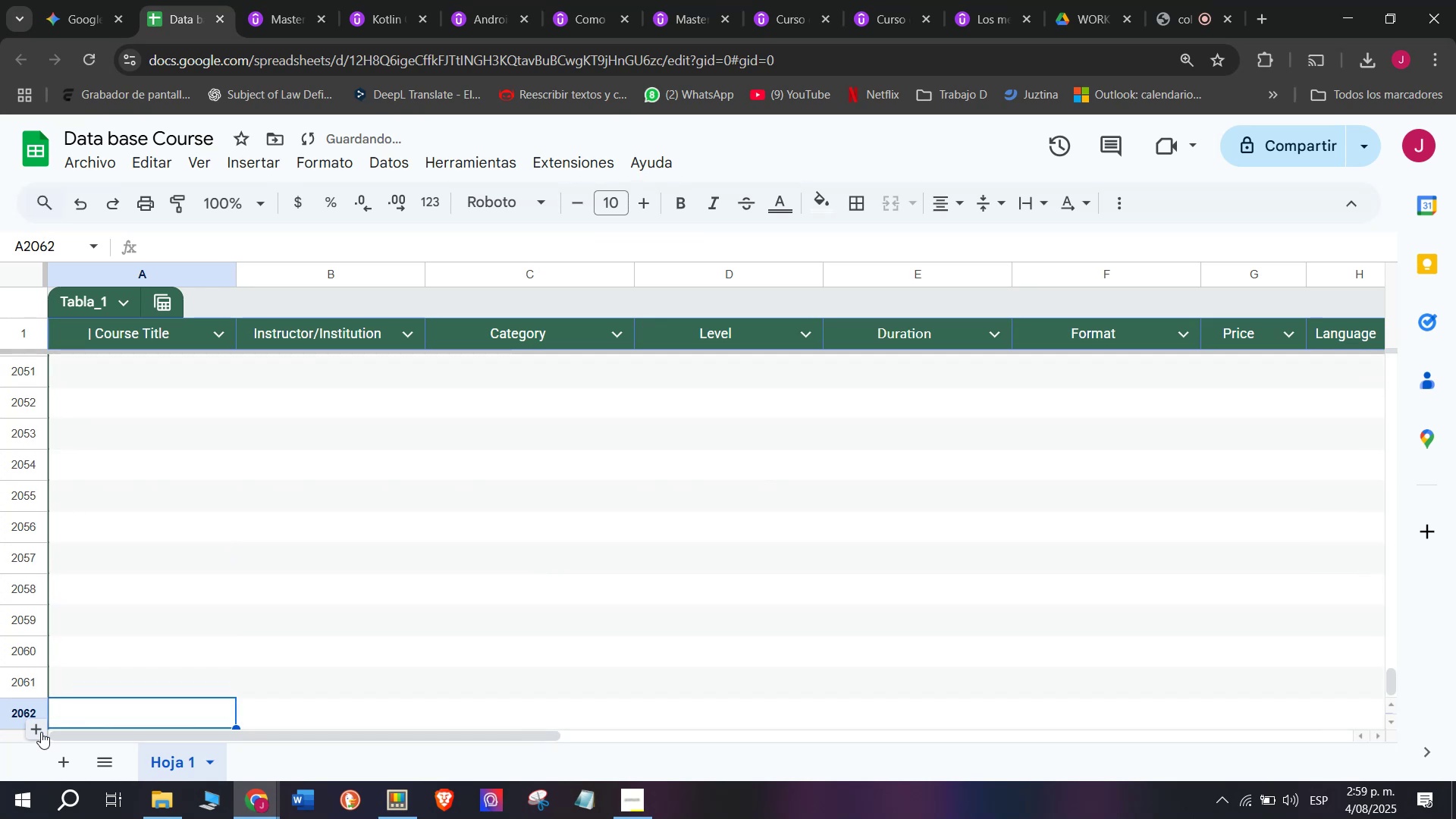 
triple_click([41, 732])
 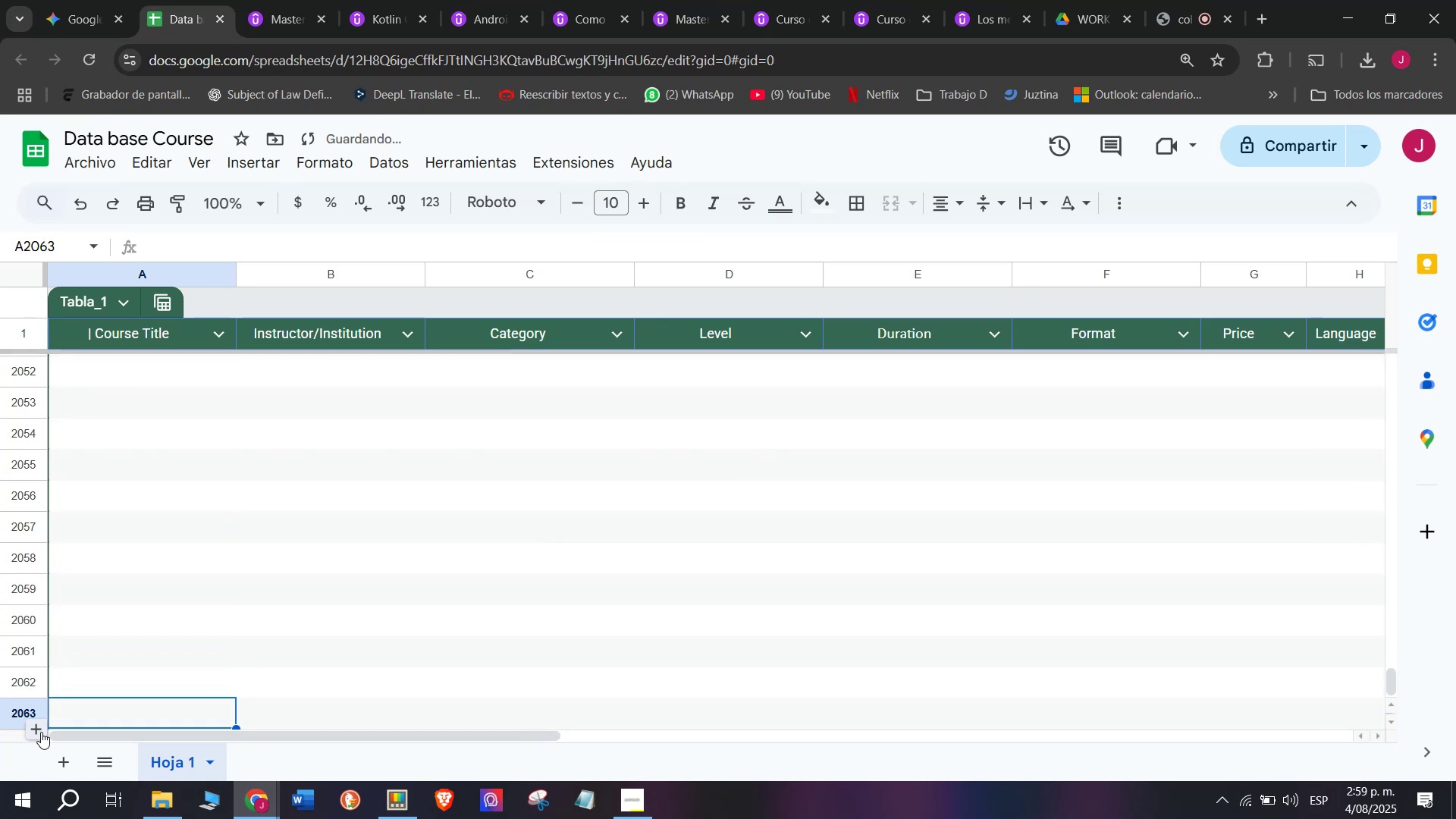 
triple_click([41, 732])
 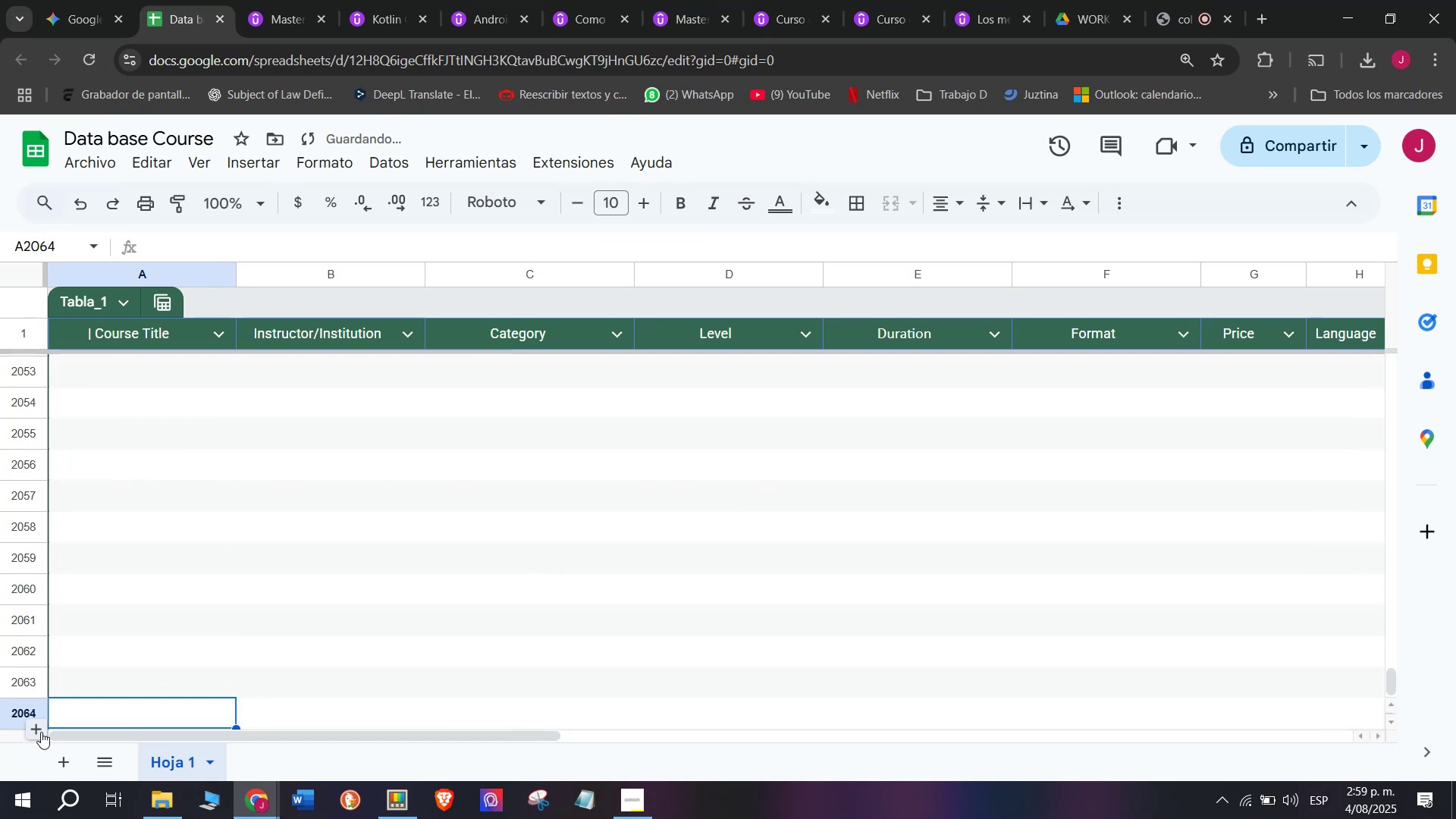 
triple_click([41, 732])
 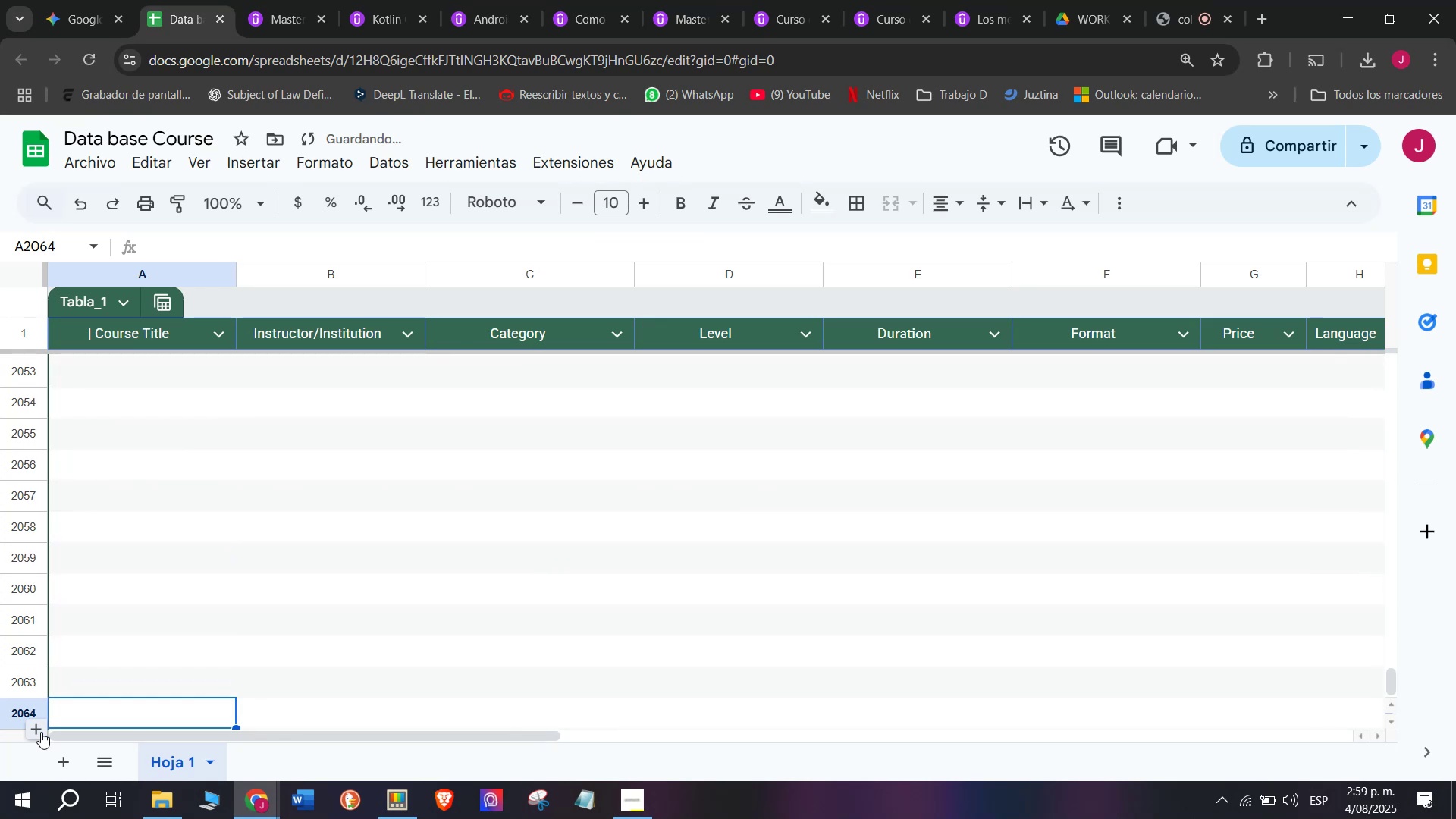 
triple_click([41, 732])
 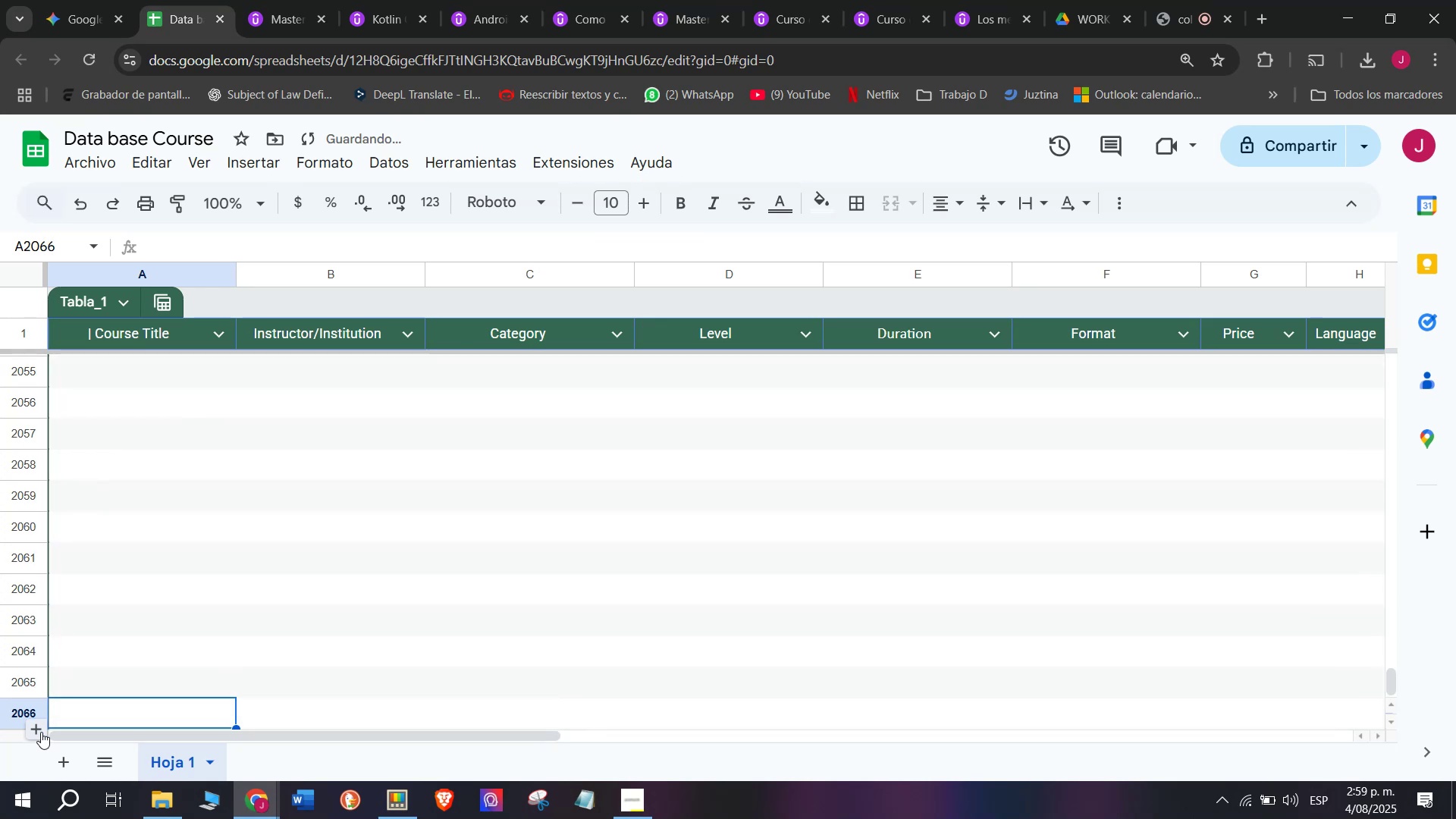 
triple_click([41, 732])
 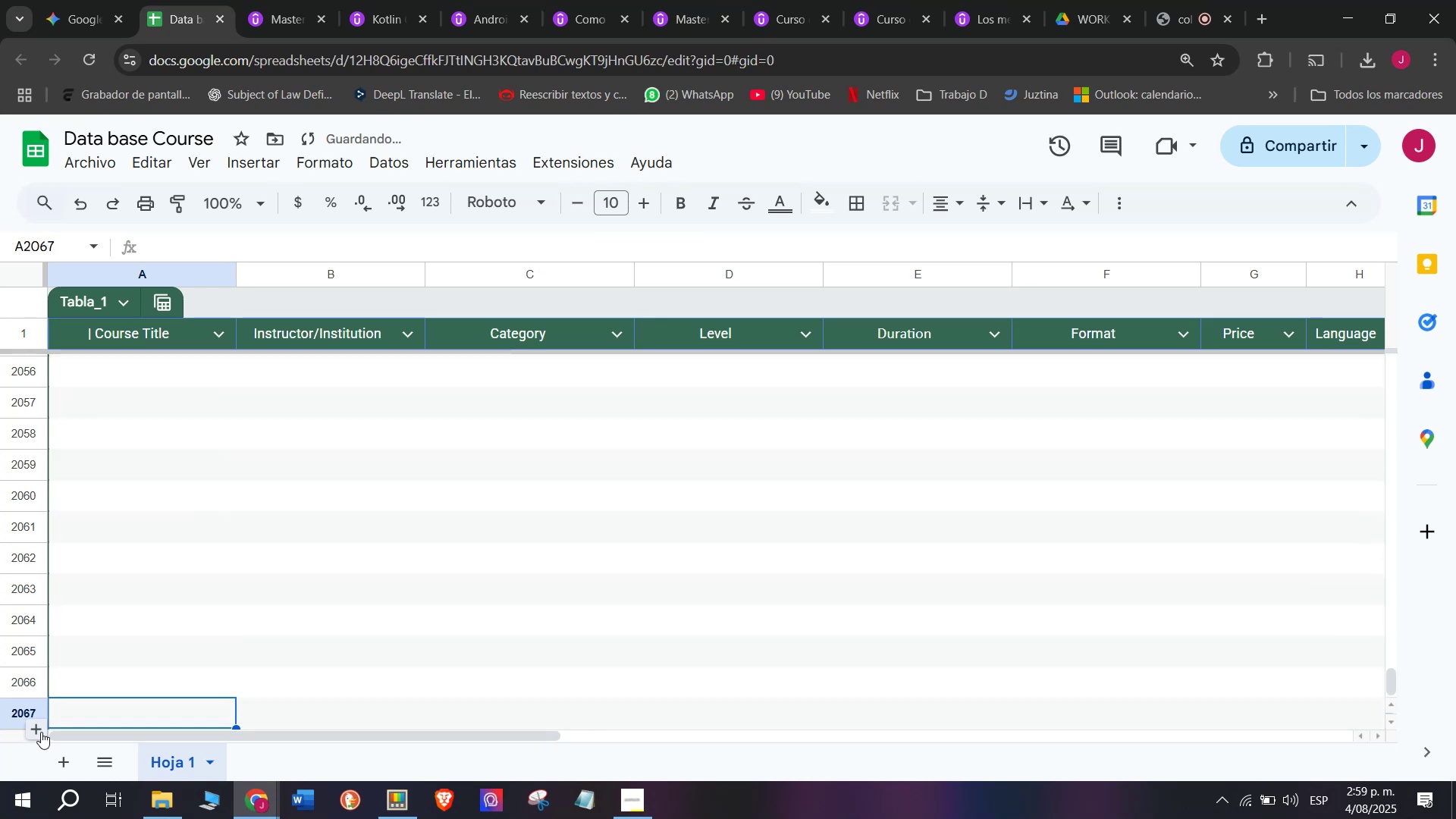 
triple_click([41, 732])
 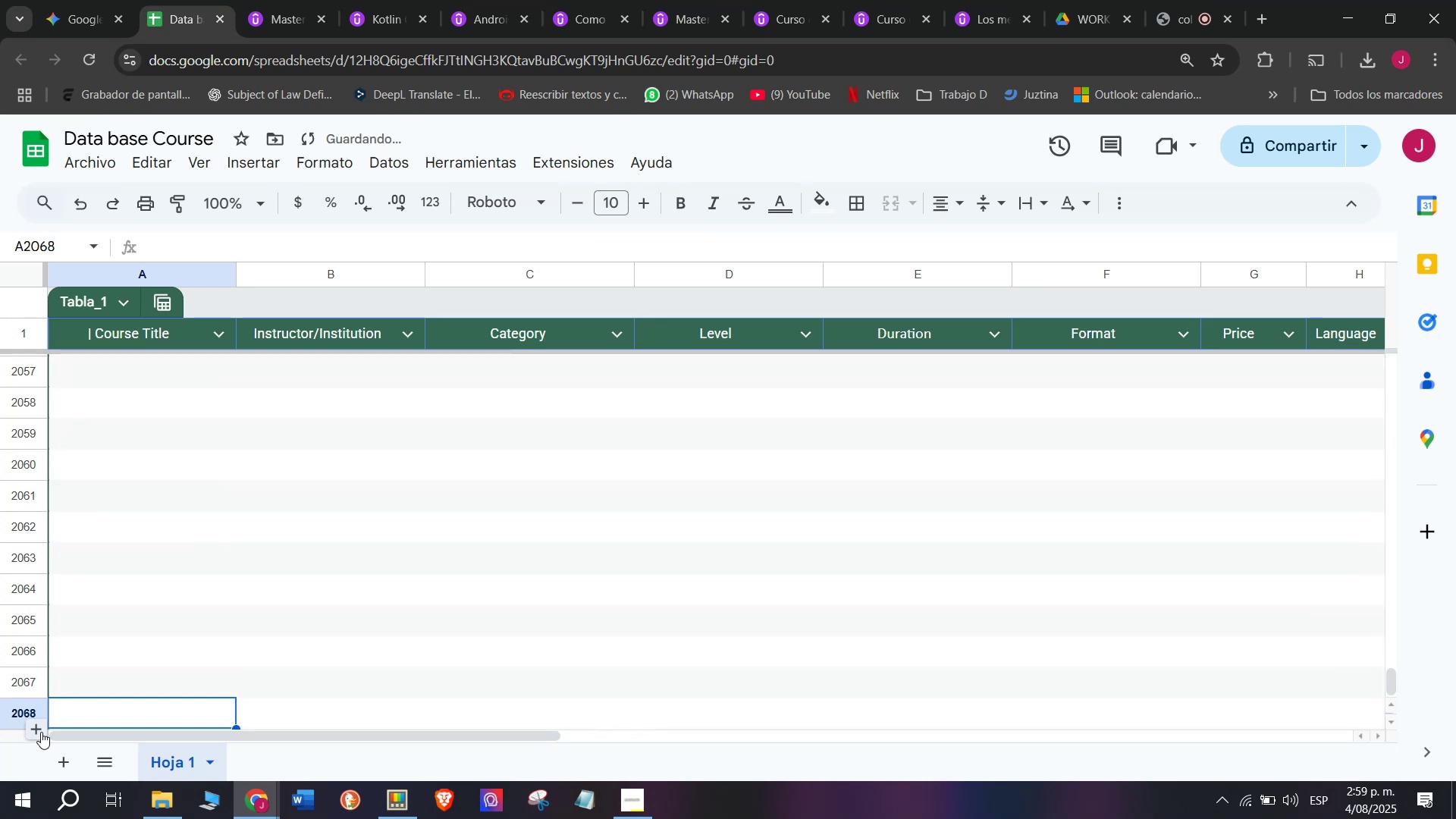 
triple_click([41, 732])
 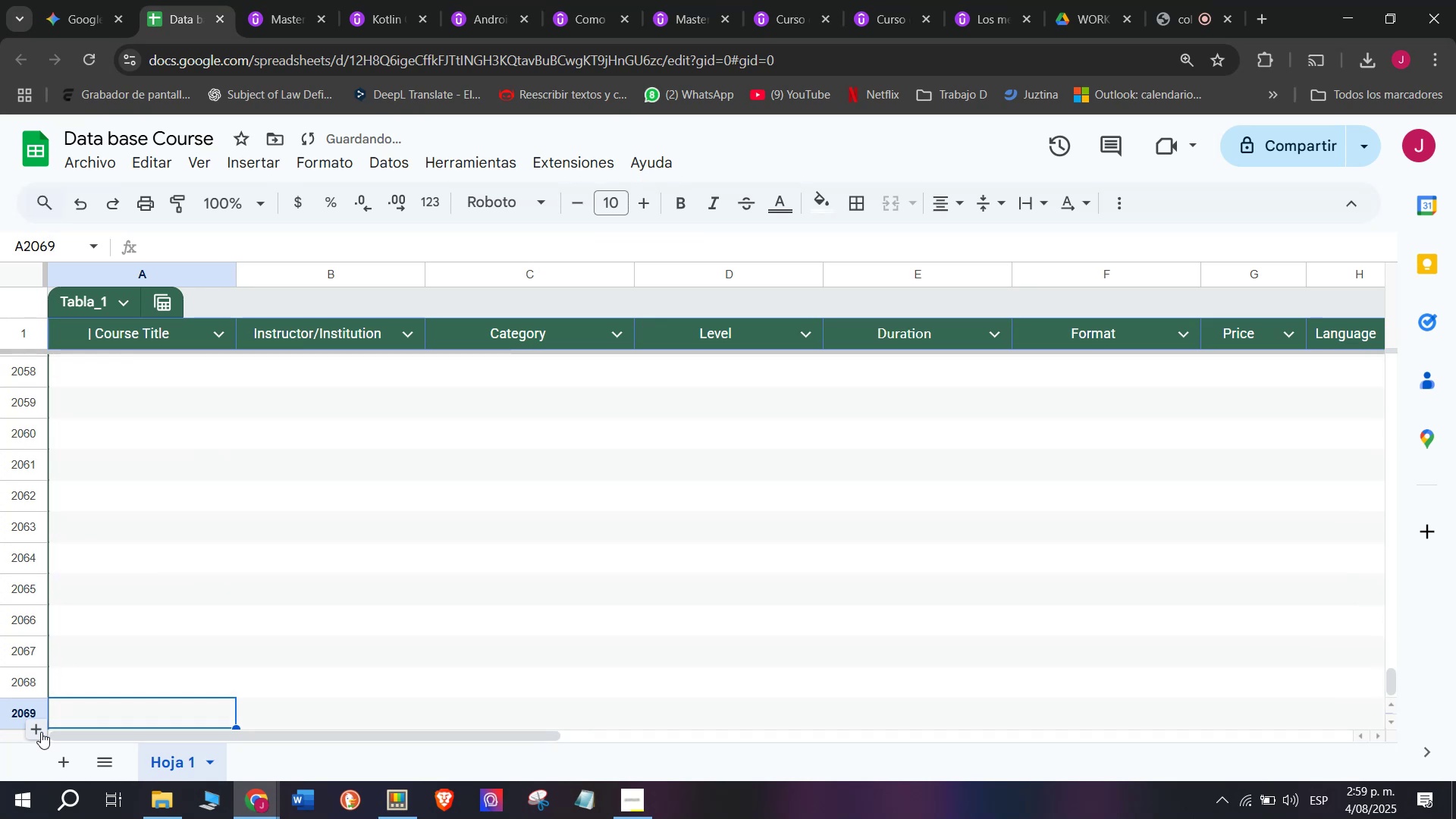 
triple_click([41, 732])
 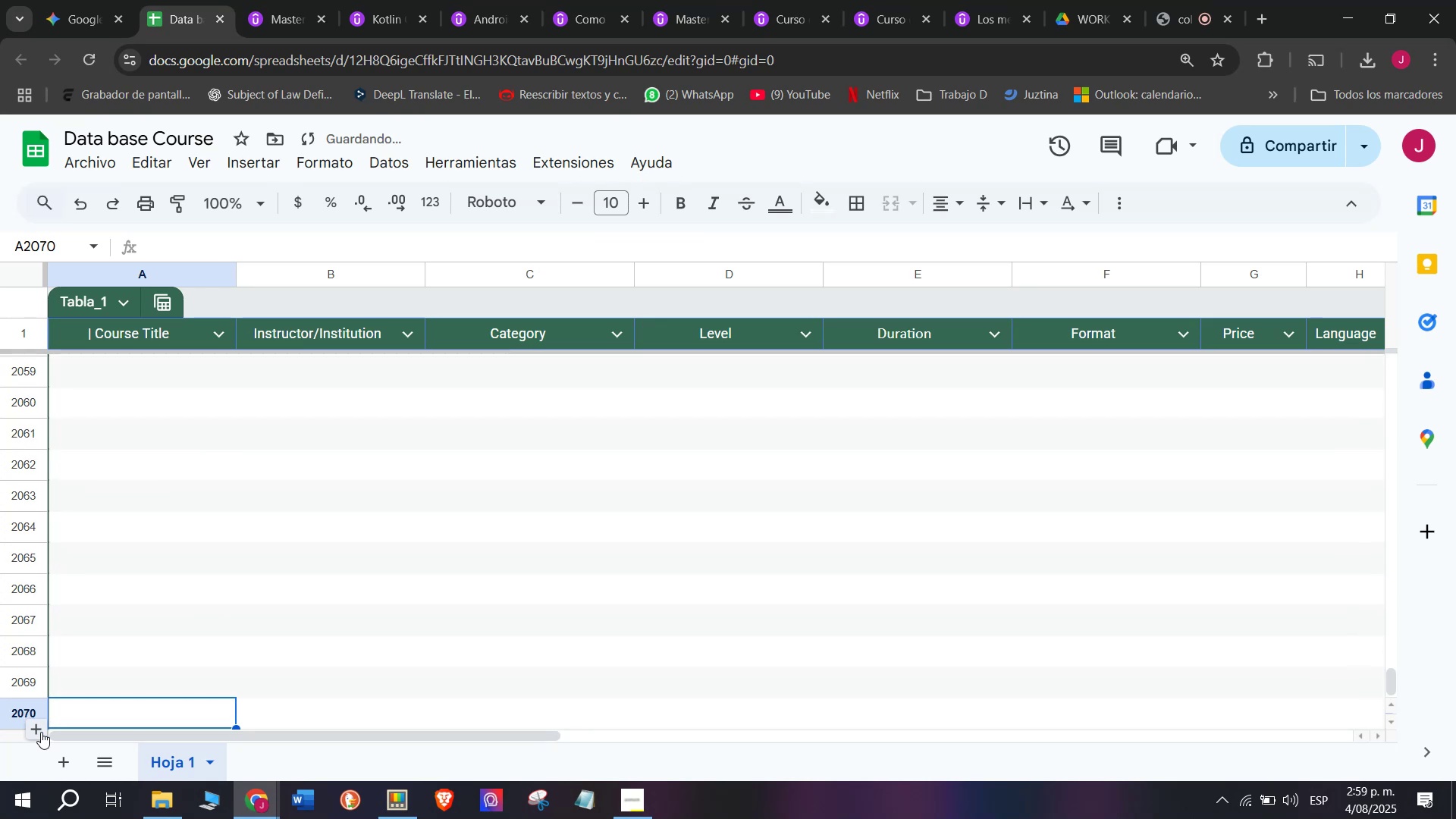 
triple_click([41, 732])
 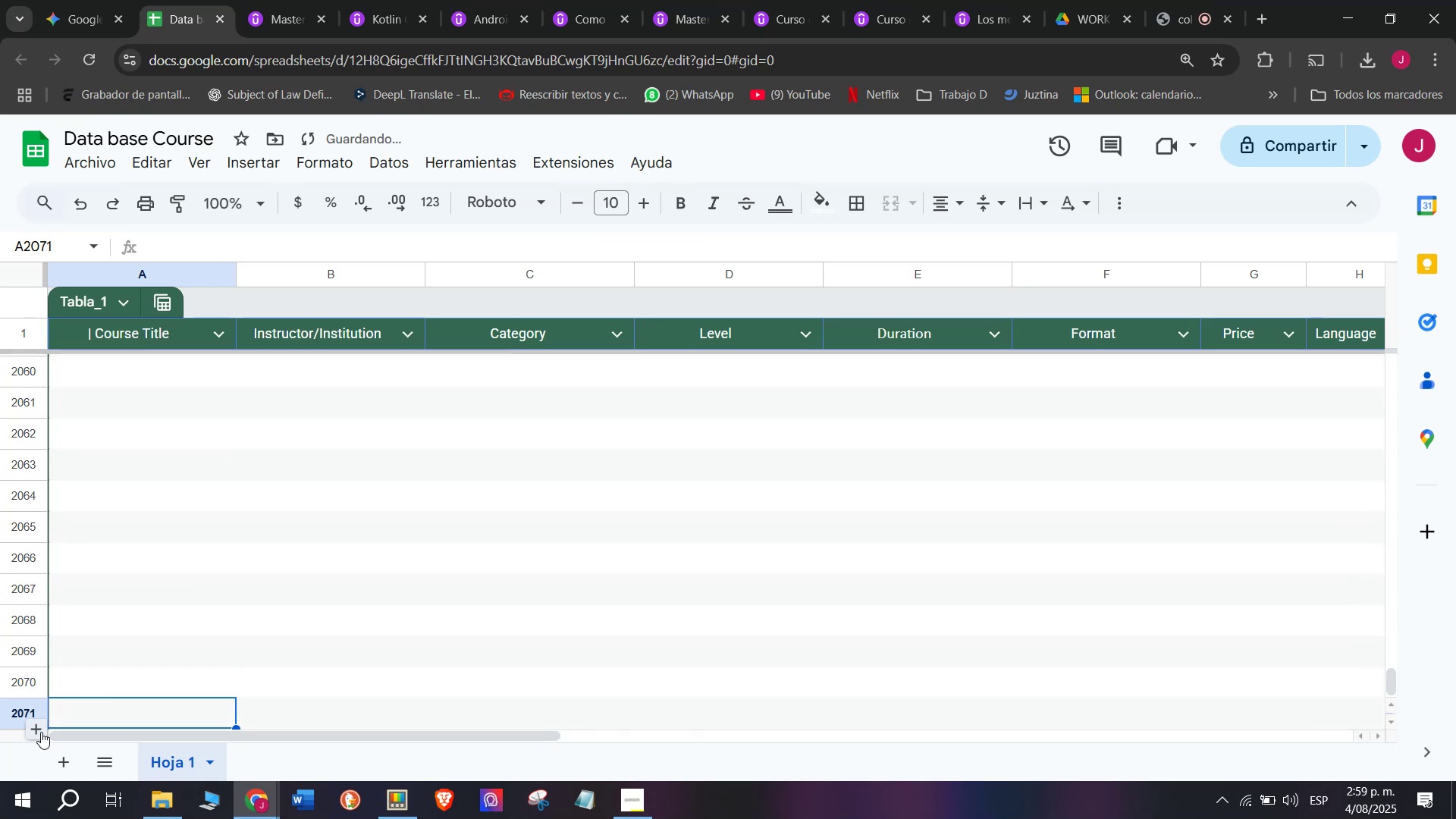 
triple_click([41, 732])
 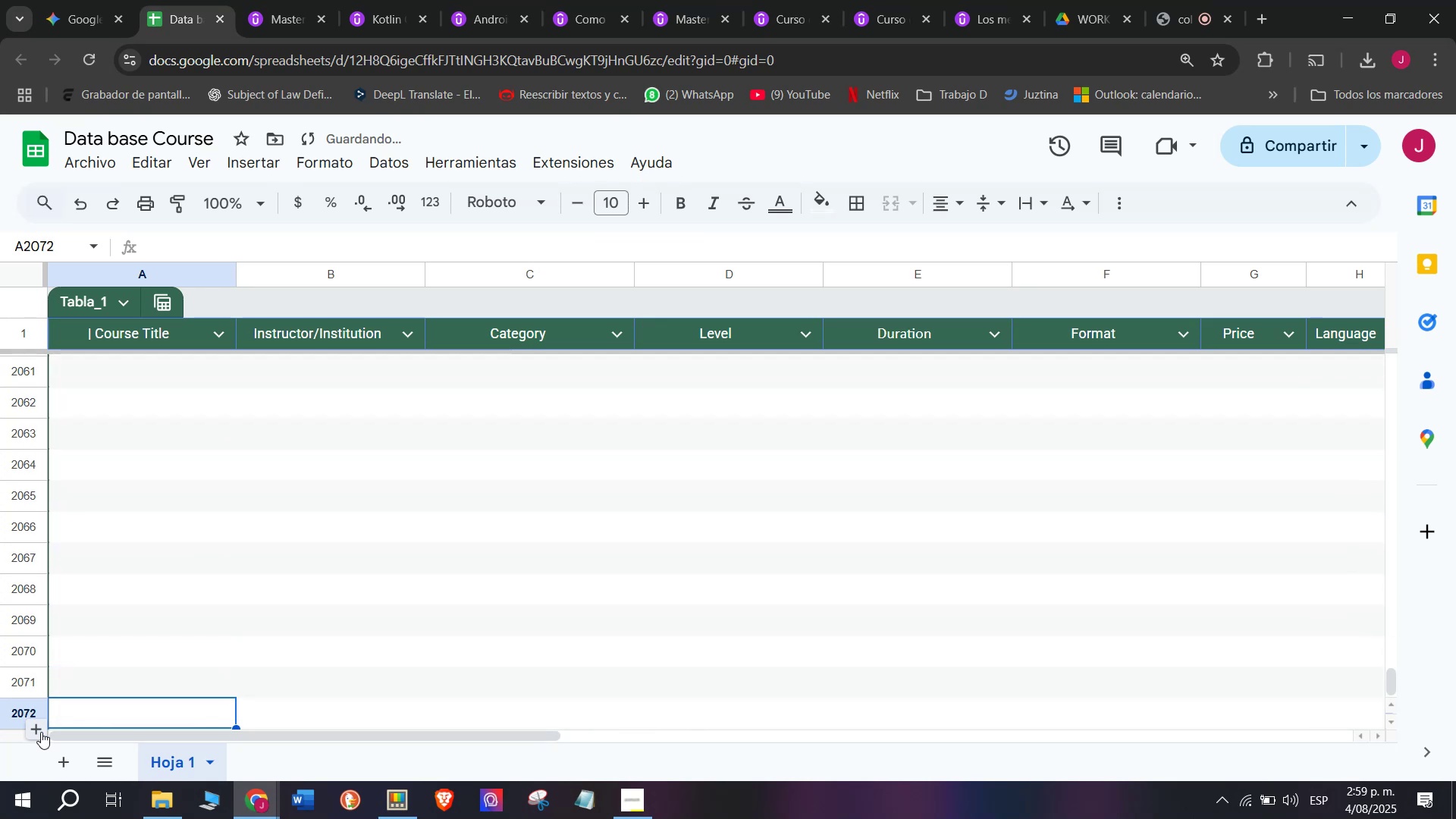 
triple_click([41, 732])
 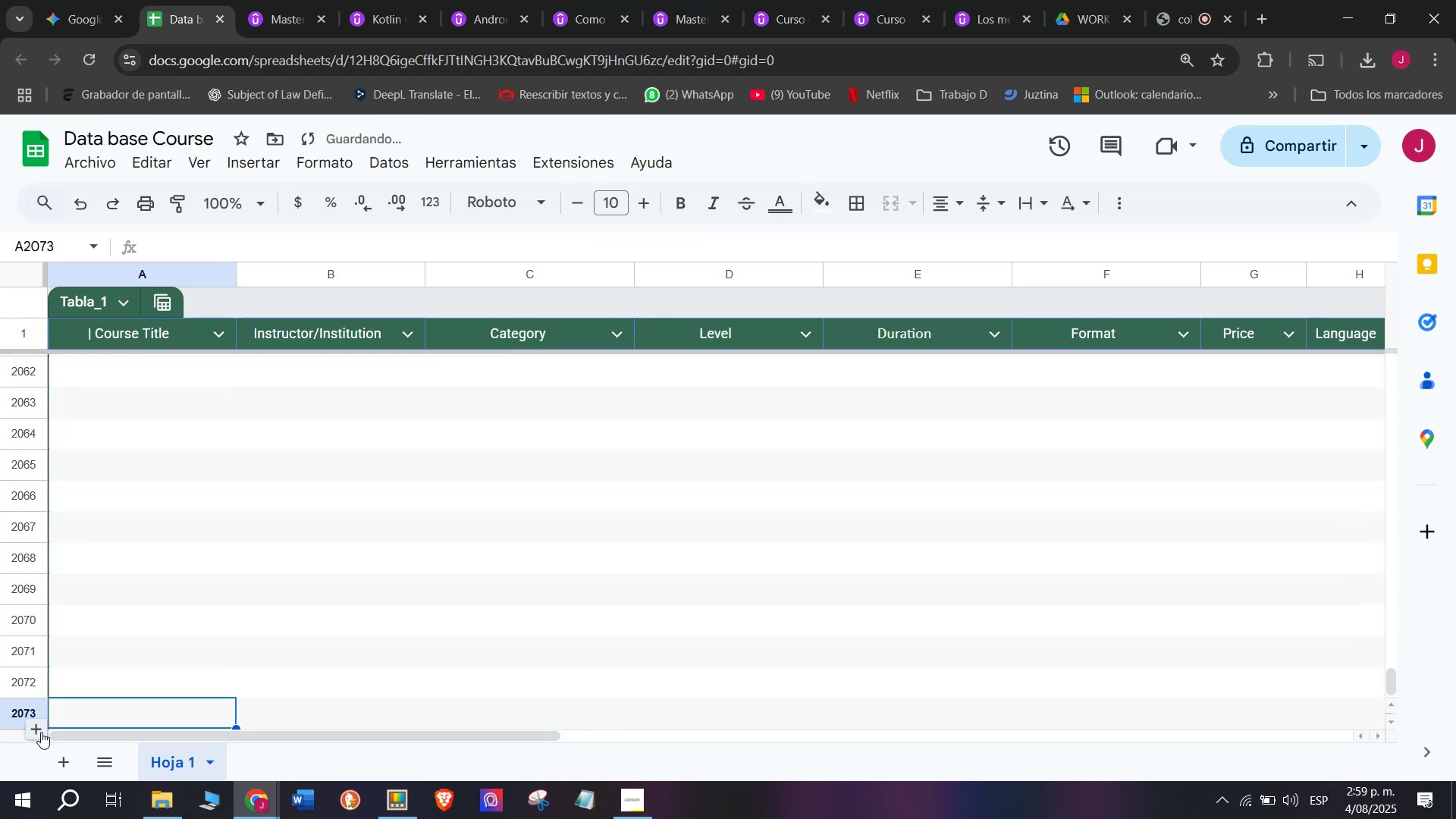 
triple_click([41, 732])
 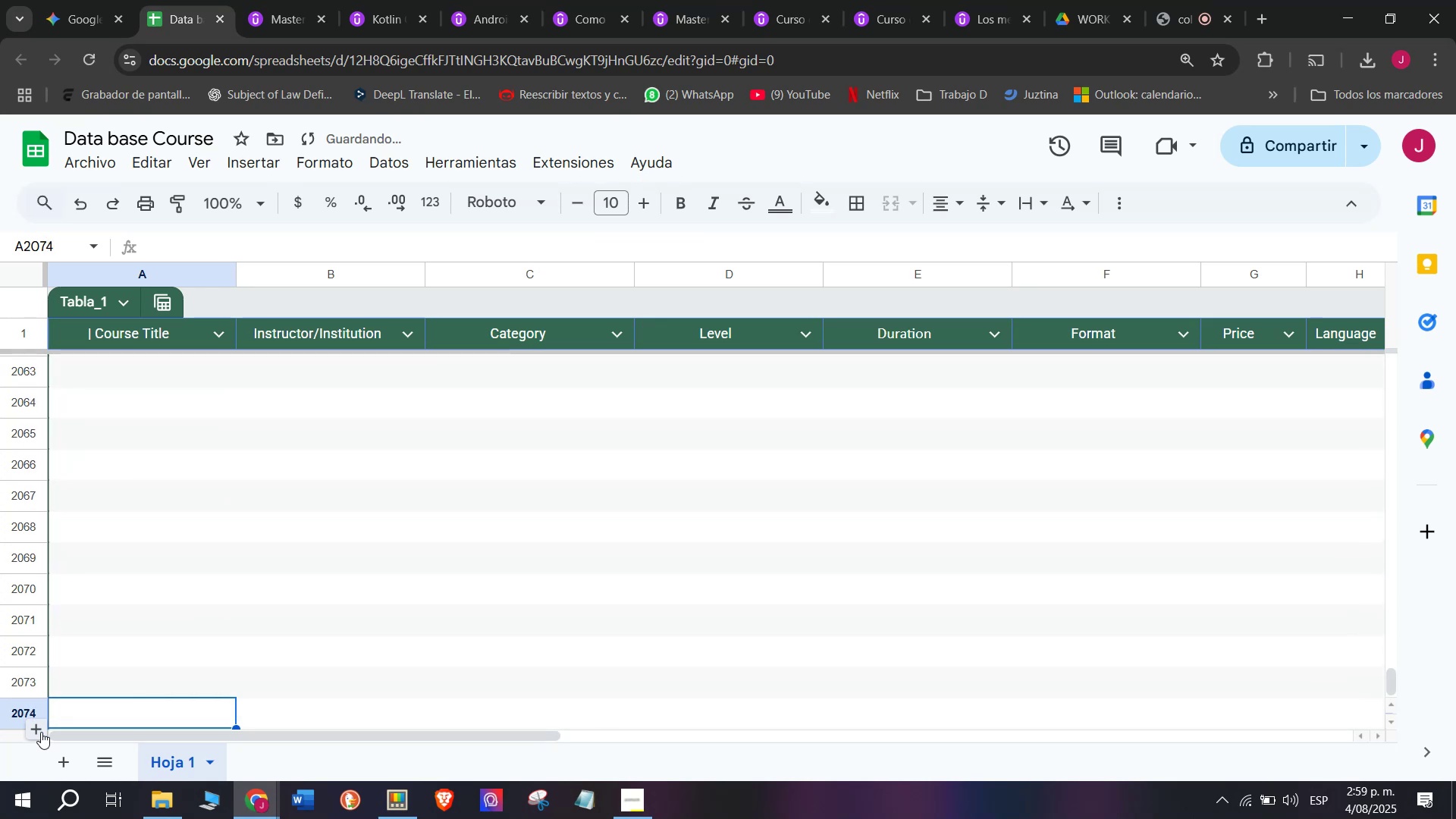 
triple_click([41, 732])
 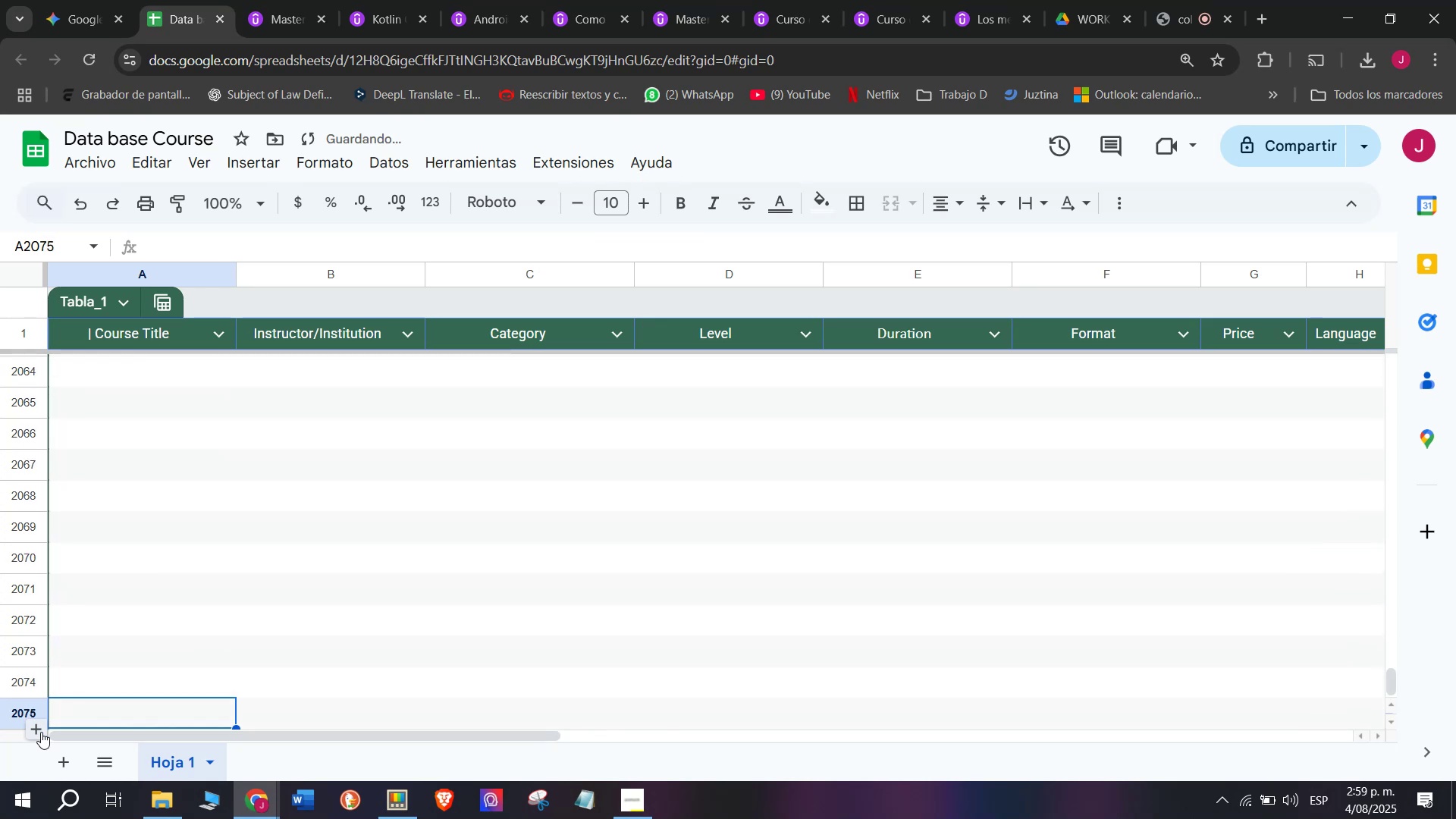 
triple_click([41, 732])
 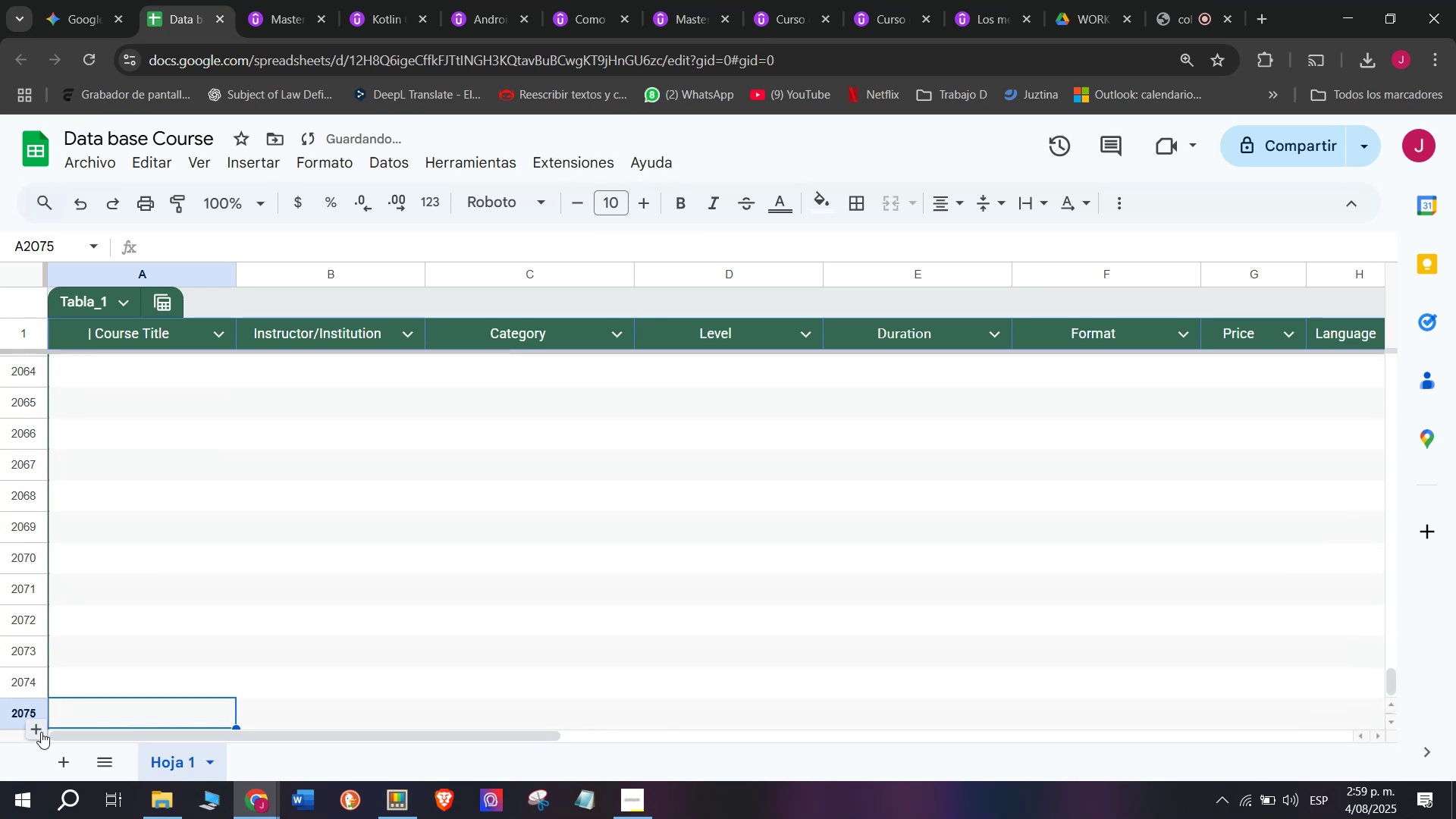 
left_click_drag(start_coordinate=[41, 732], to_coordinate=[54, 818])
 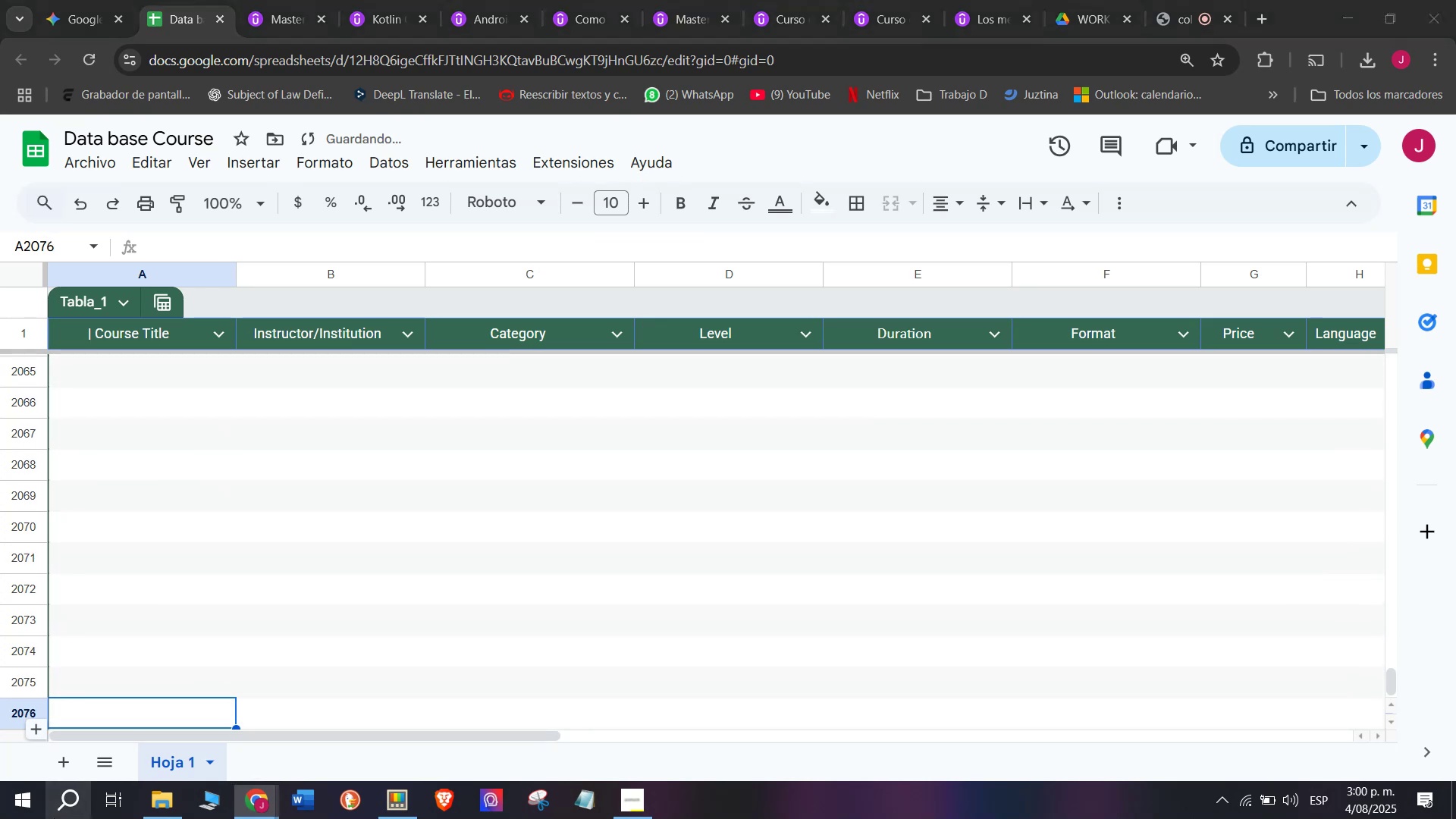 
double_click([54, 818])
 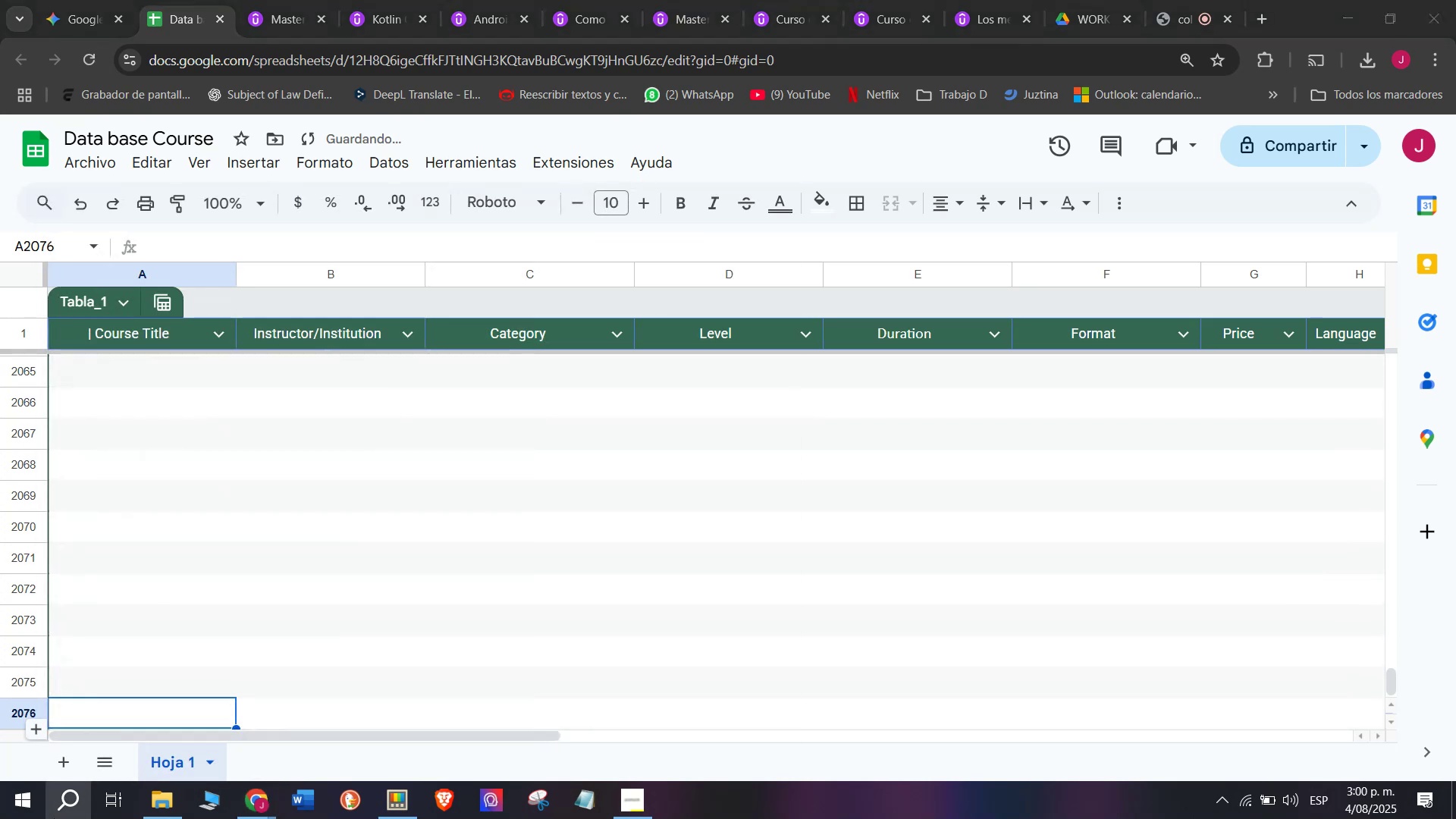 
triple_click([54, 818])
 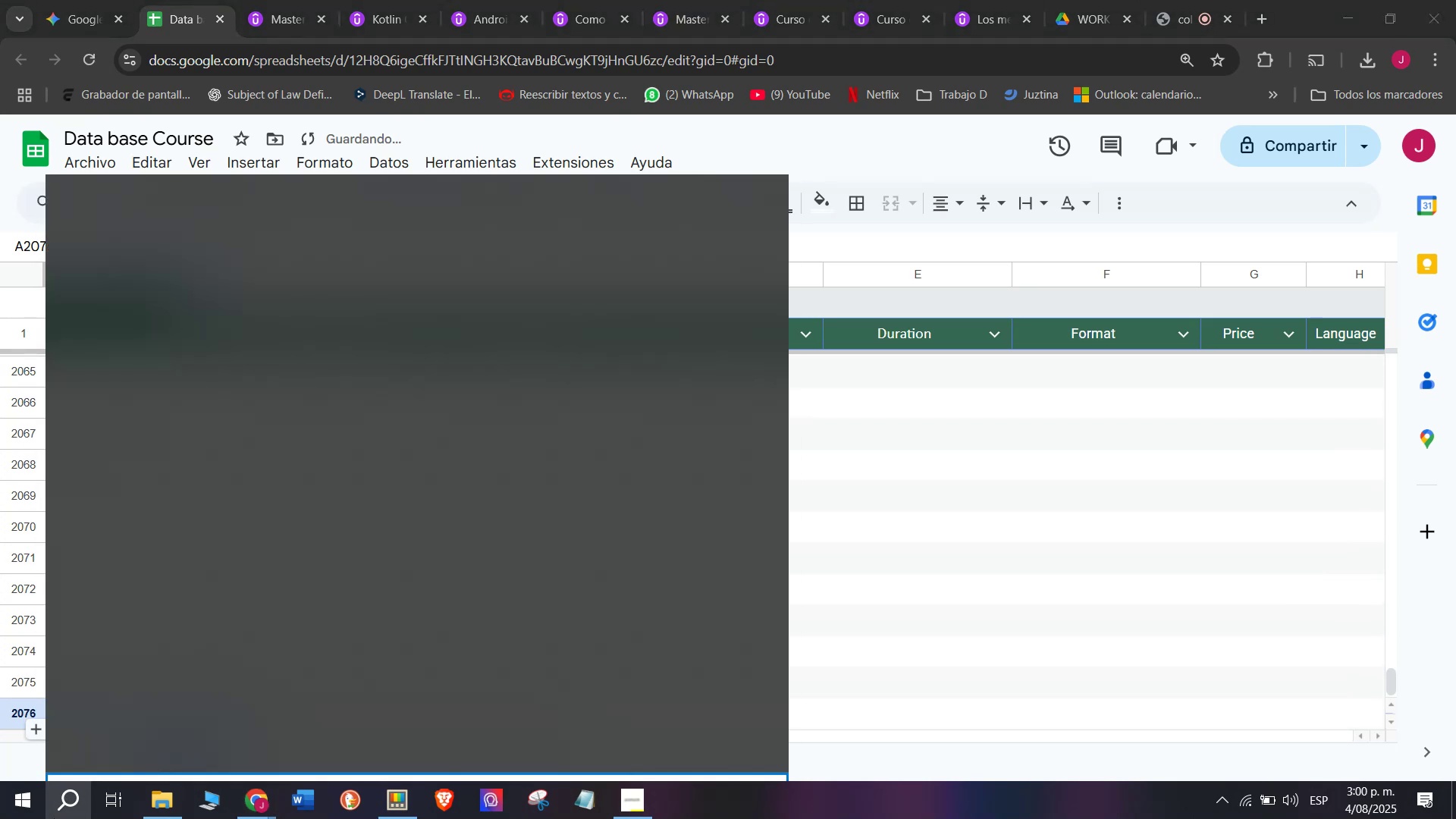 
triple_click([54, 818])
 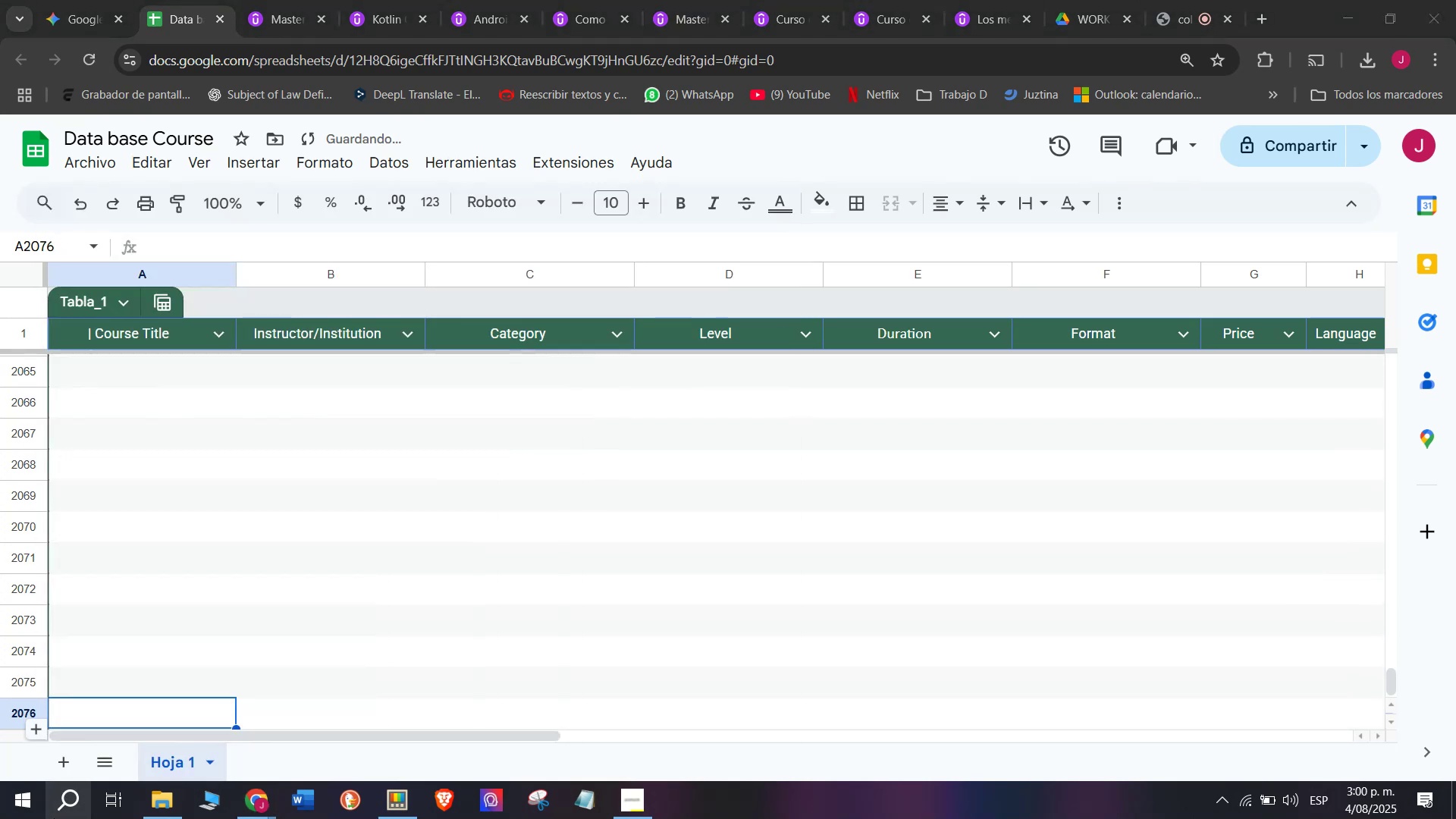 
triple_click([54, 818])
 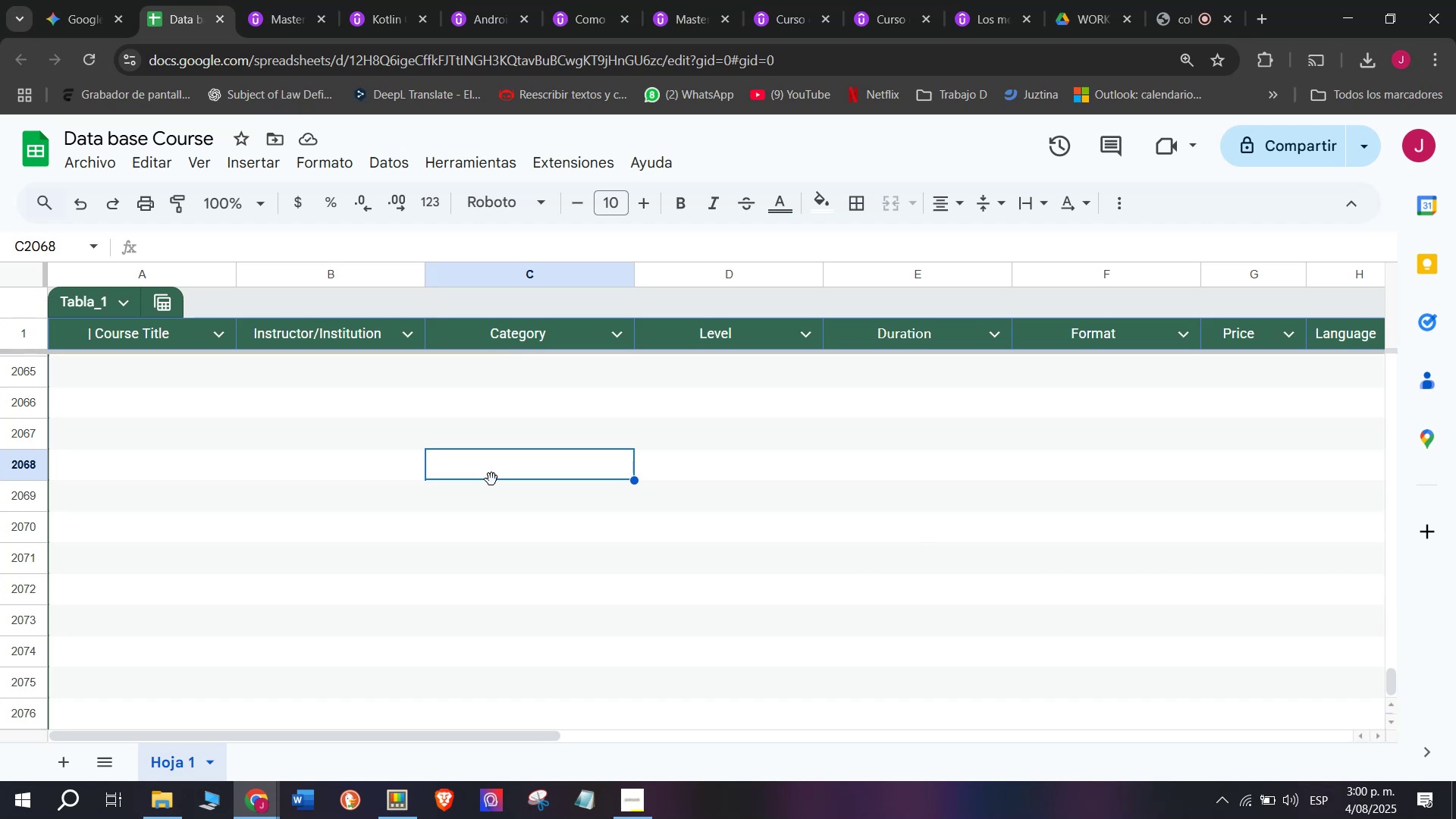 
wait(10.81)
 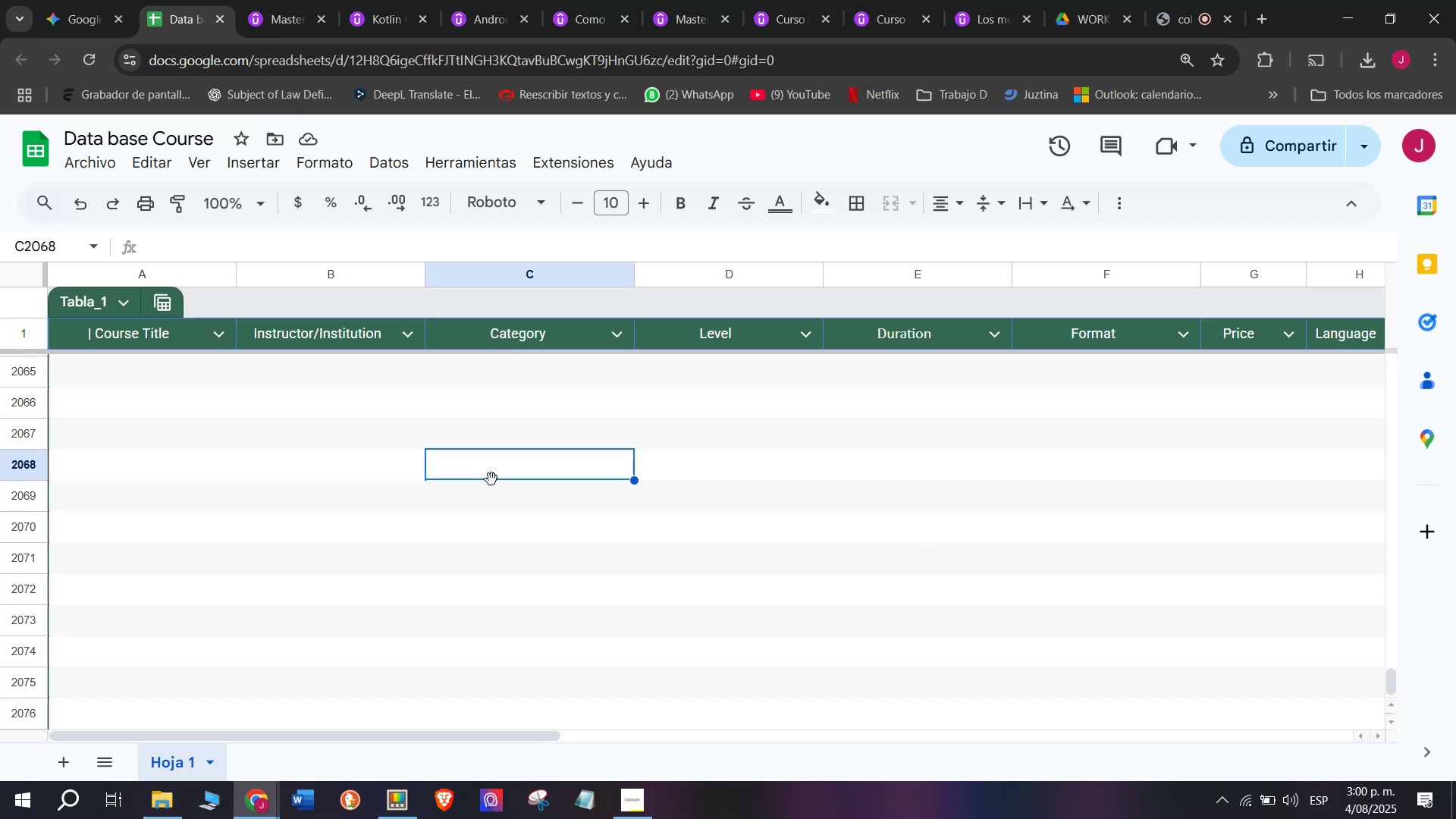 
scroll: coordinate [659, 601], scroll_direction: down, amount: 3.0
 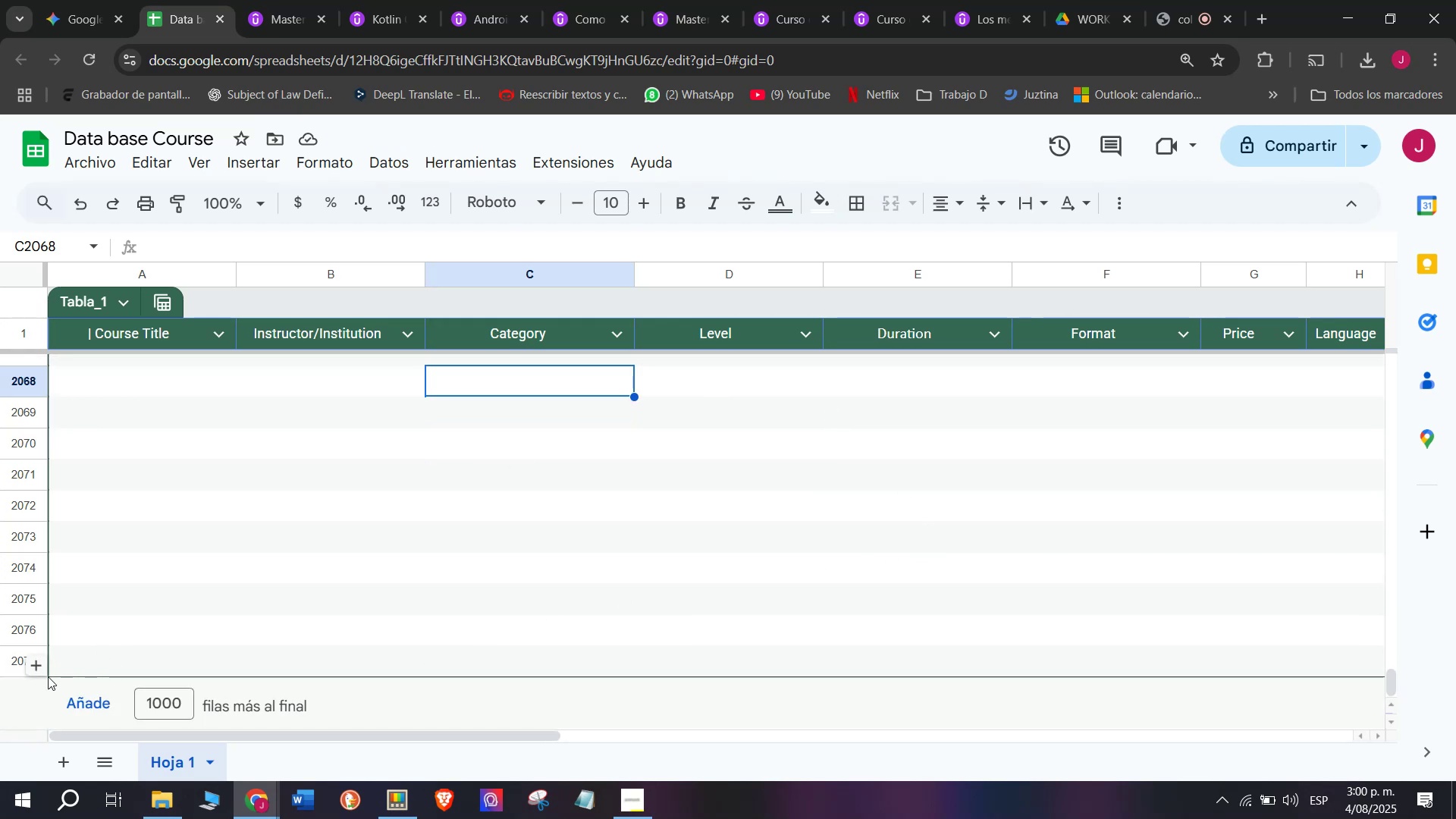 
left_click([44, 677])
 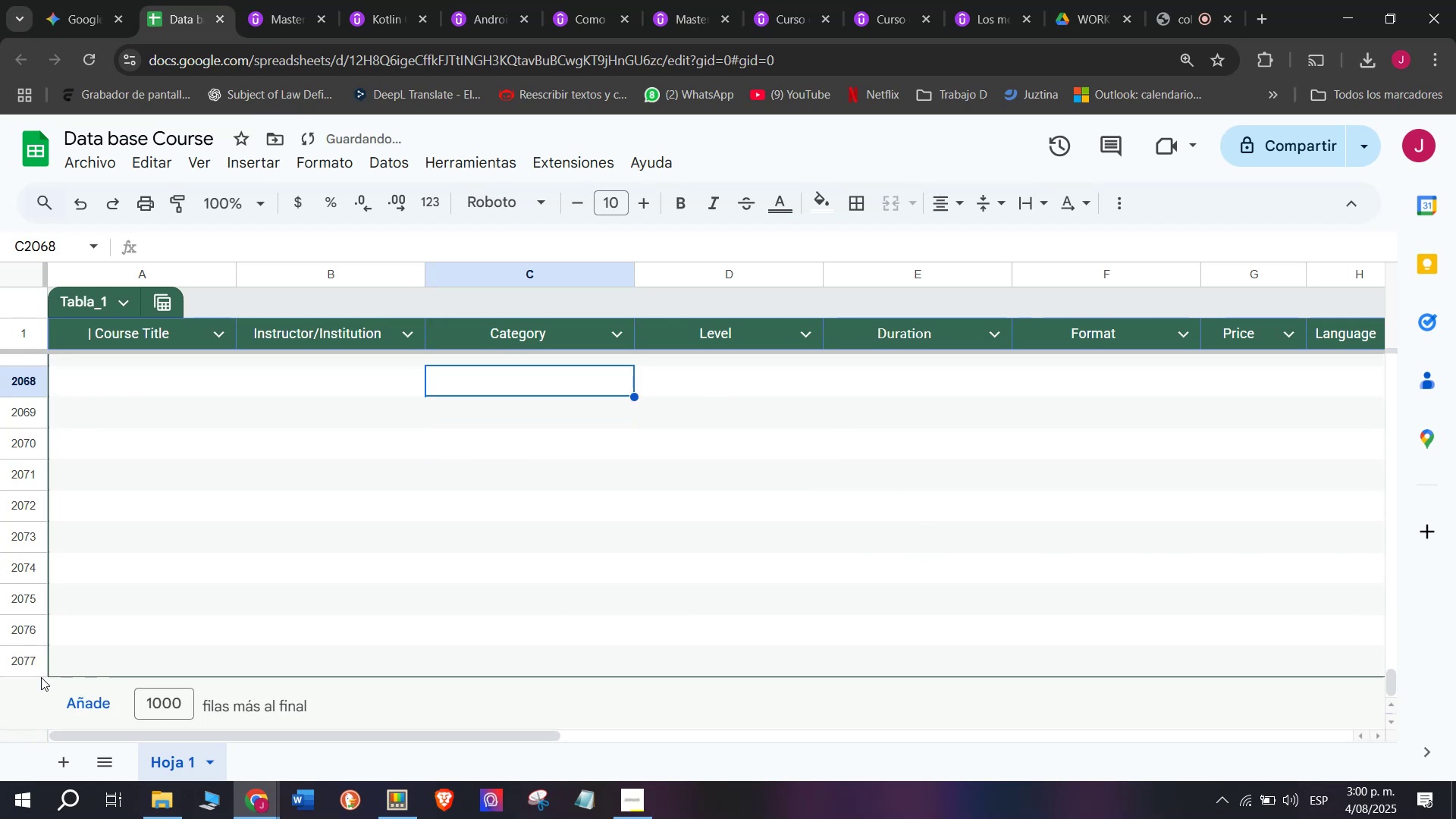 
left_click([41, 676])
 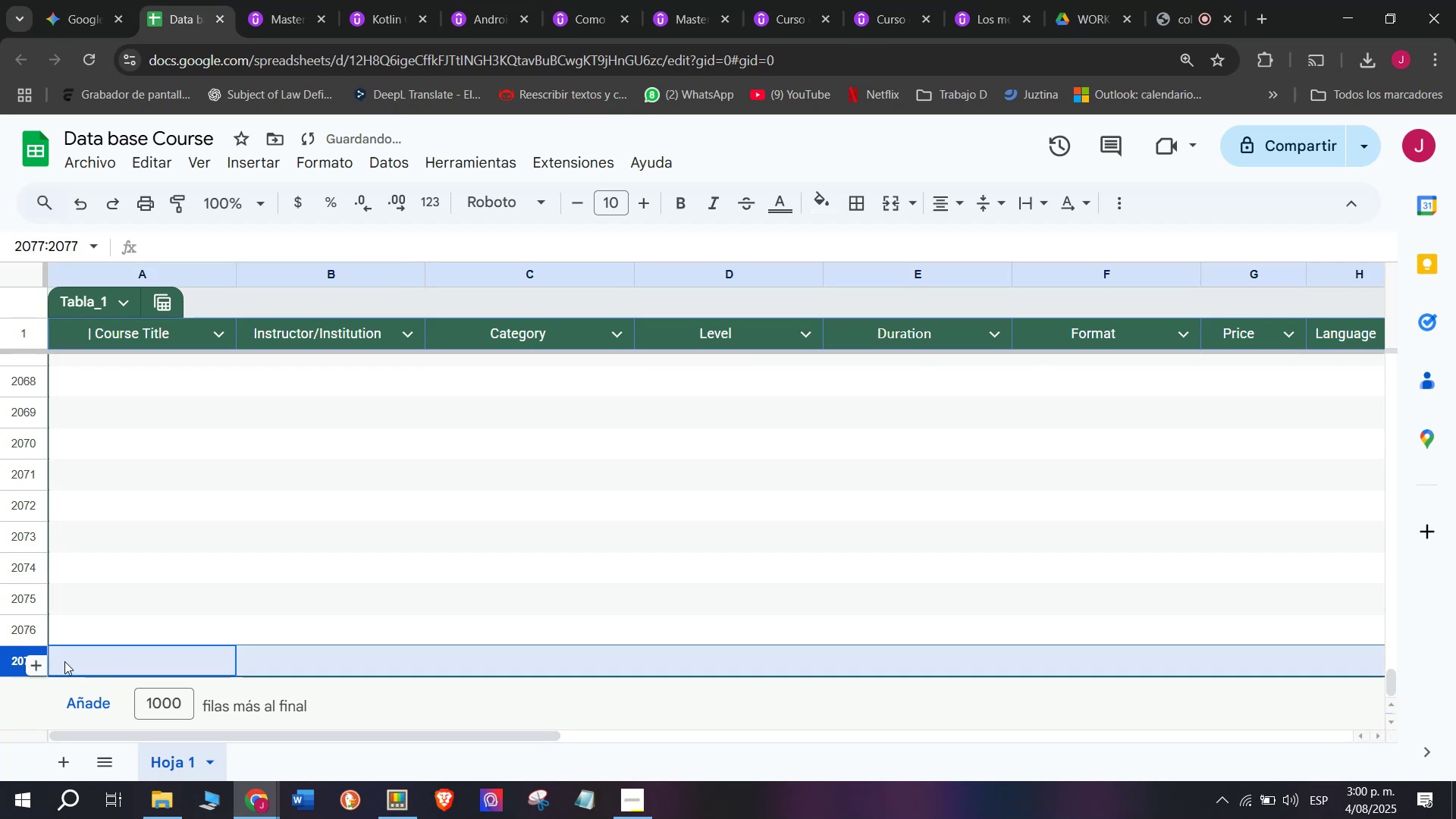 
left_click([38, 665])
 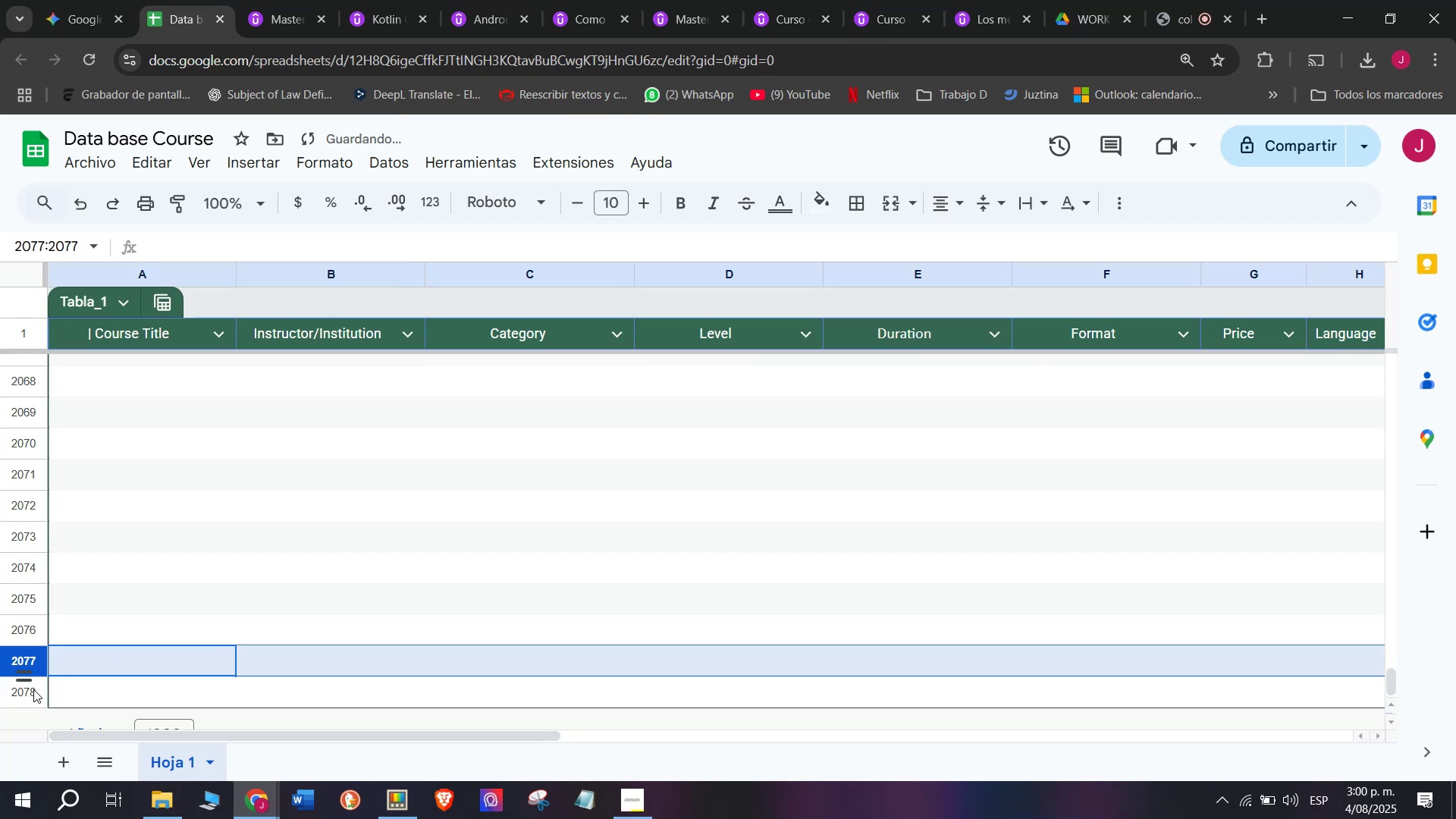 
left_click([33, 689])
 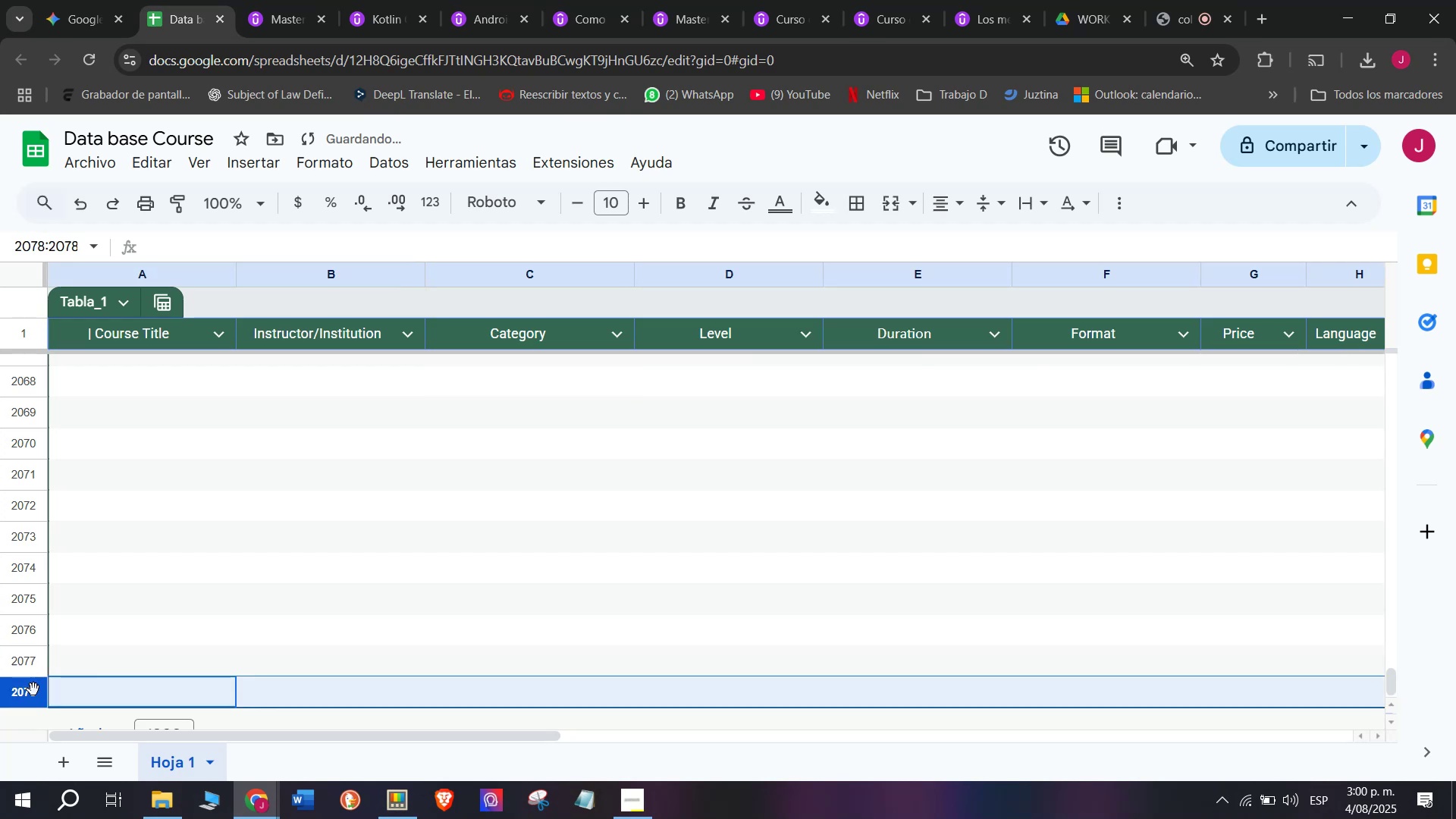 
scroll: coordinate [33, 689], scroll_direction: down, amount: 1.0
 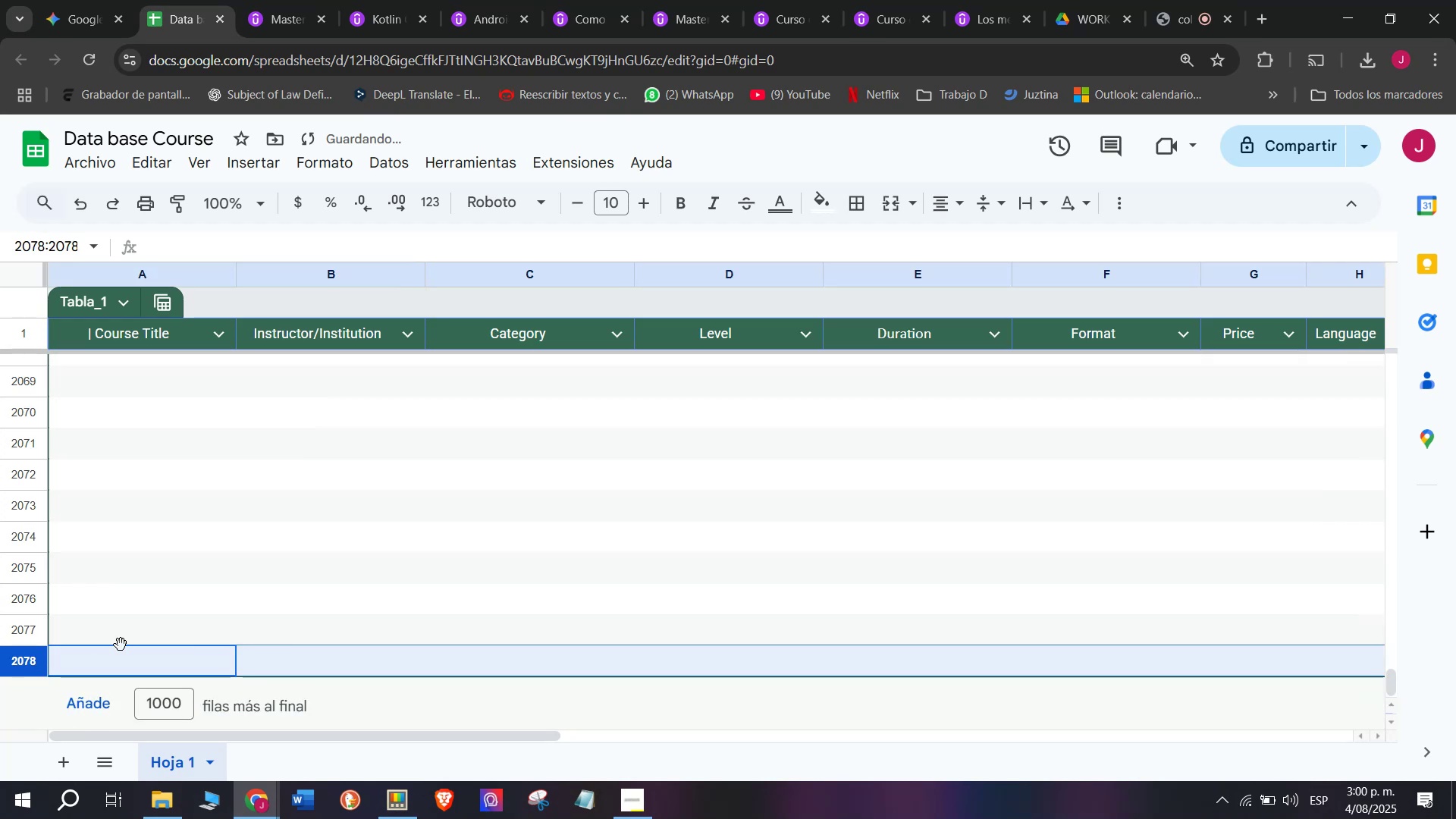 
left_click([94, 664])
 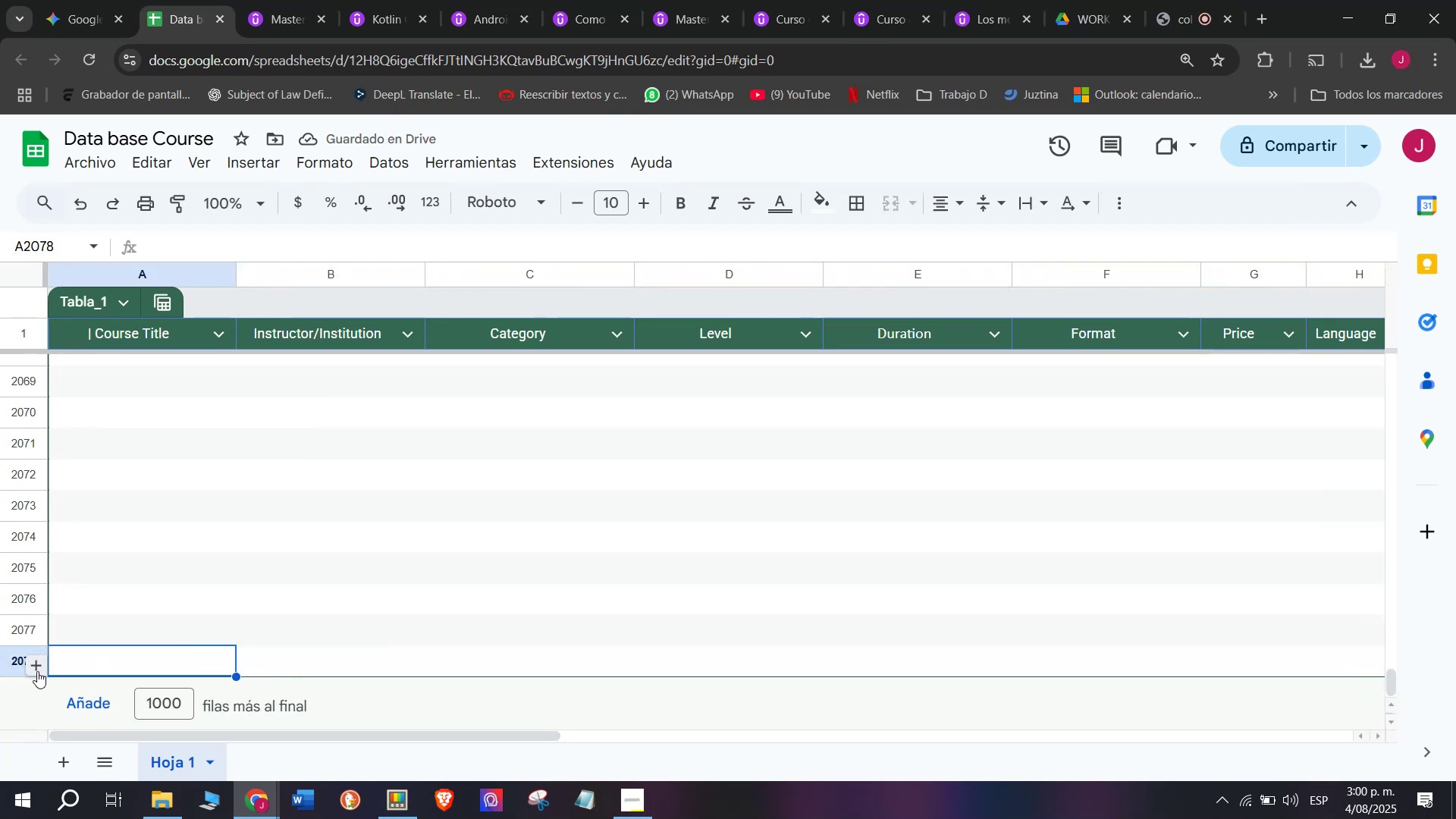 
left_click([36, 670])
 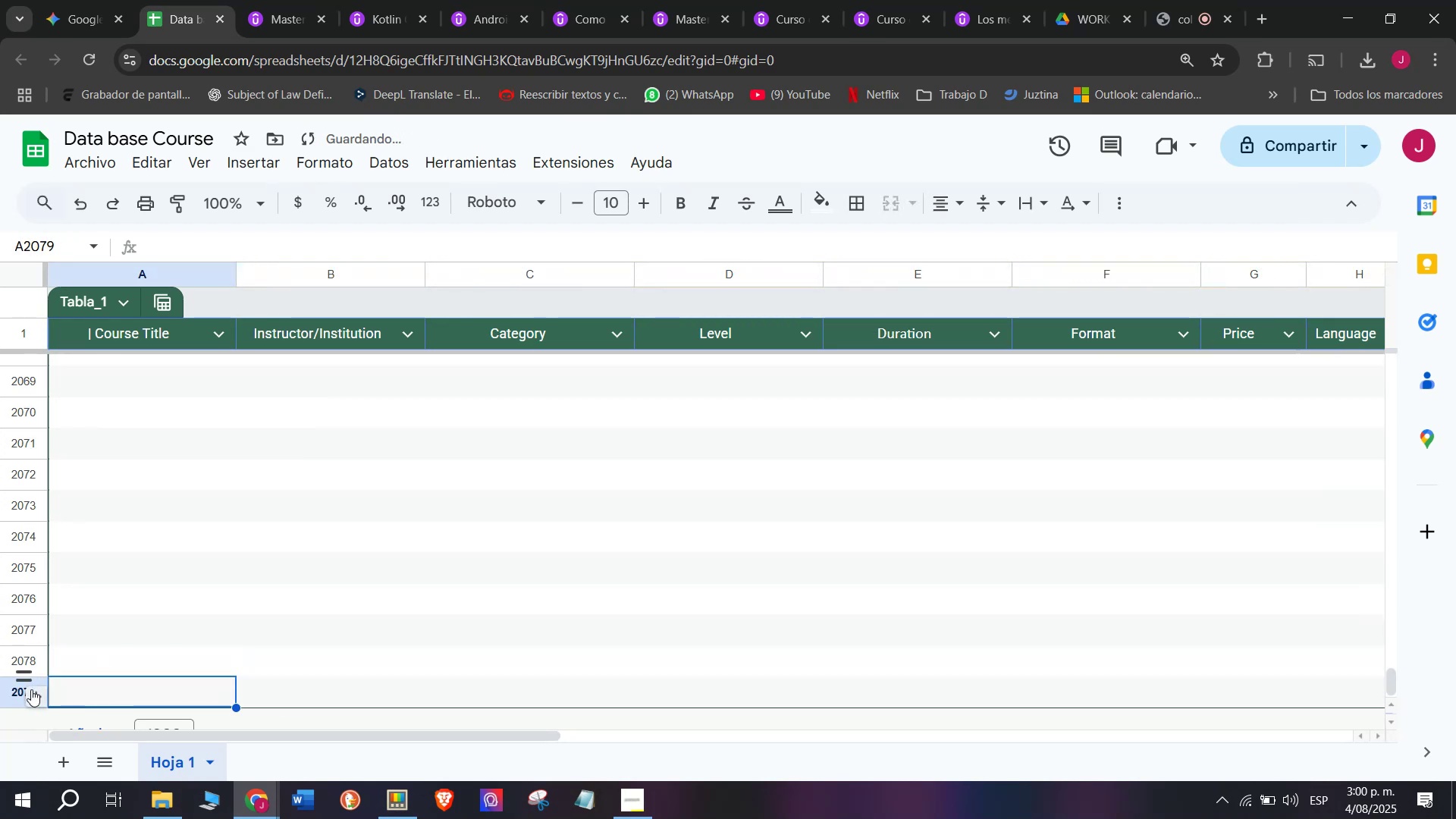 
left_click([31, 692])
 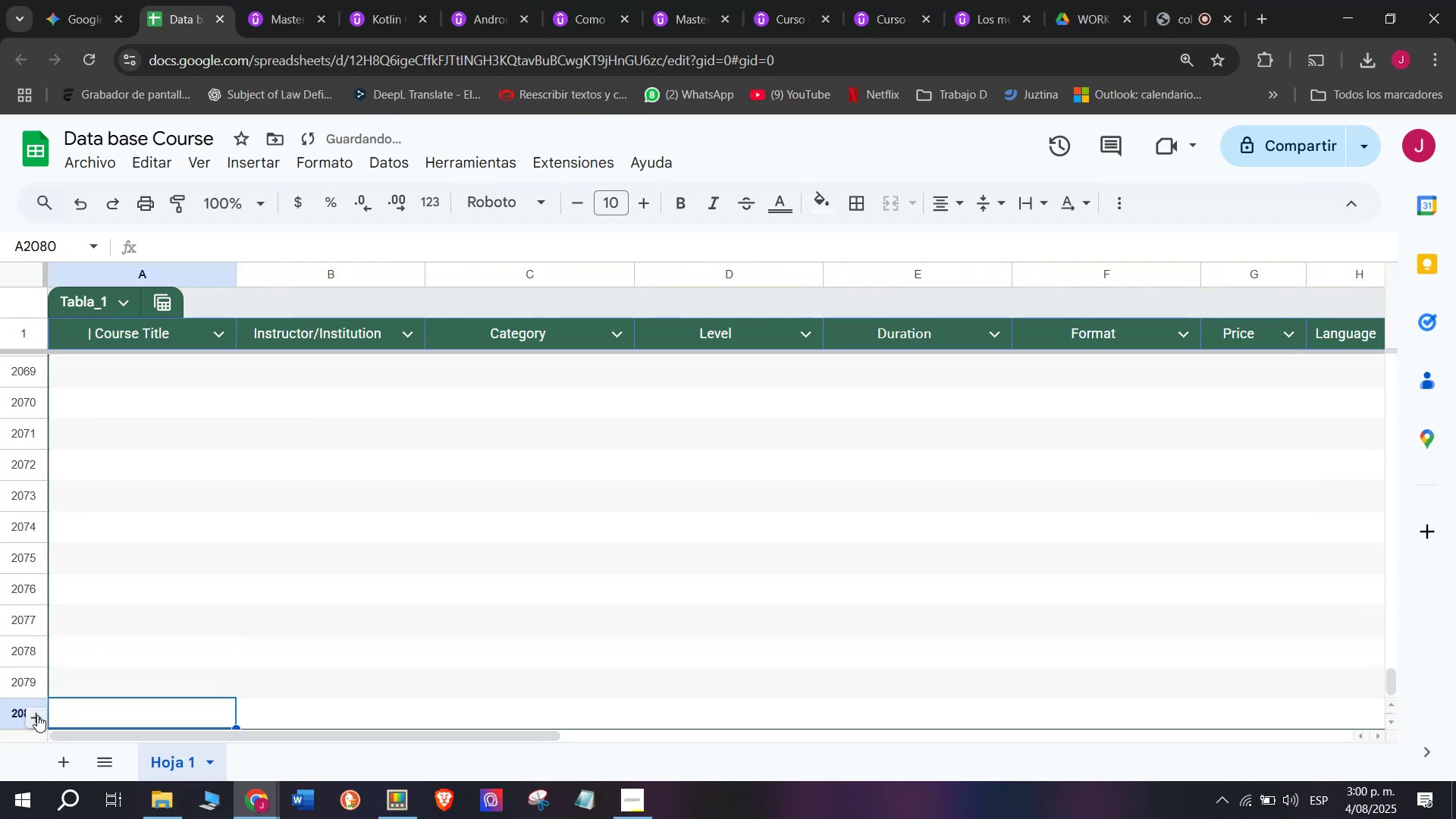 
double_click([37, 715])
 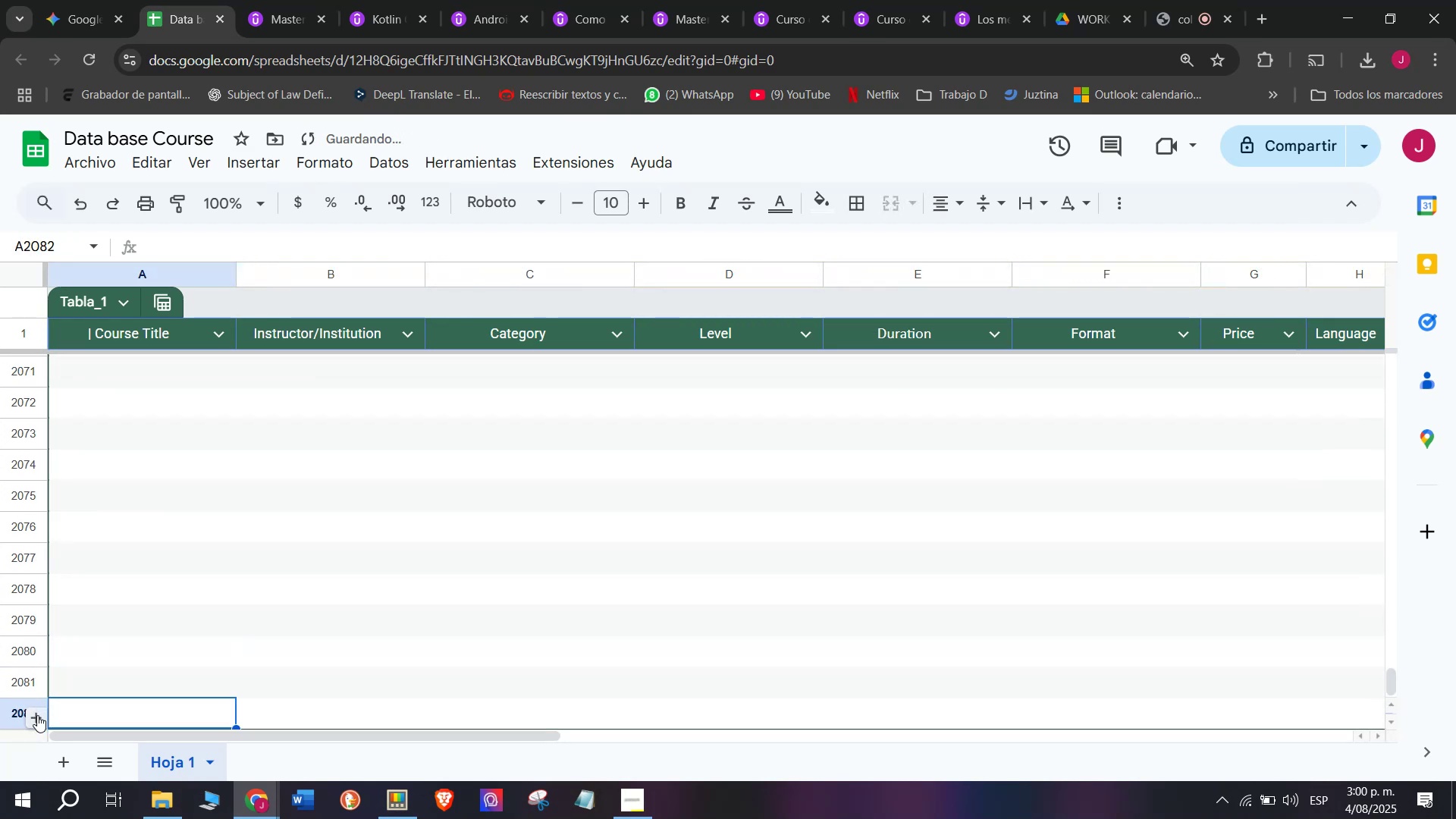 
triple_click([37, 715])
 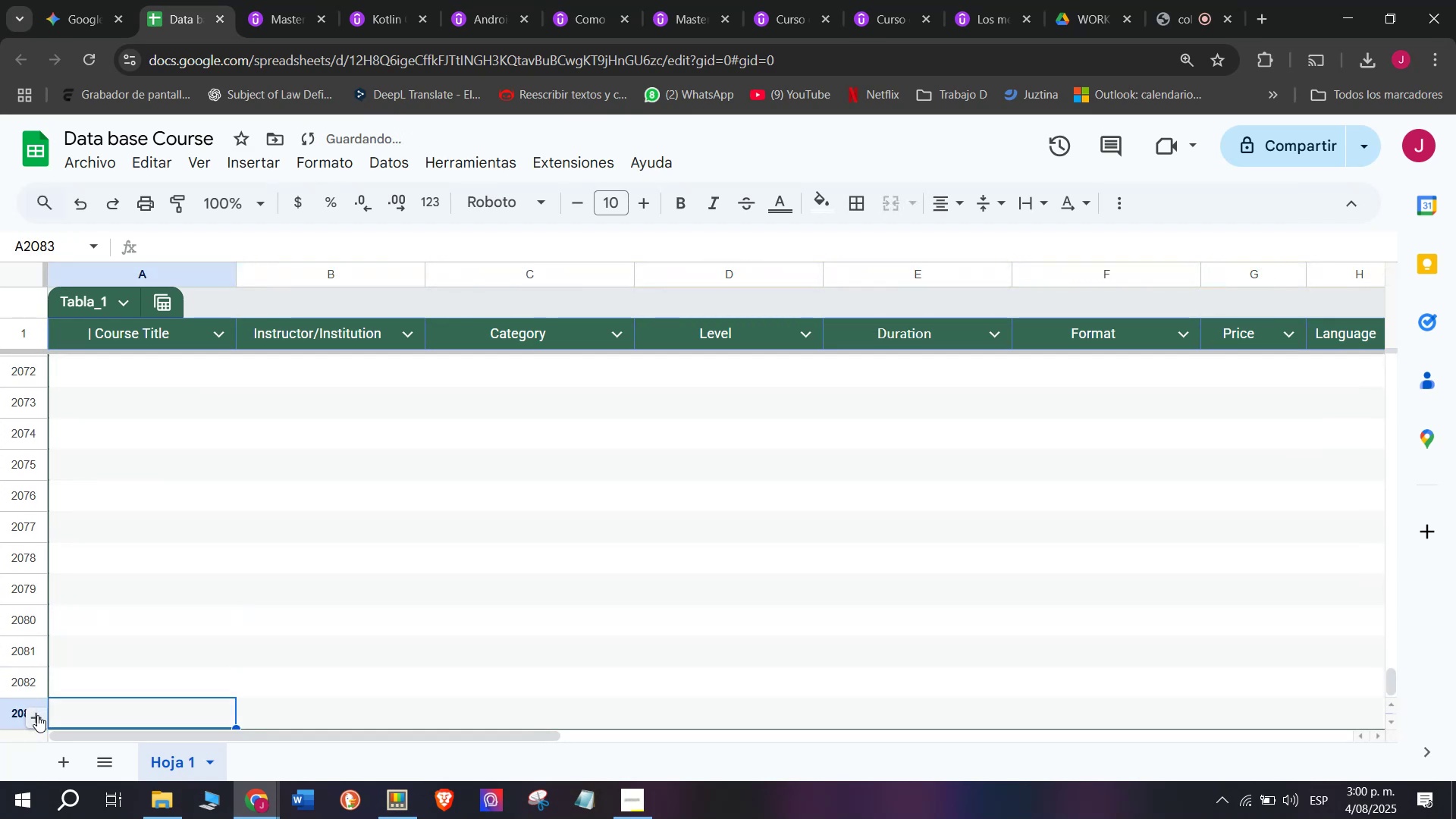 
triple_click([37, 715])
 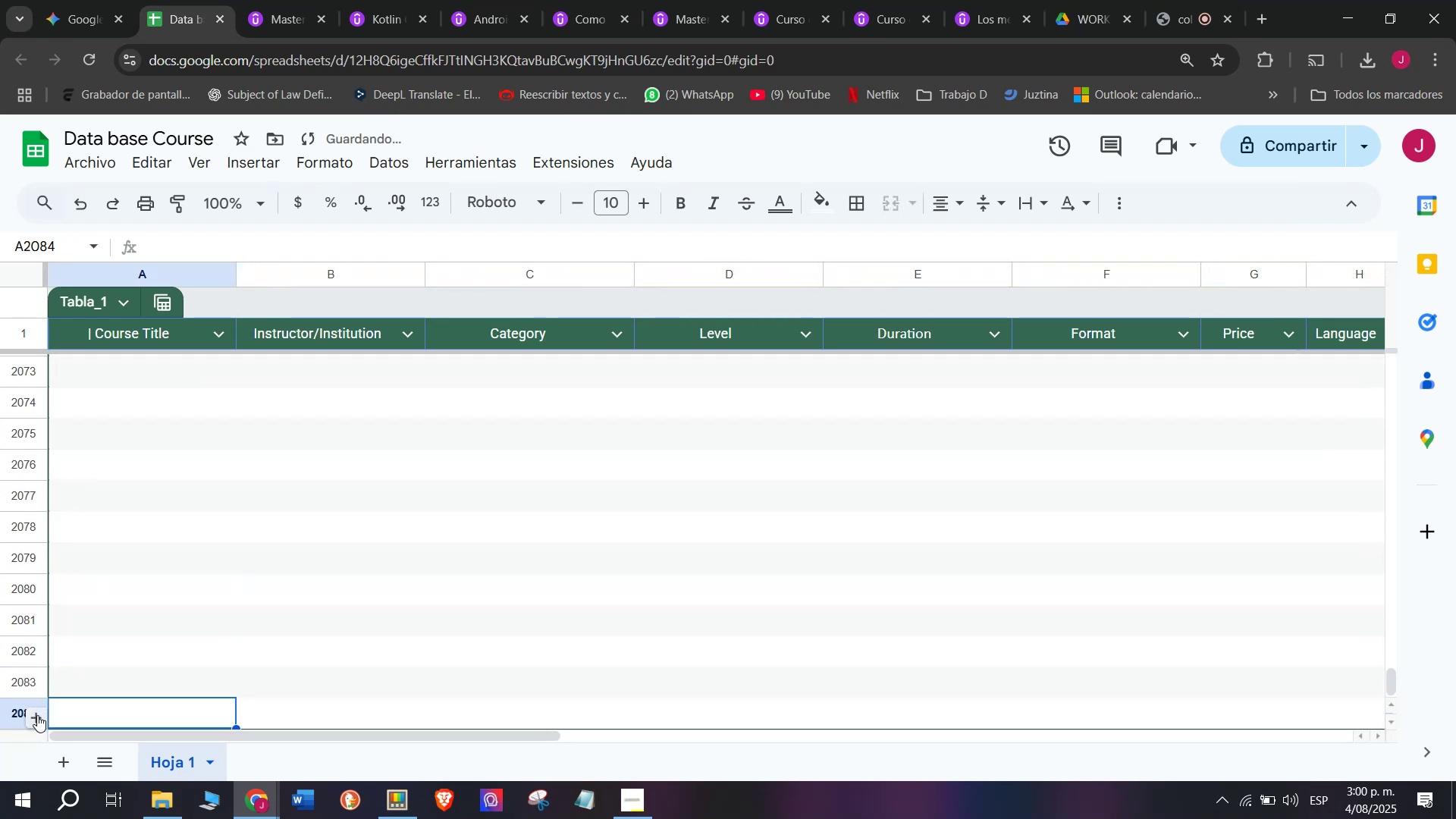 
triple_click([37, 715])
 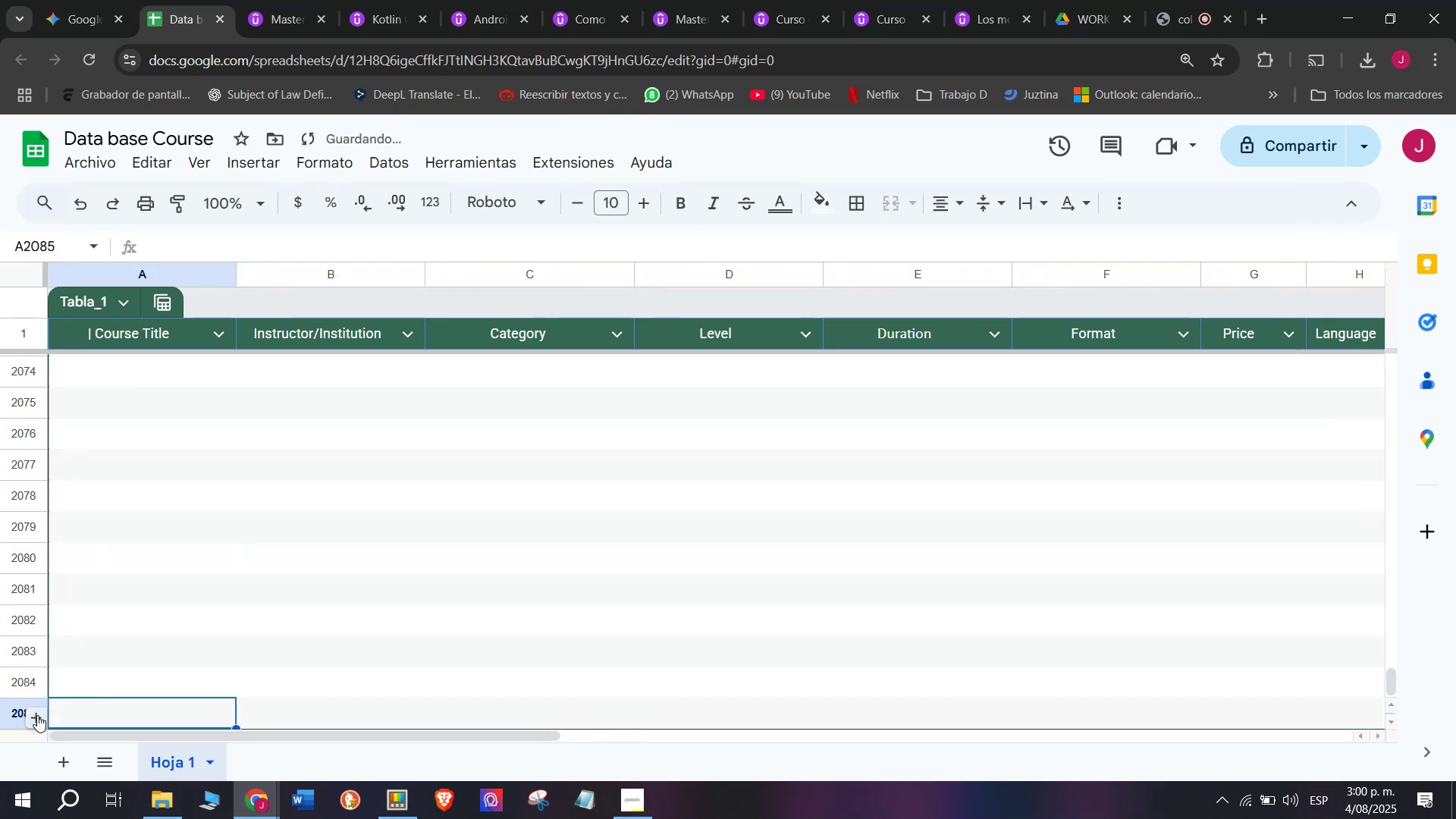 
triple_click([37, 715])
 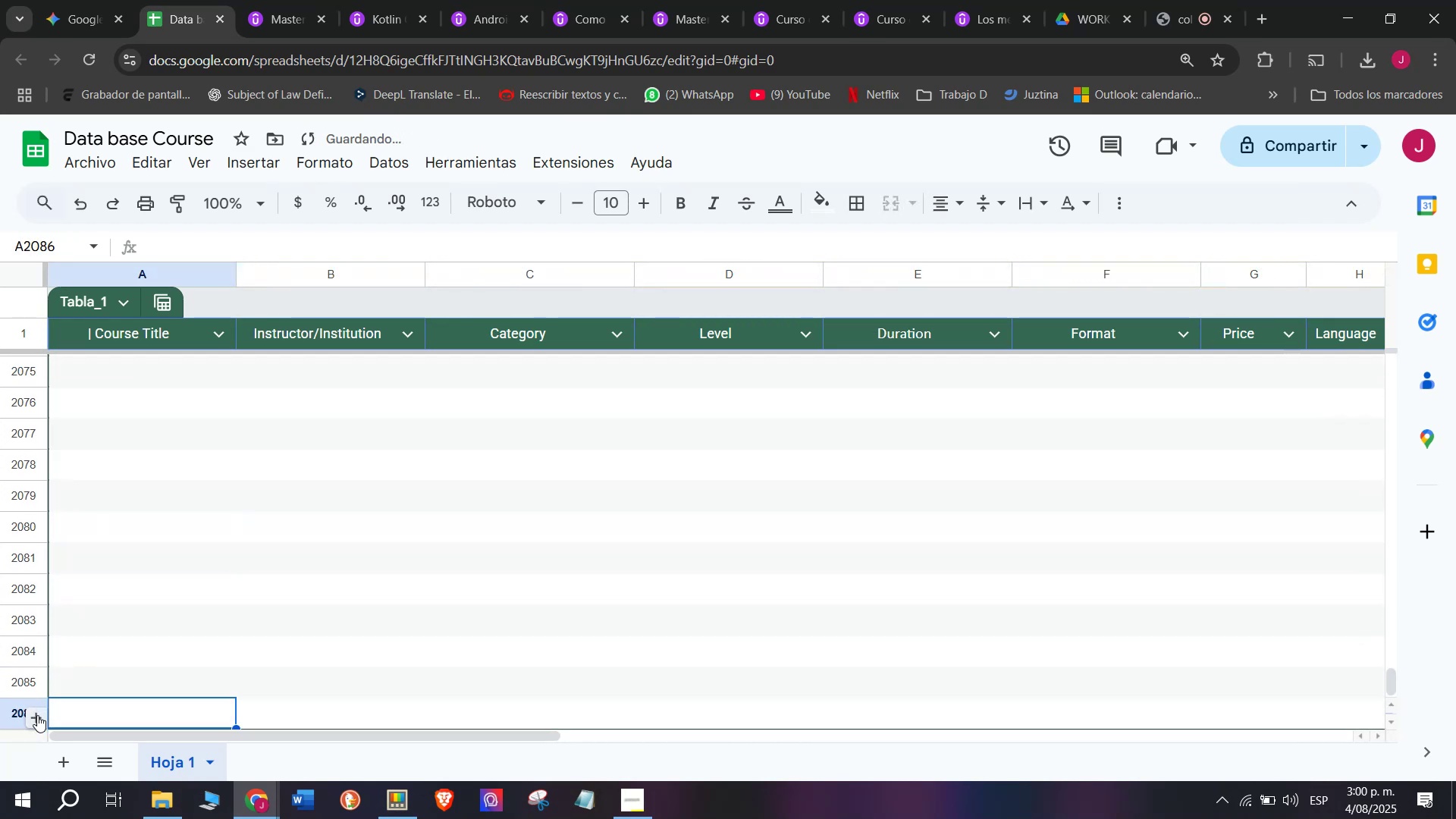 
triple_click([37, 715])
 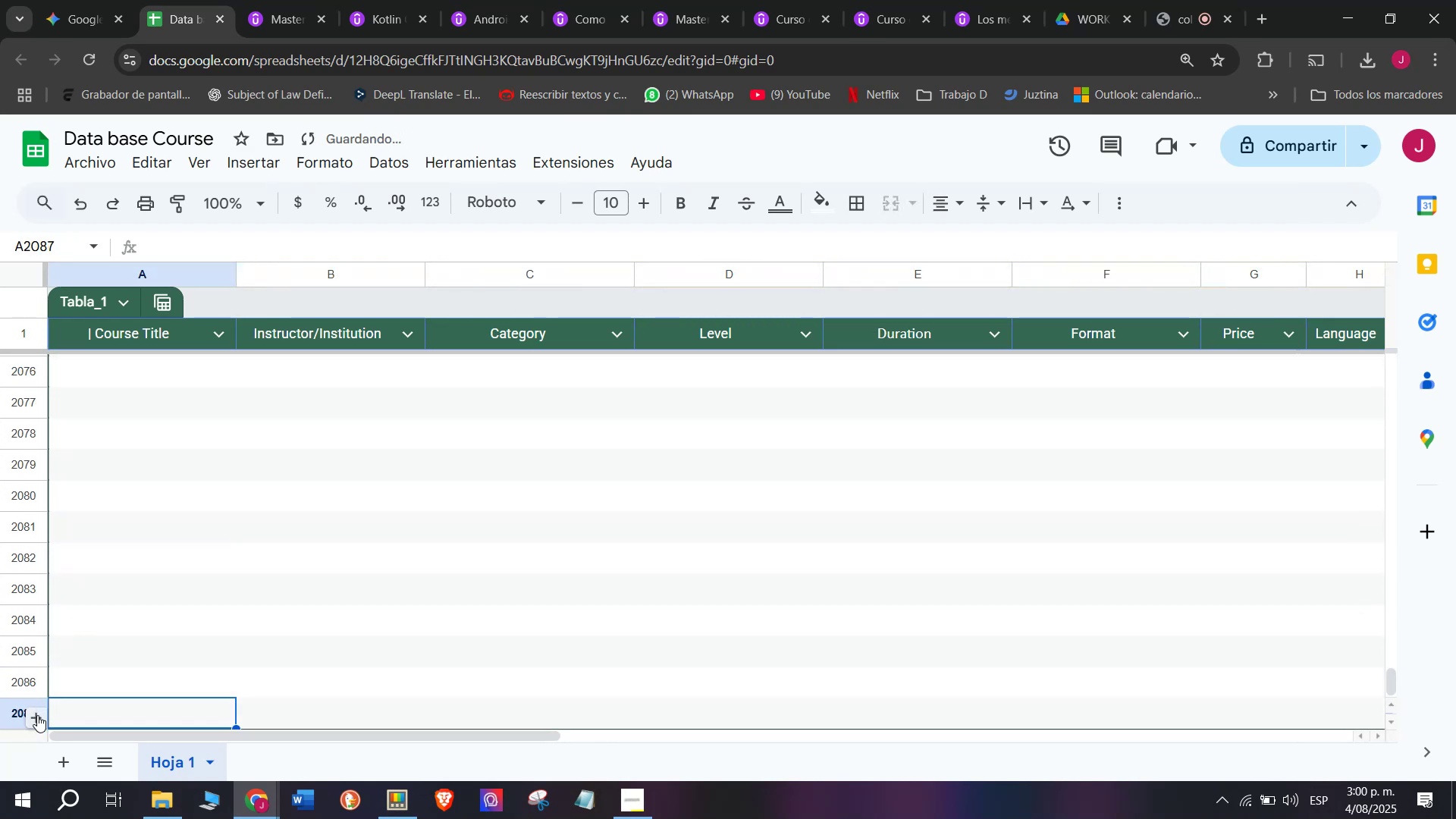 
triple_click([37, 715])
 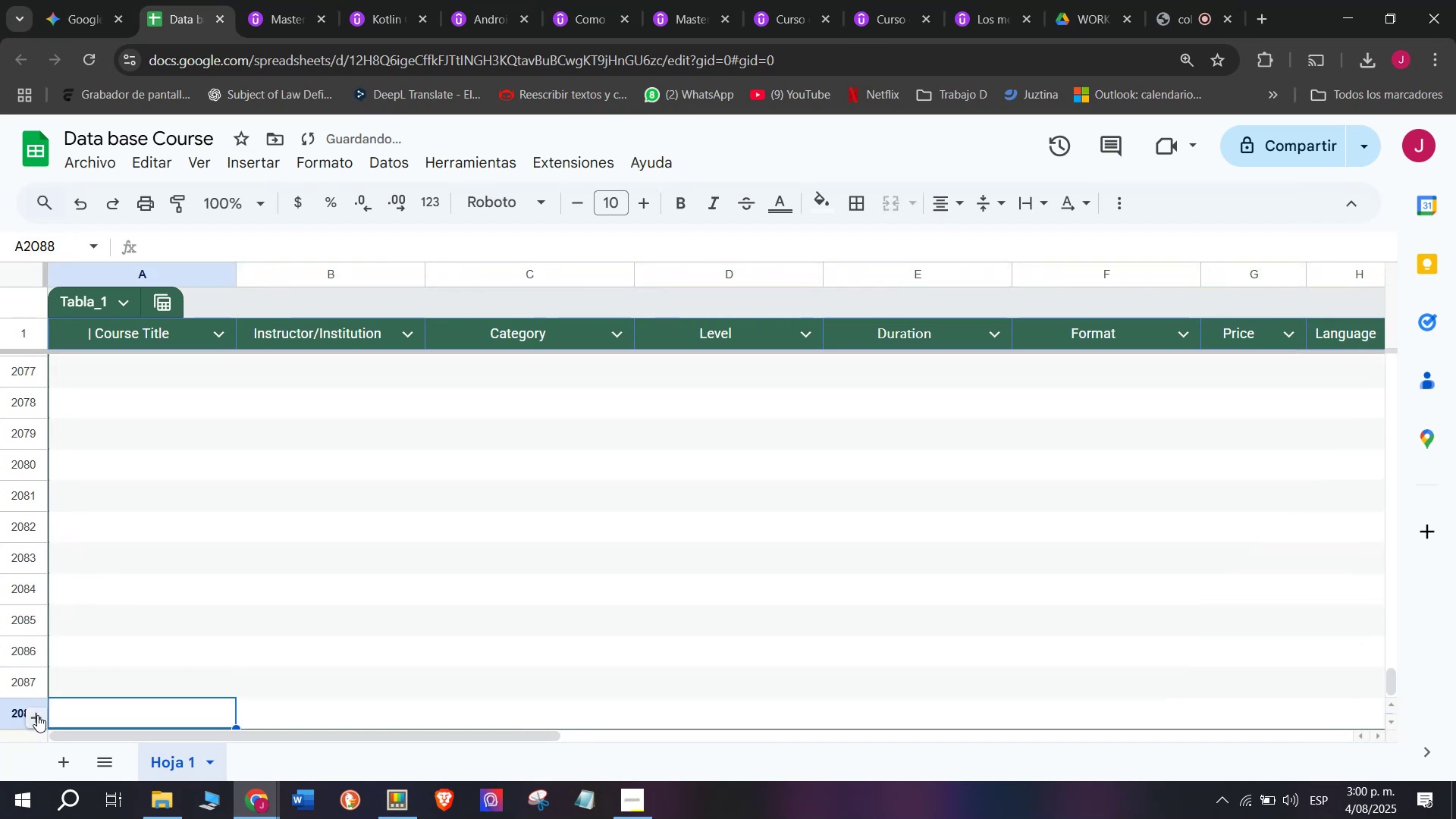 
triple_click([37, 715])
 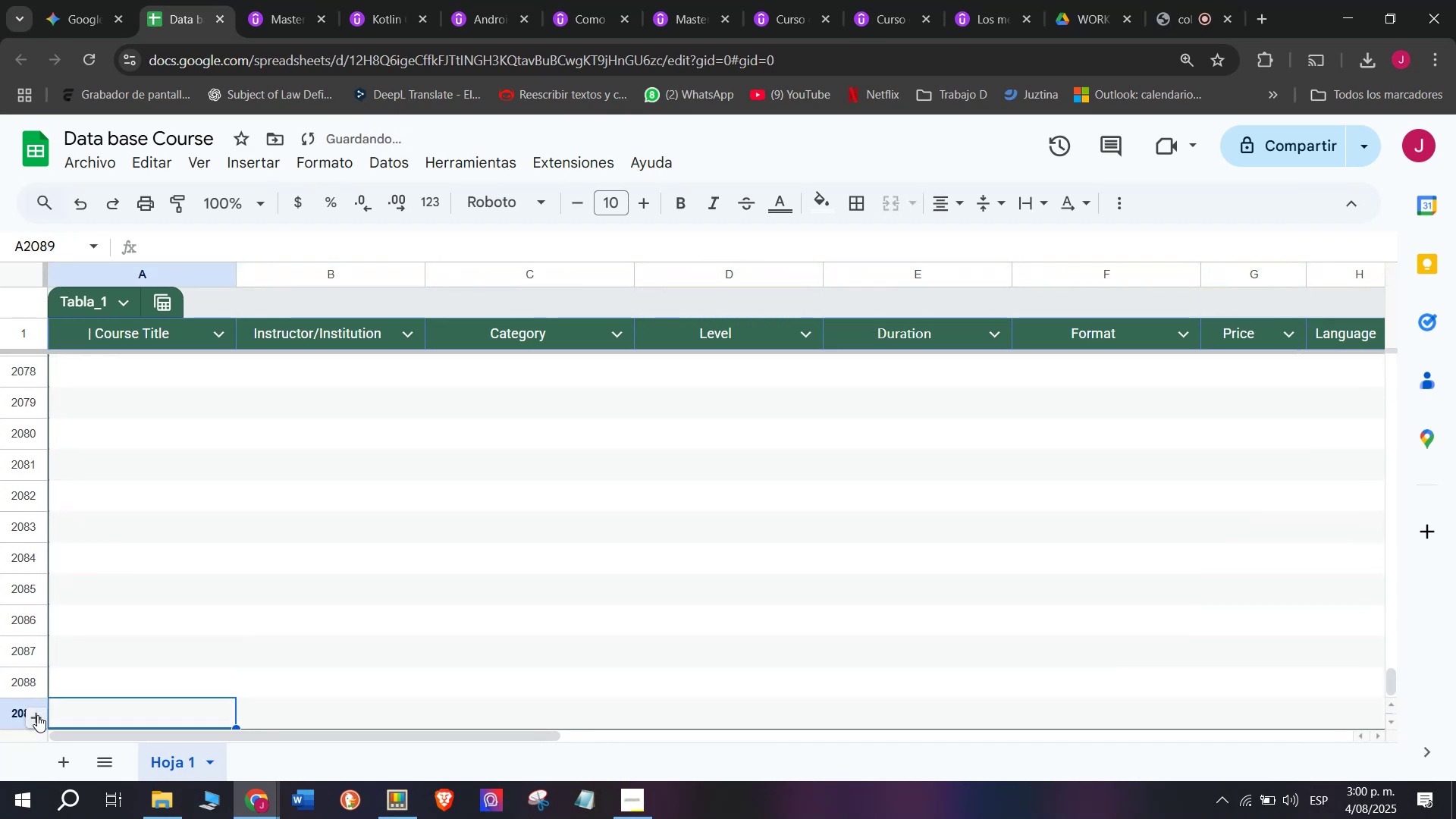 
triple_click([37, 715])
 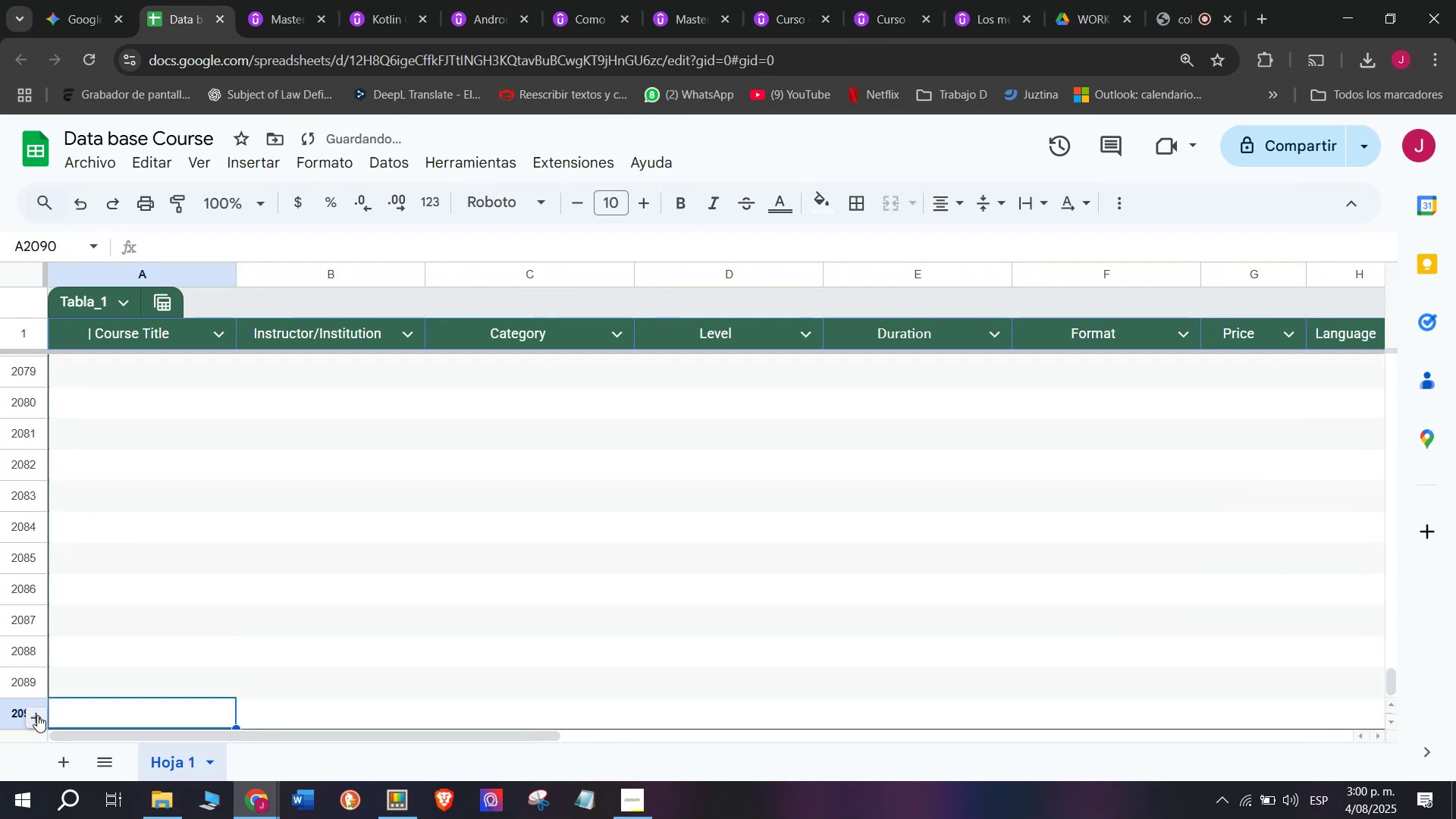 
triple_click([37, 715])
 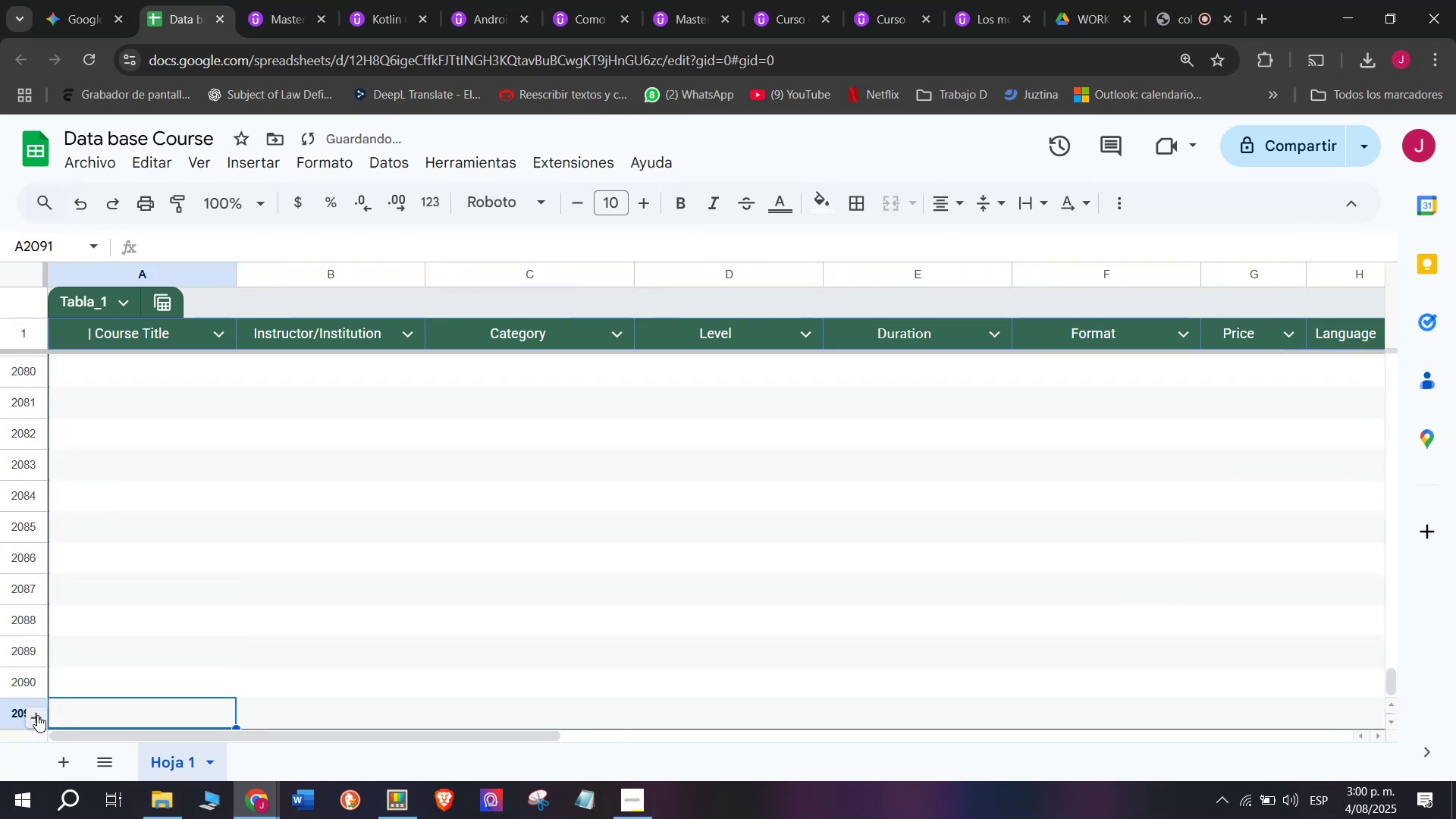 
triple_click([37, 715])
 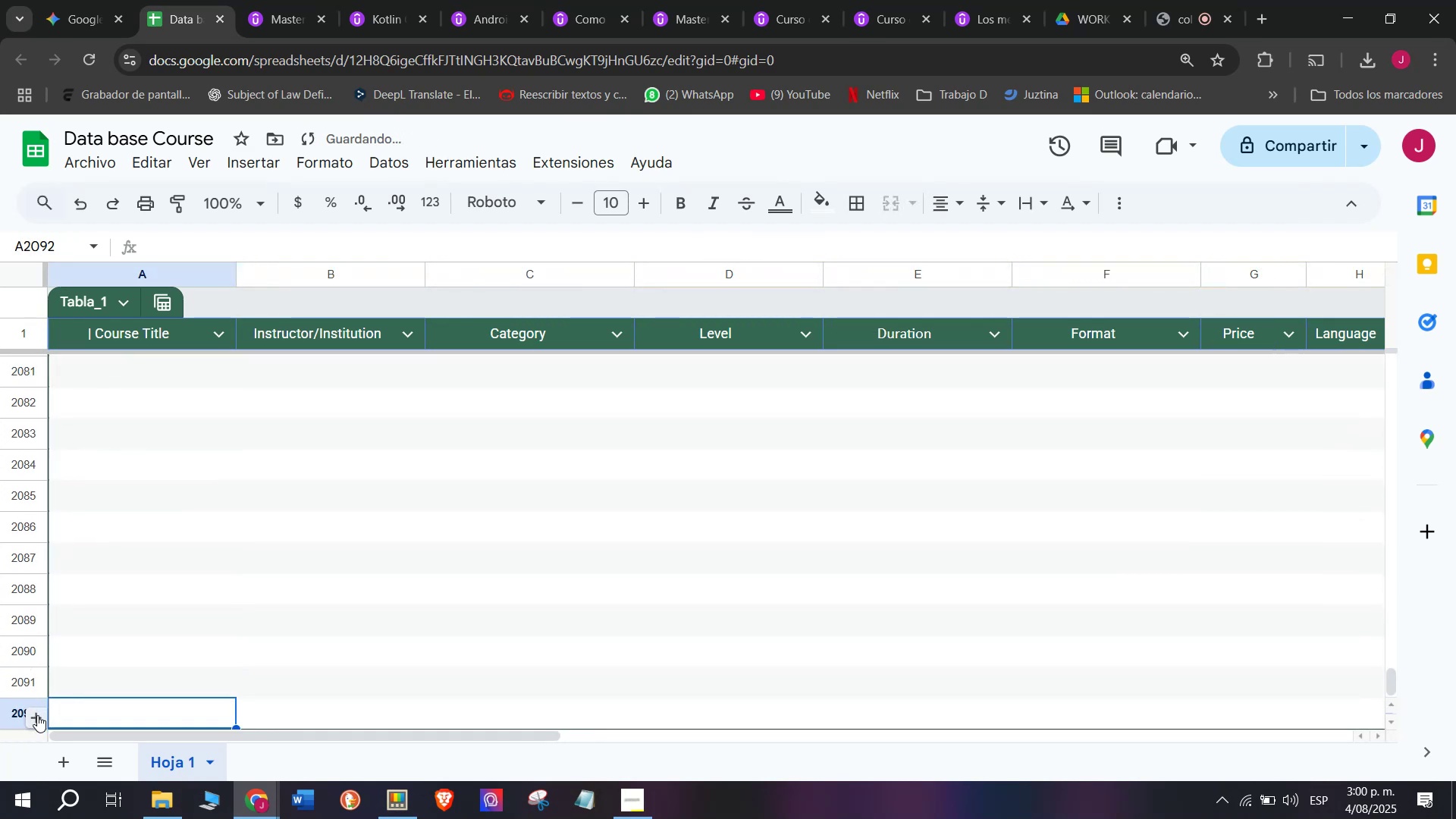 
triple_click([37, 715])
 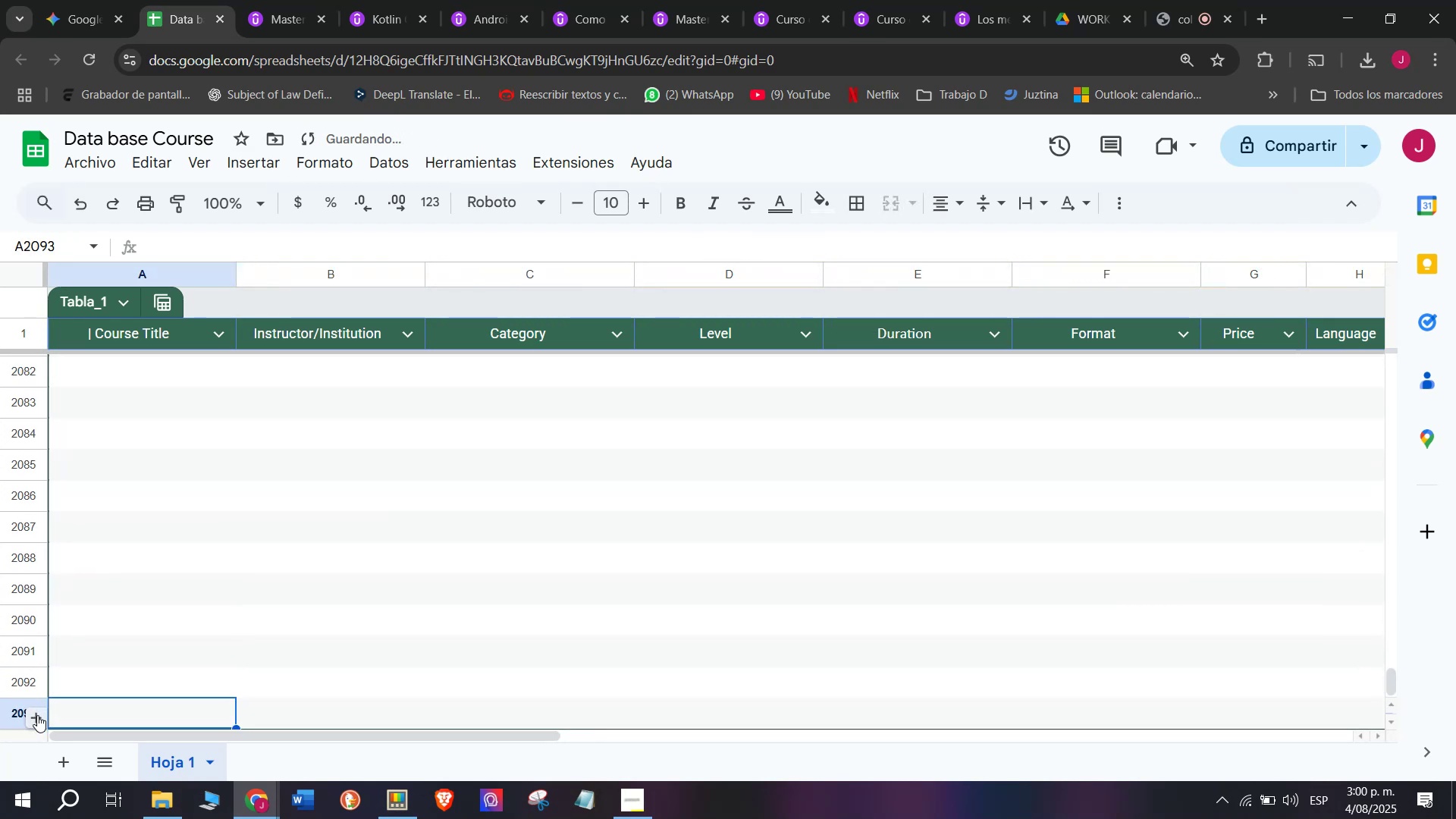 
triple_click([37, 715])
 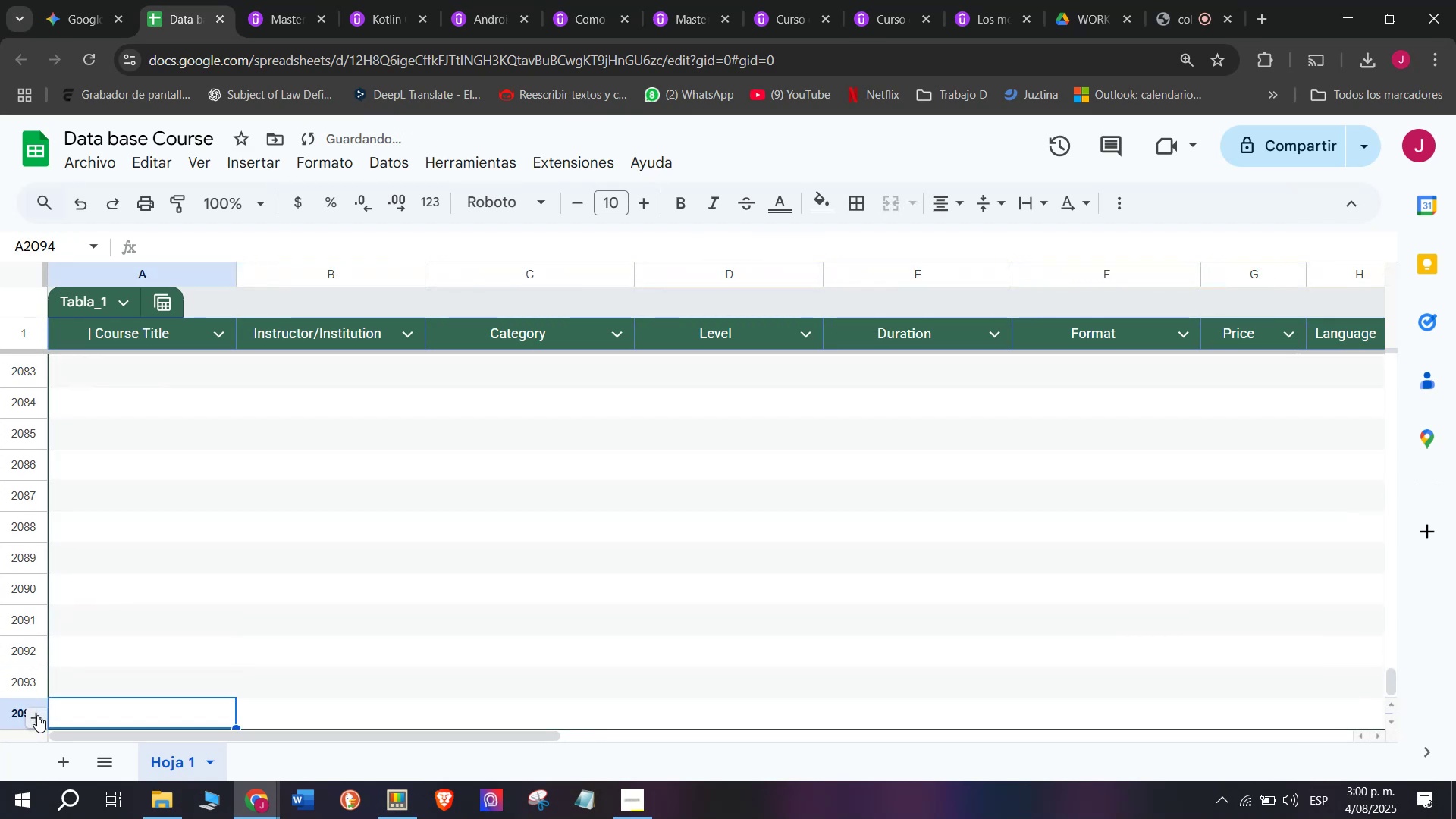 
triple_click([37, 715])
 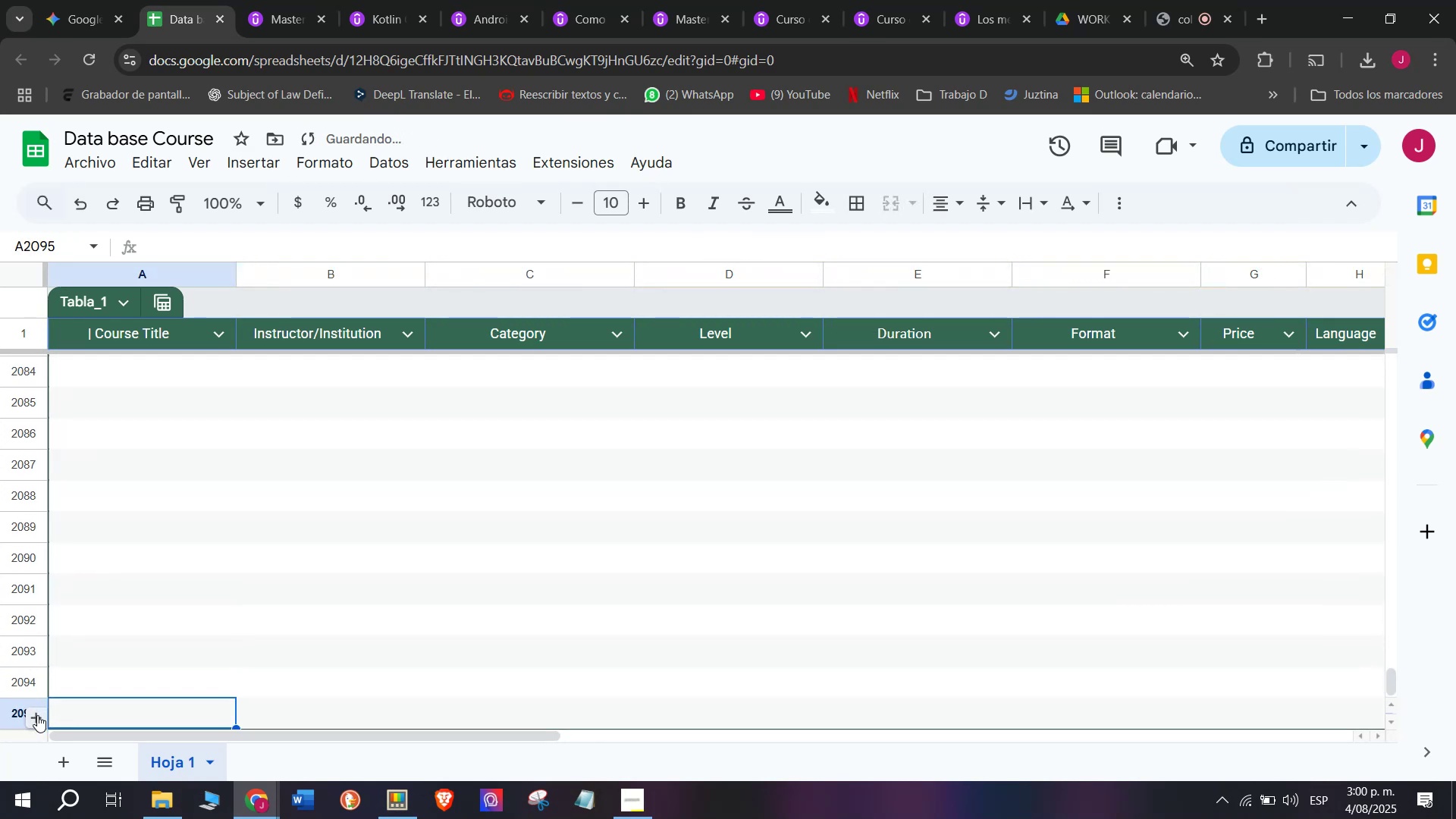 
triple_click([37, 715])
 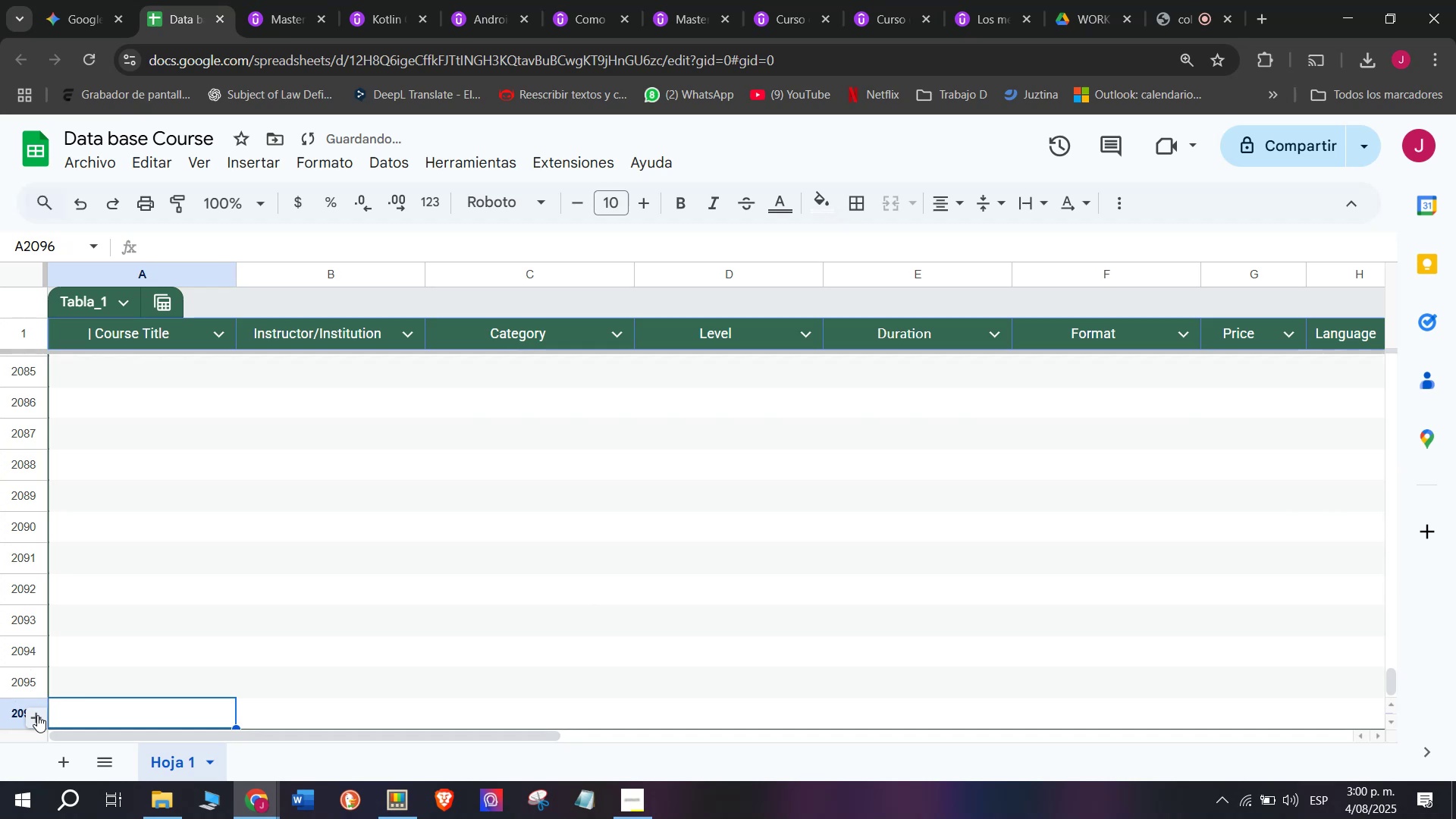 
triple_click([37, 715])
 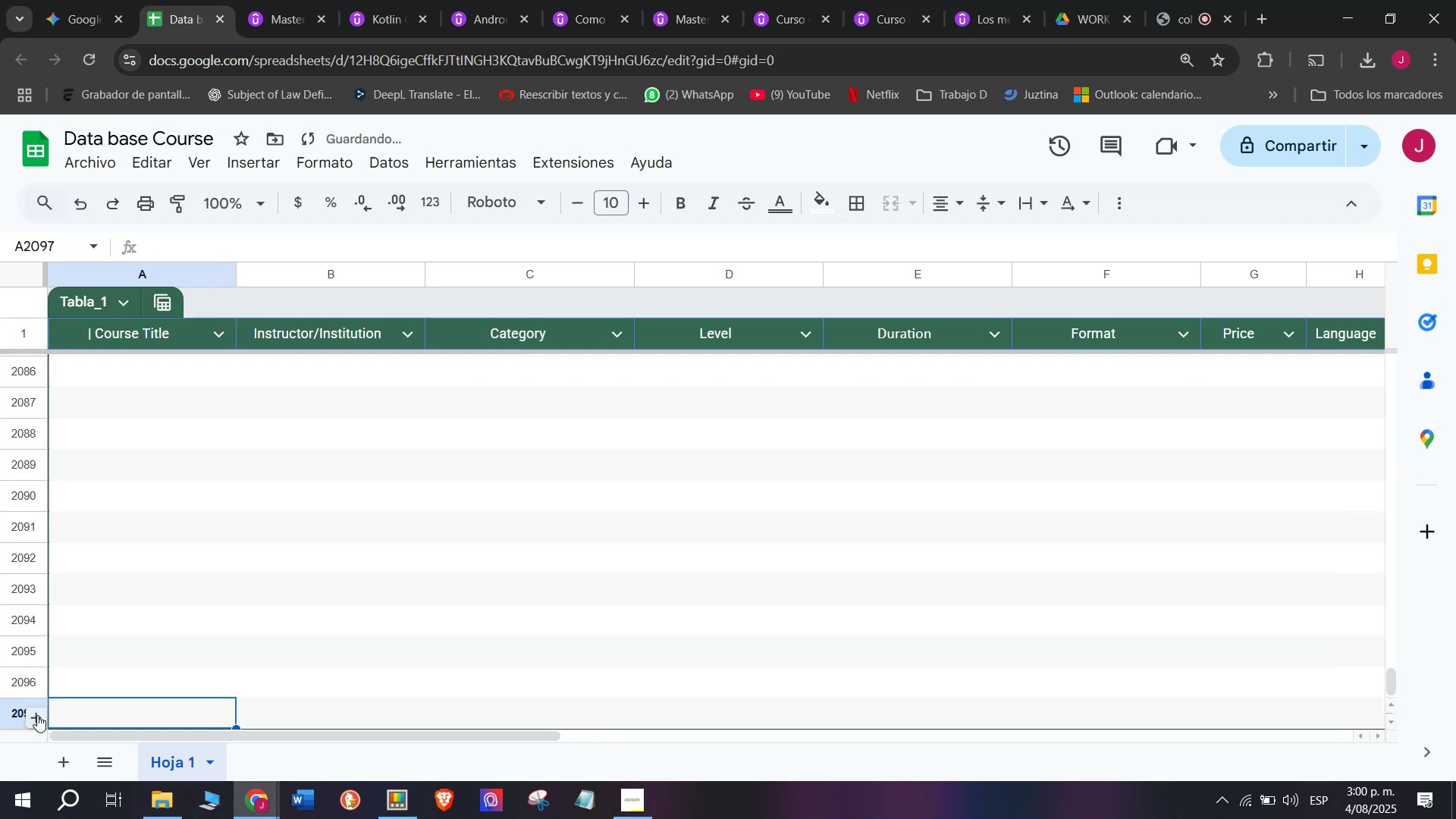 
triple_click([37, 715])
 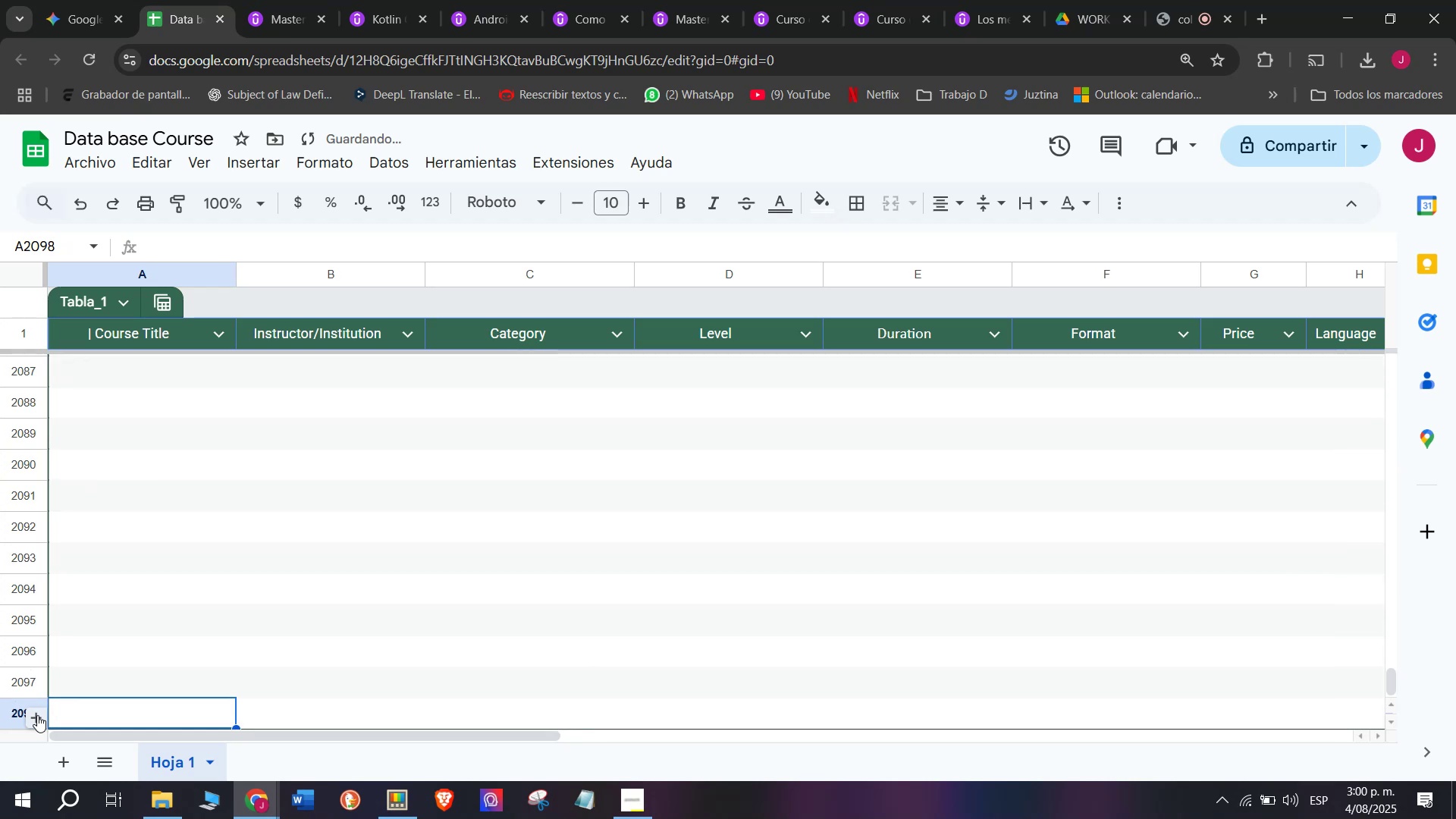 
triple_click([37, 715])
 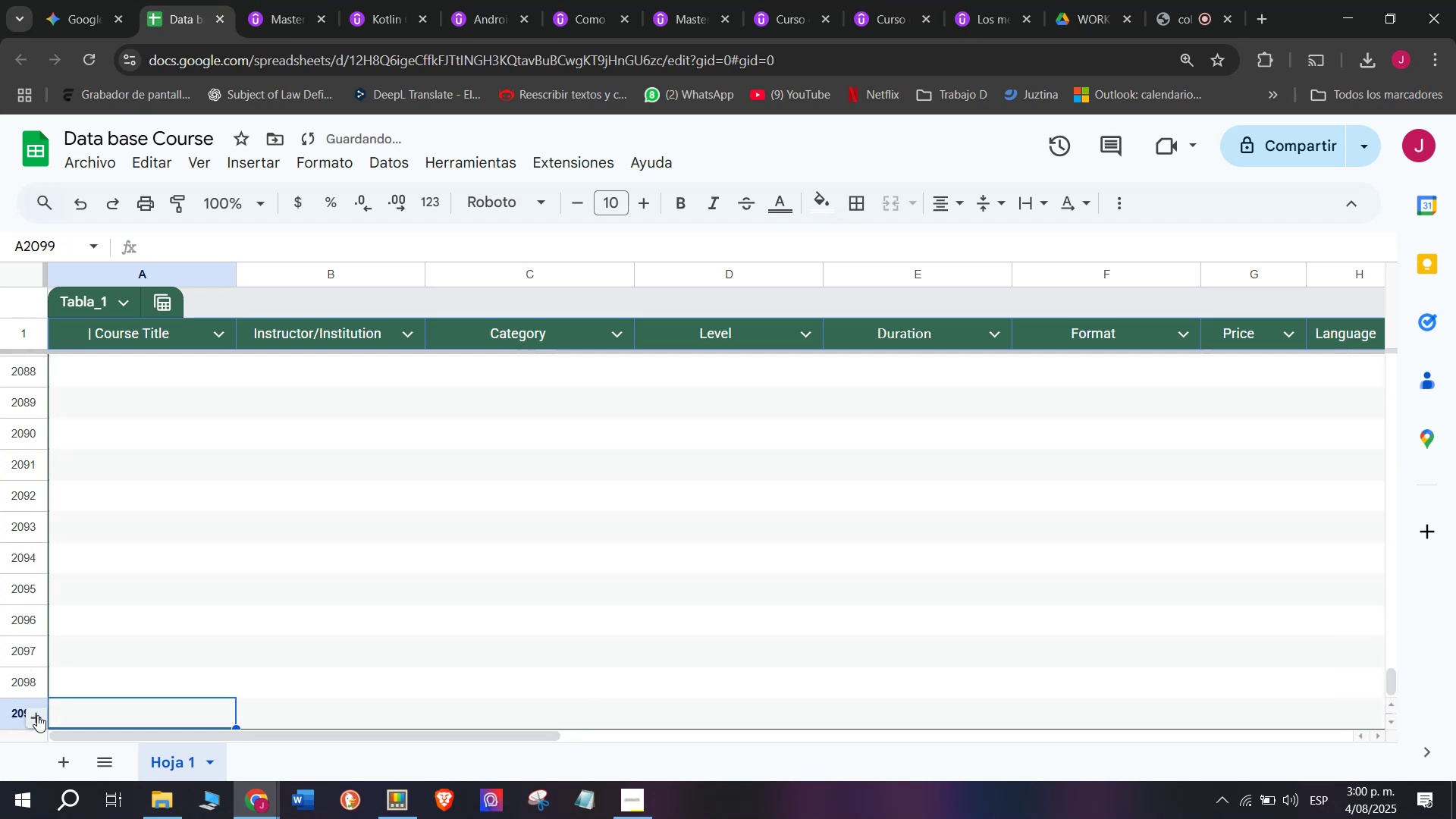 
triple_click([37, 715])
 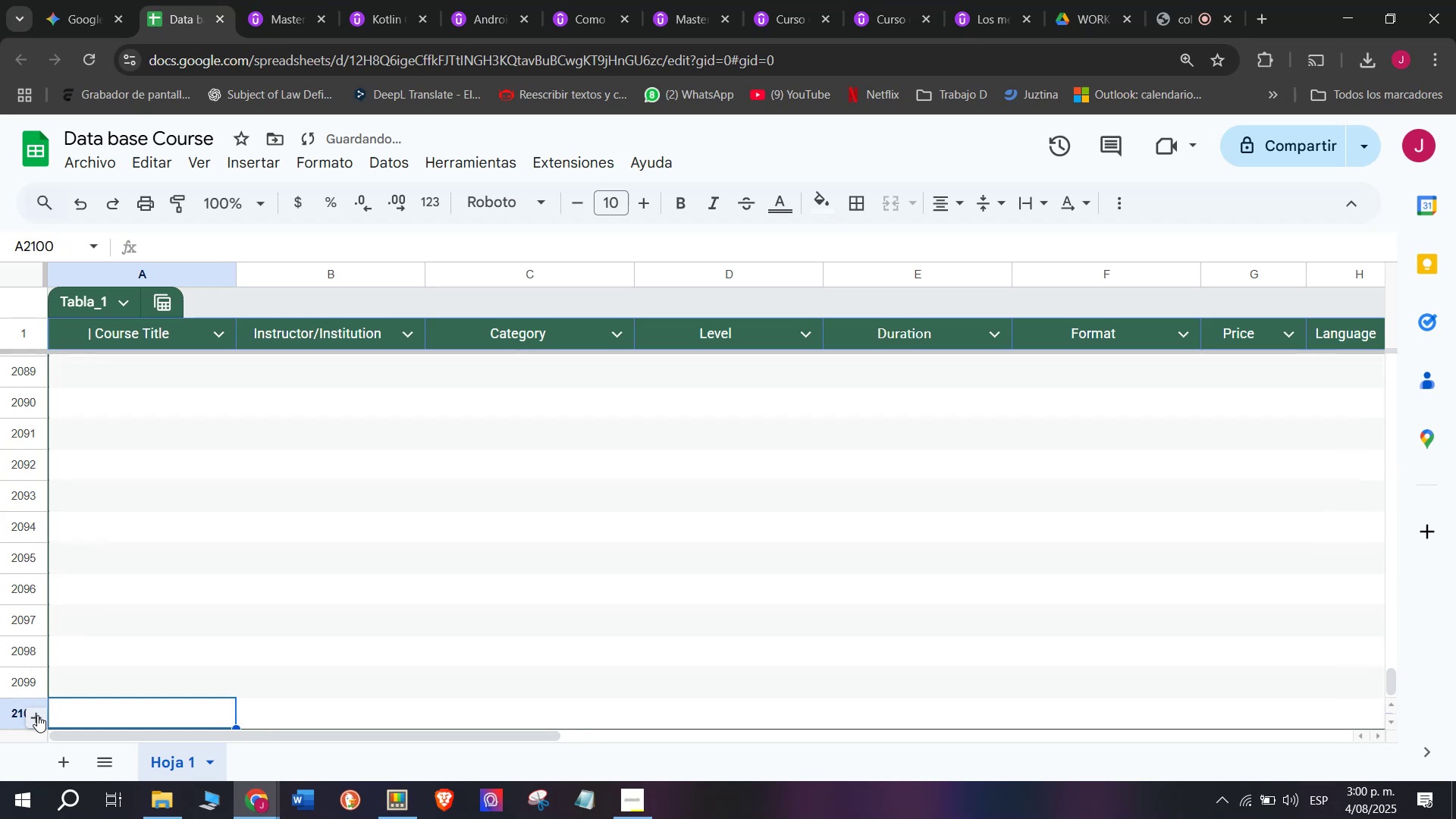 
triple_click([37, 715])
 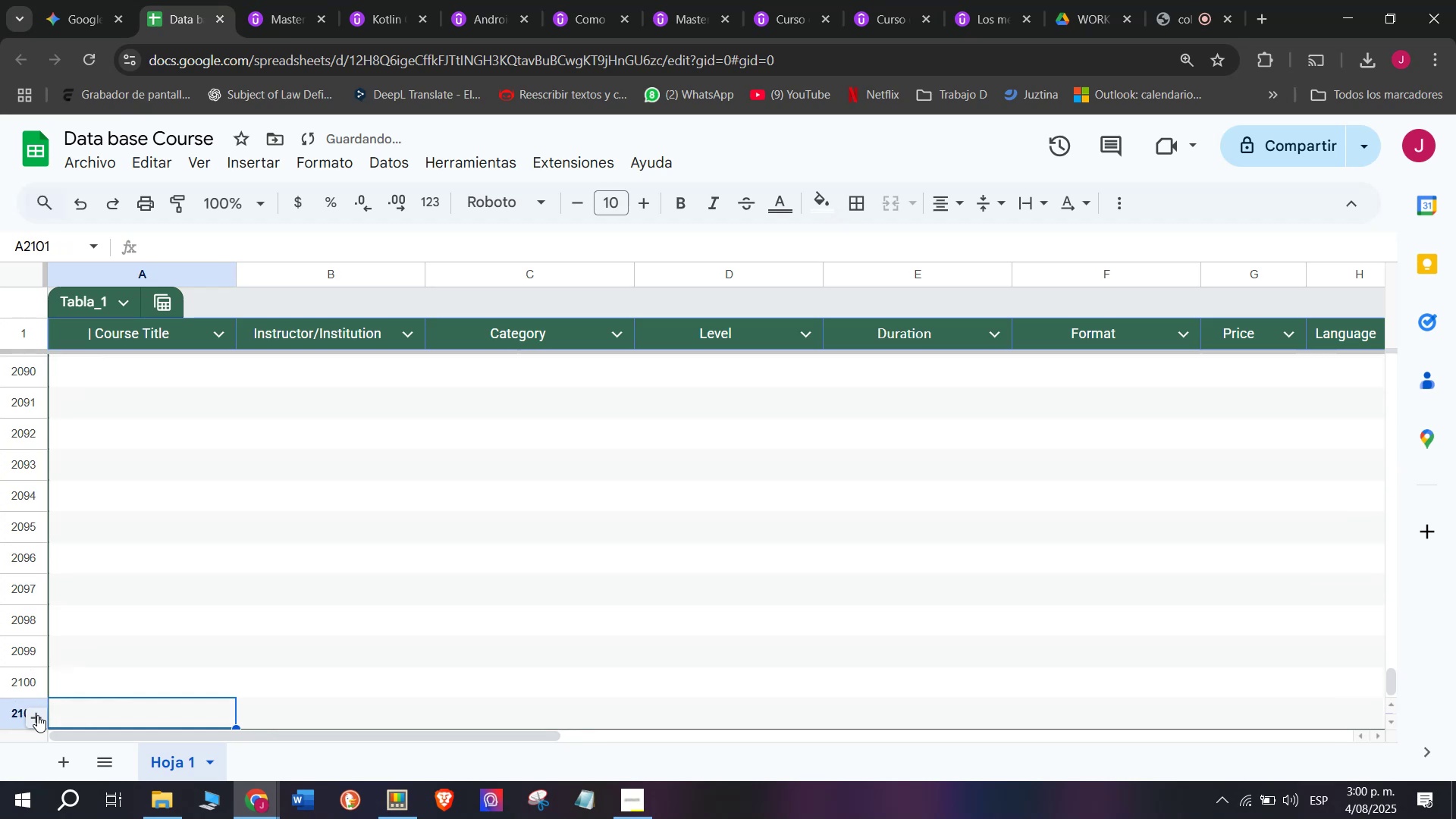 
triple_click([37, 715])
 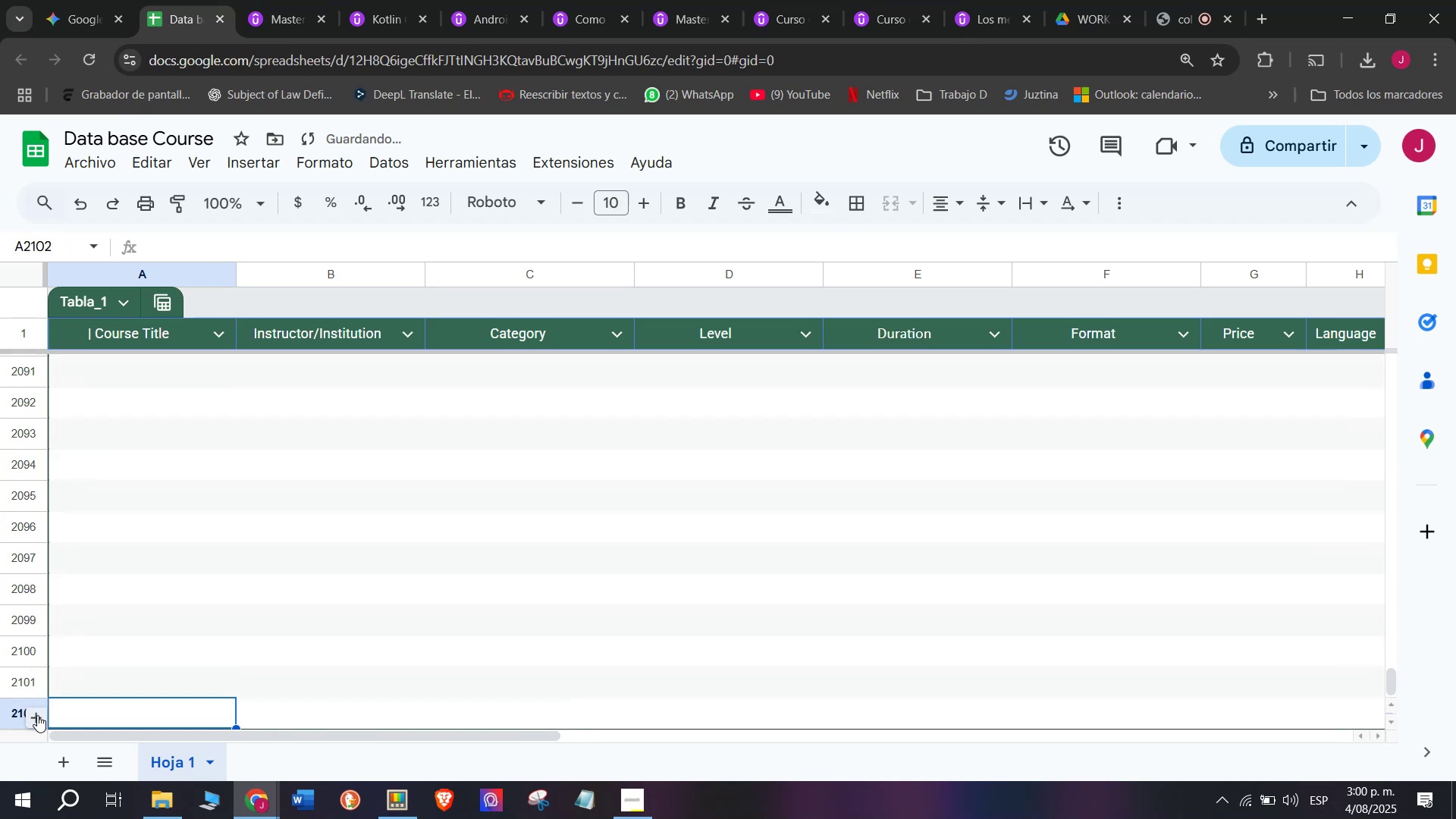 
triple_click([37, 715])
 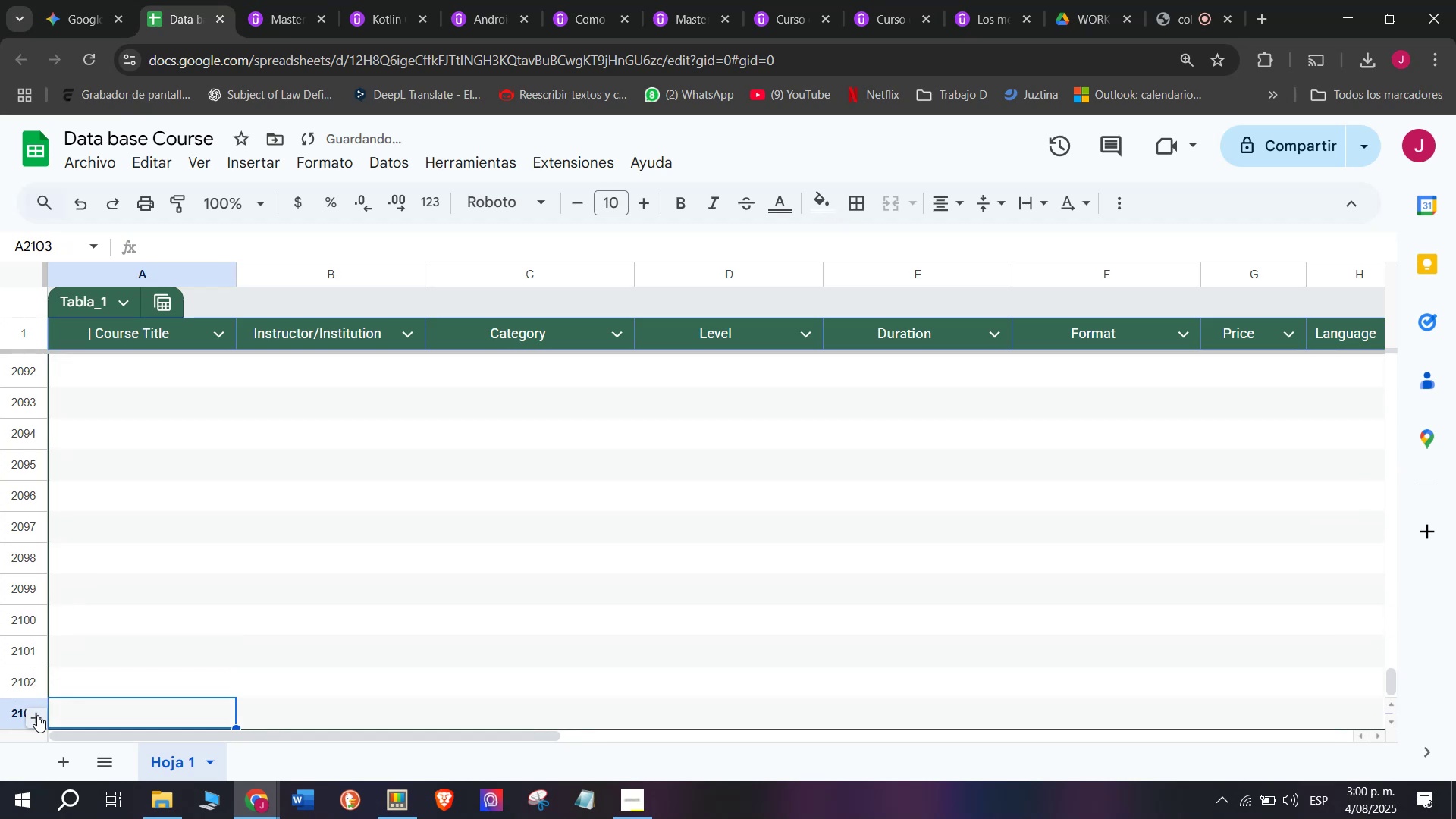 
triple_click([37, 715])
 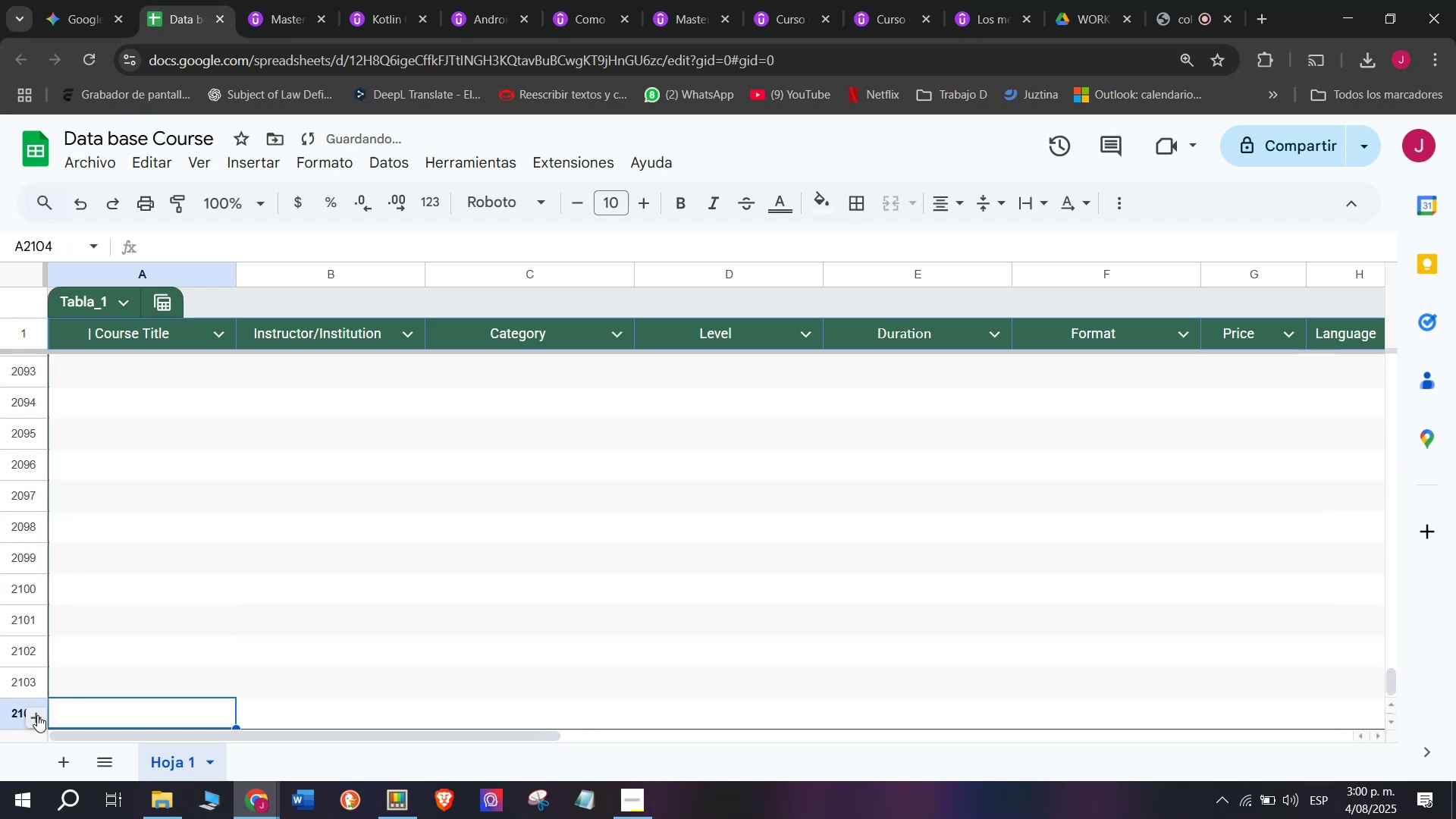 
triple_click([37, 715])
 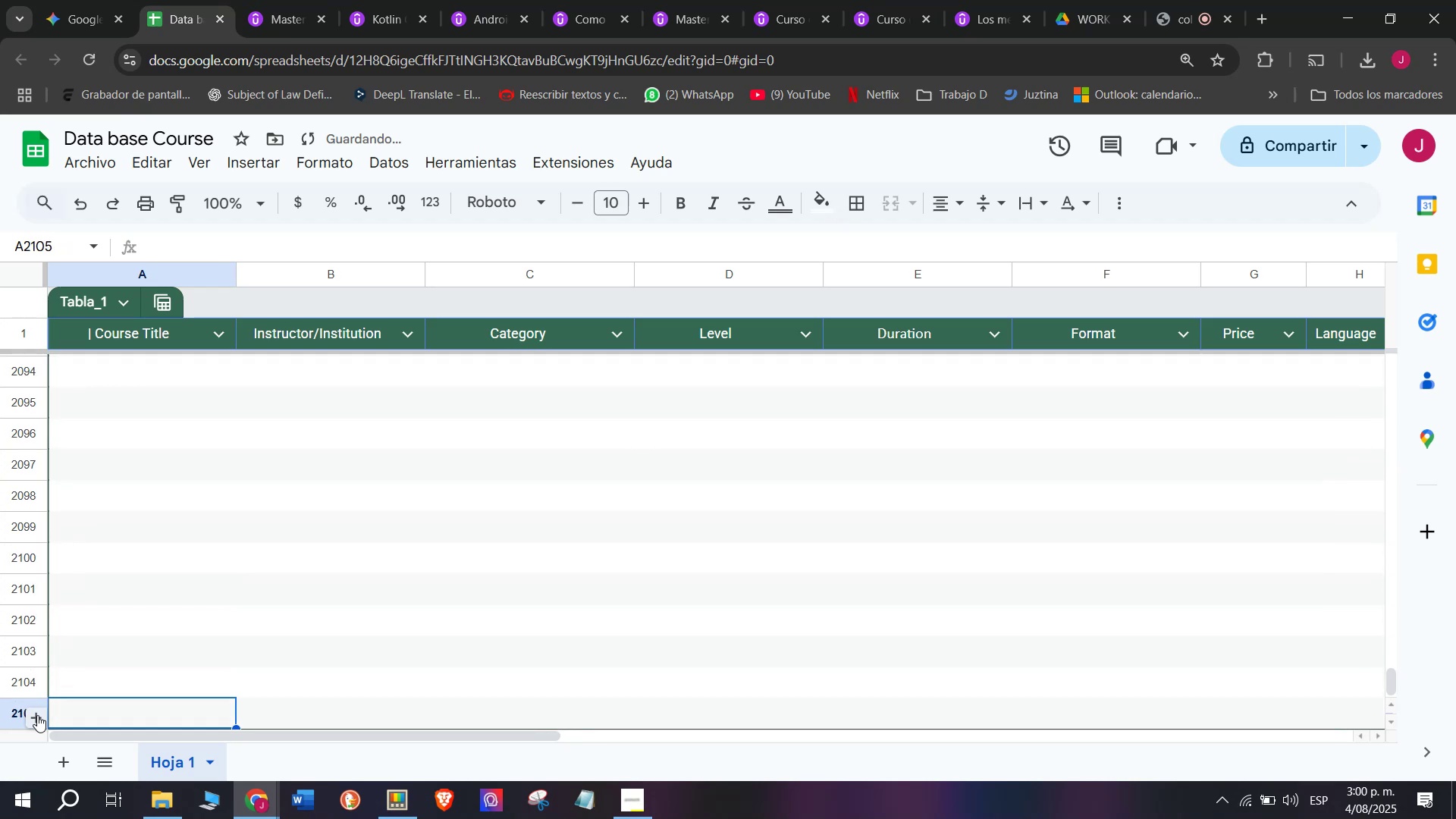 
triple_click([37, 715])
 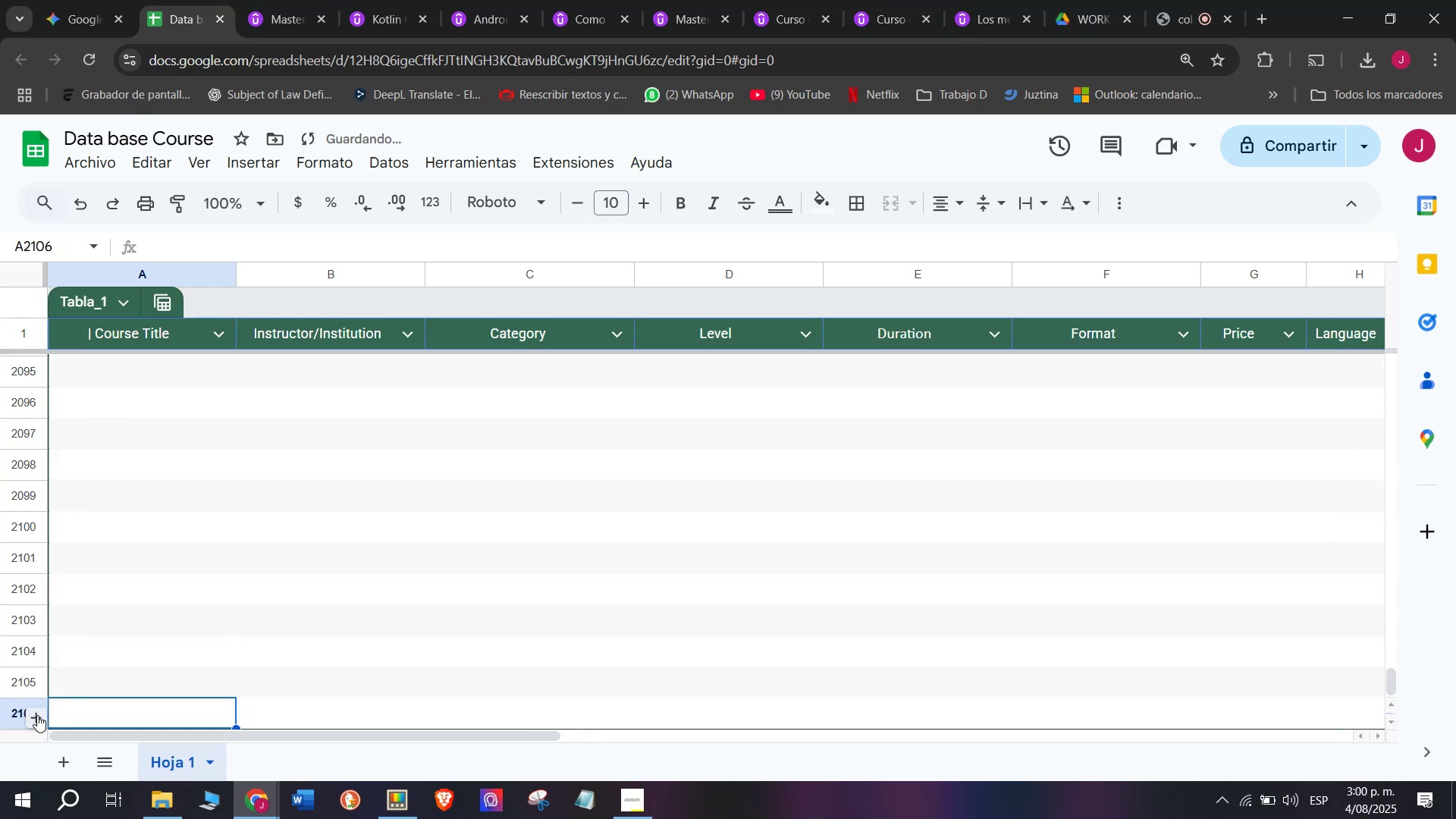 
triple_click([37, 715])
 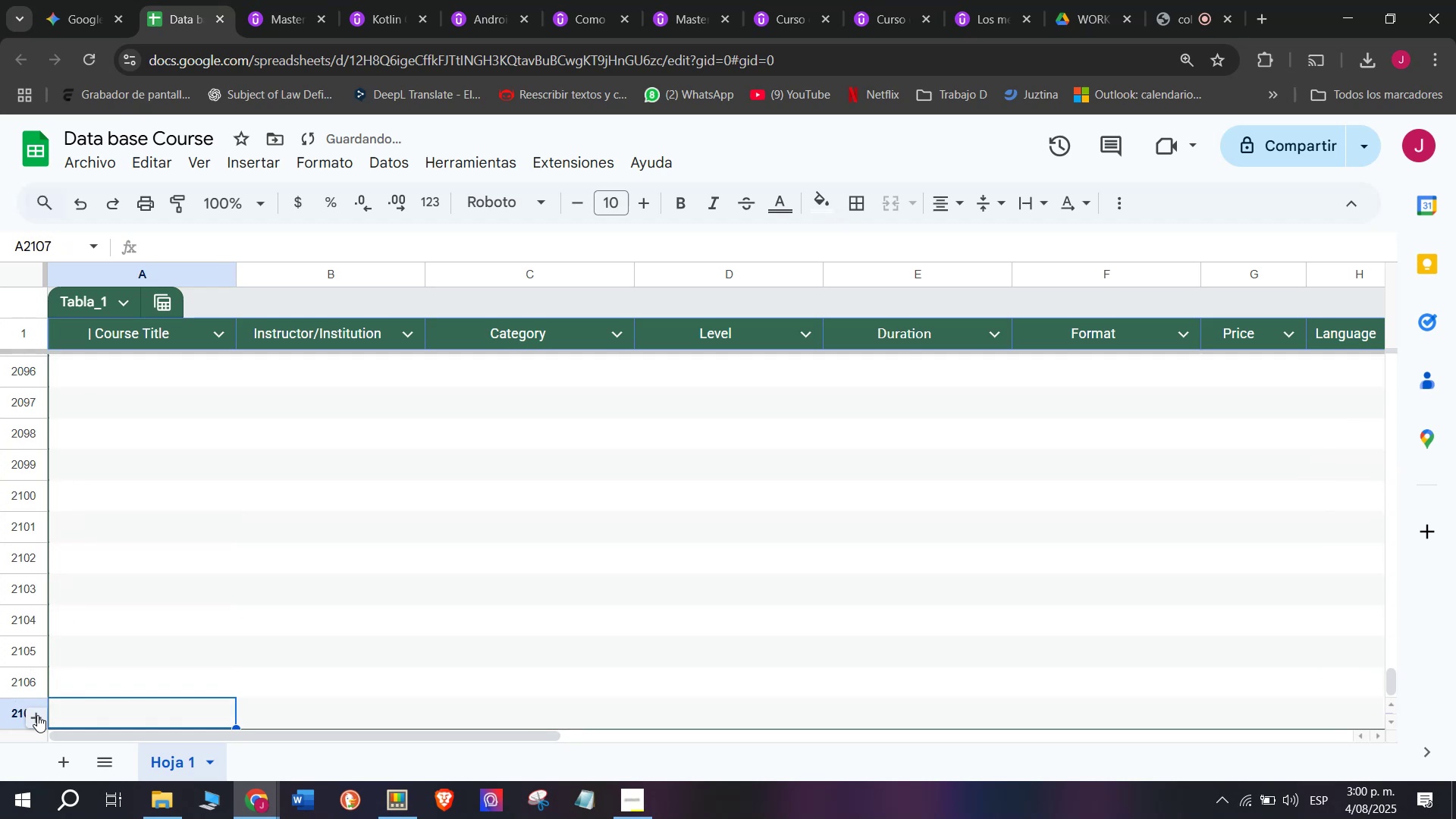 
triple_click([37, 715])
 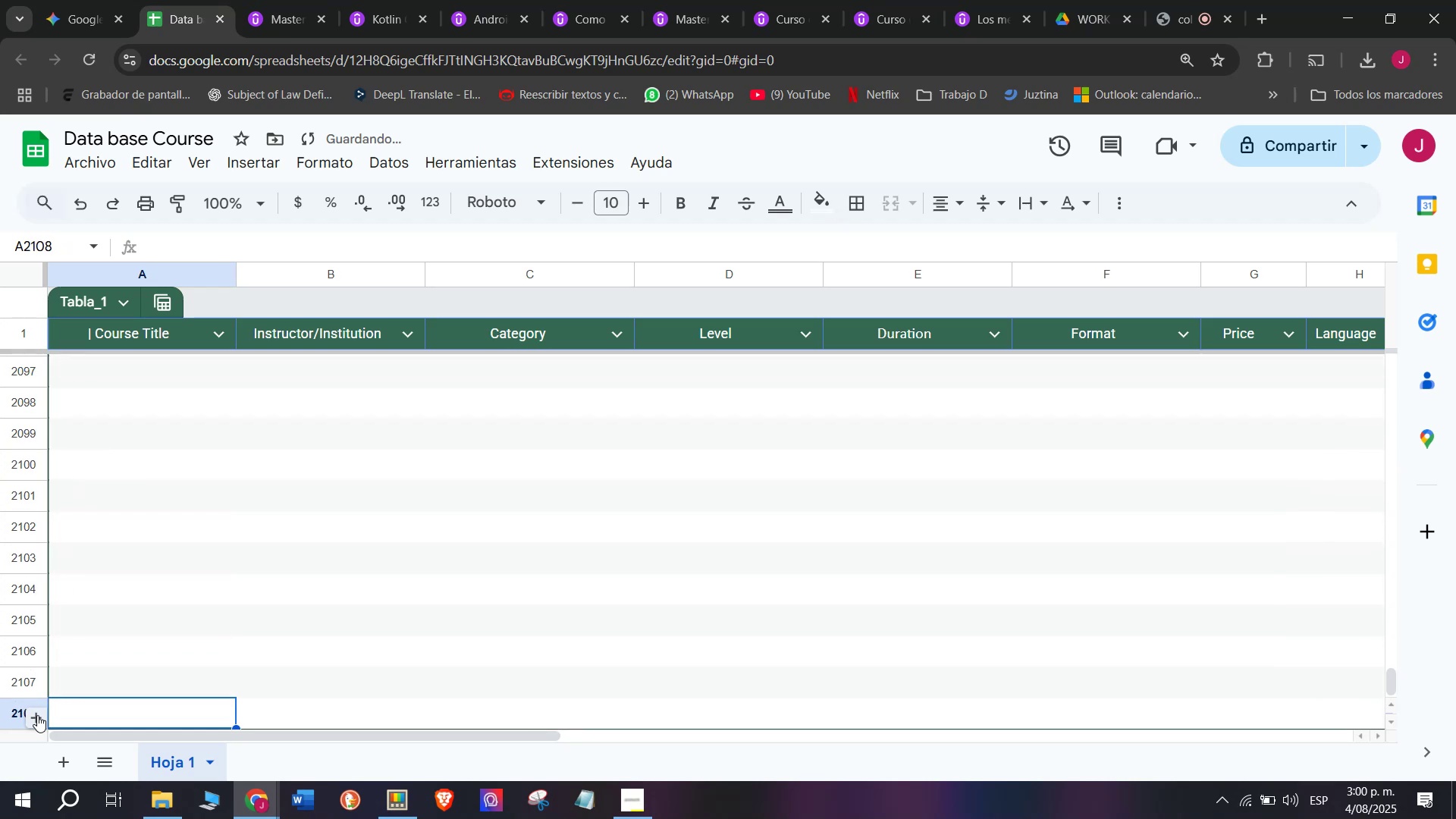 
triple_click([37, 715])
 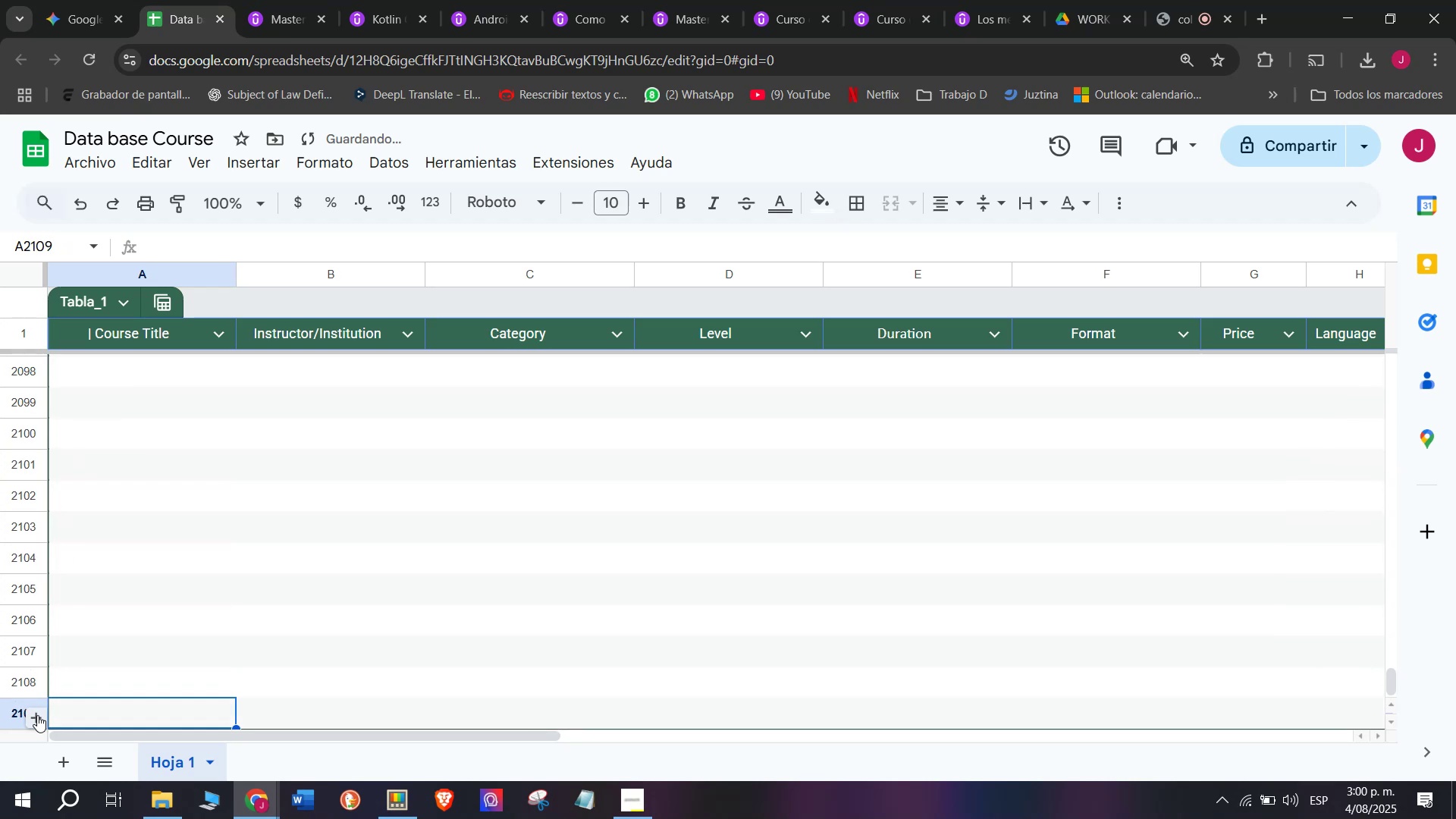 
triple_click([37, 715])
 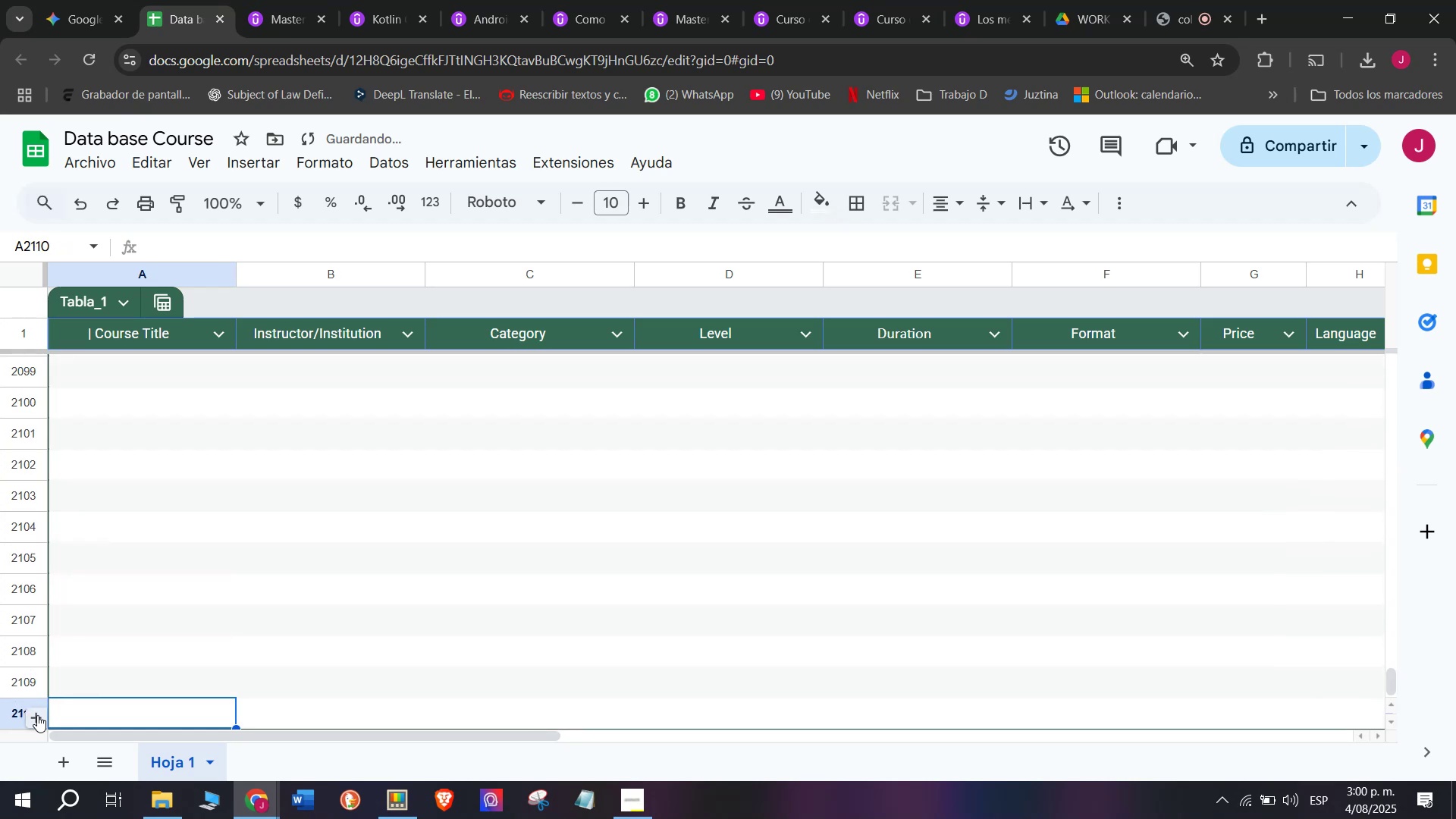 
triple_click([37, 715])
 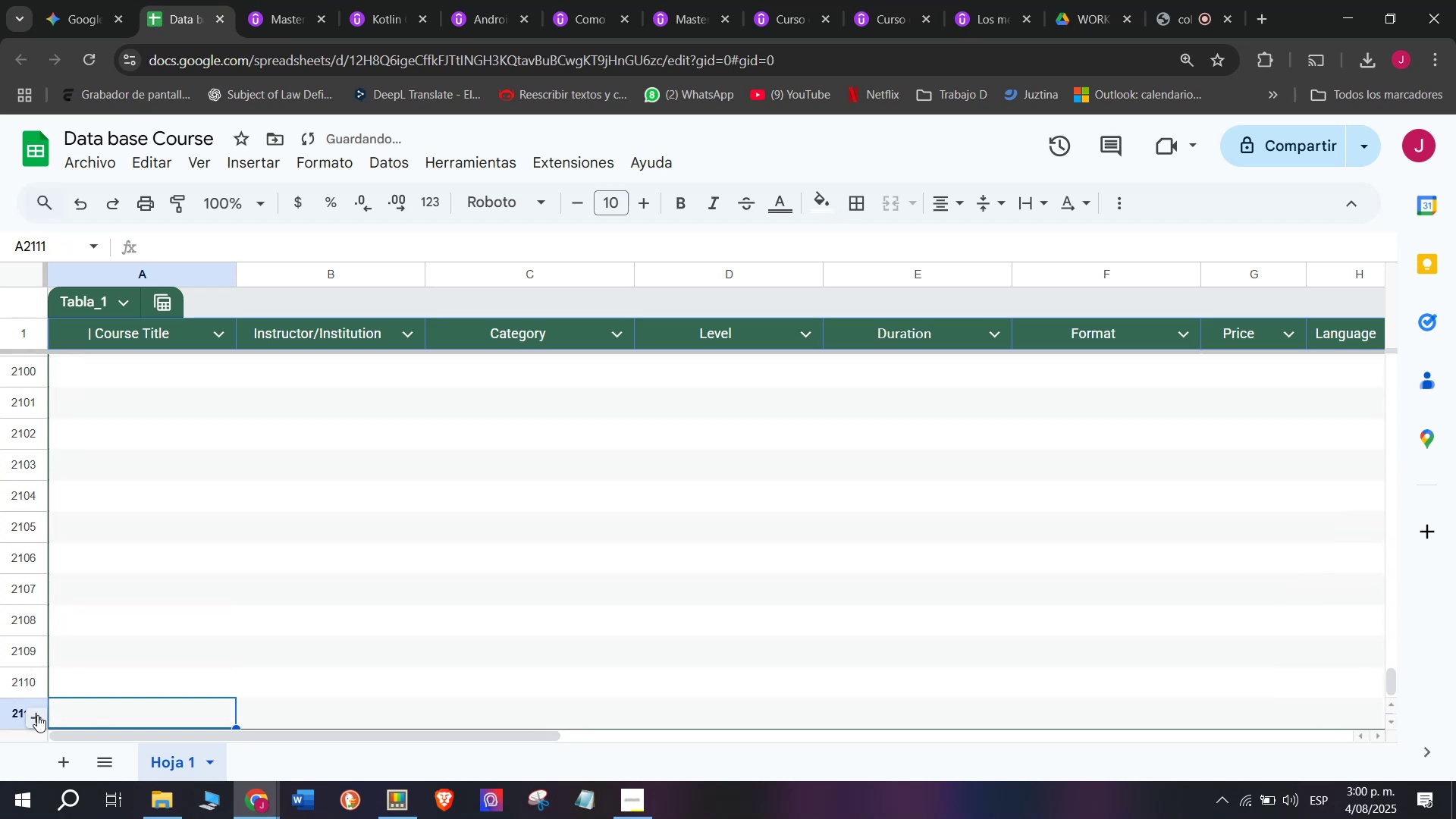 
triple_click([37, 715])
 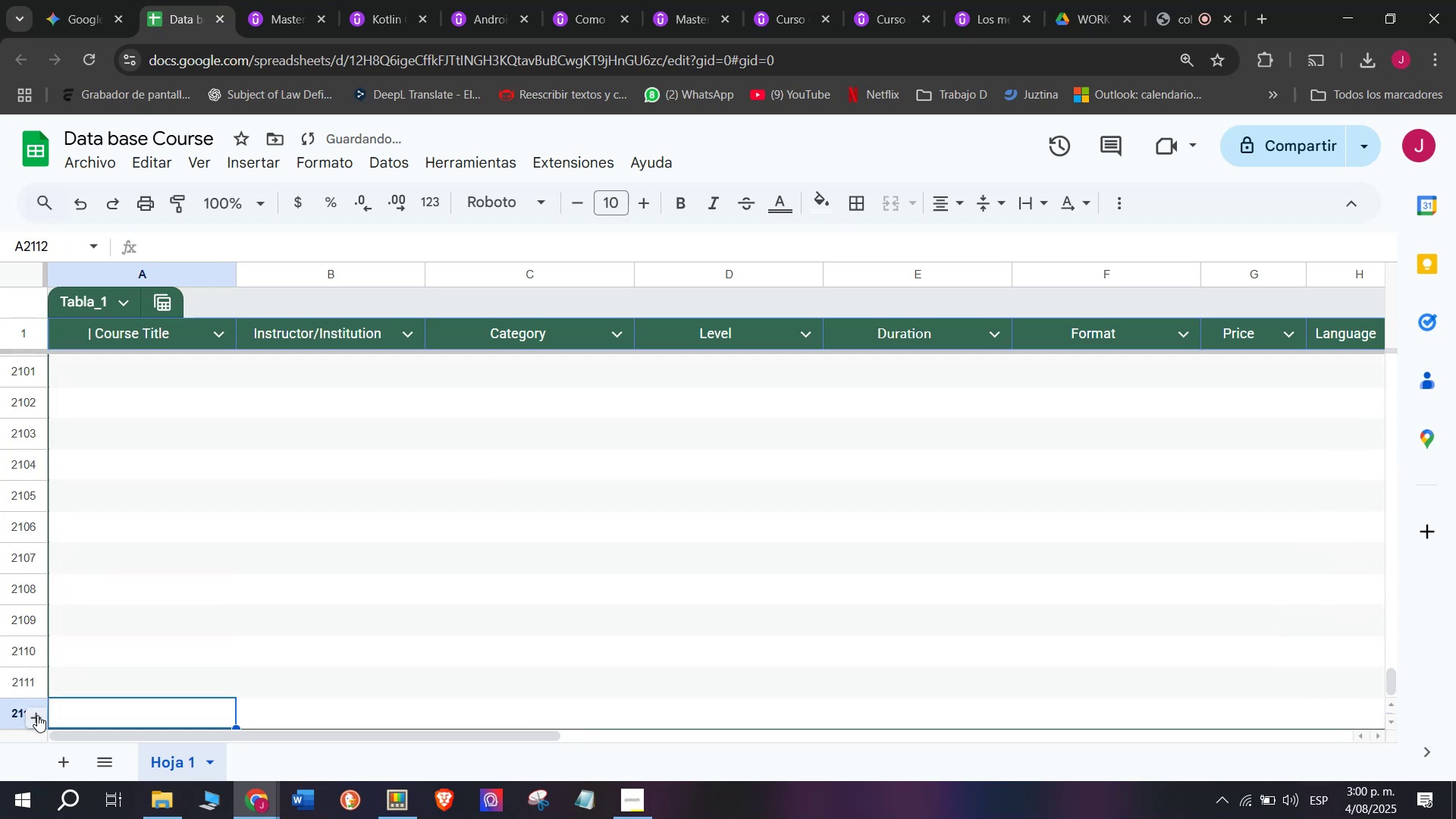 
triple_click([37, 715])
 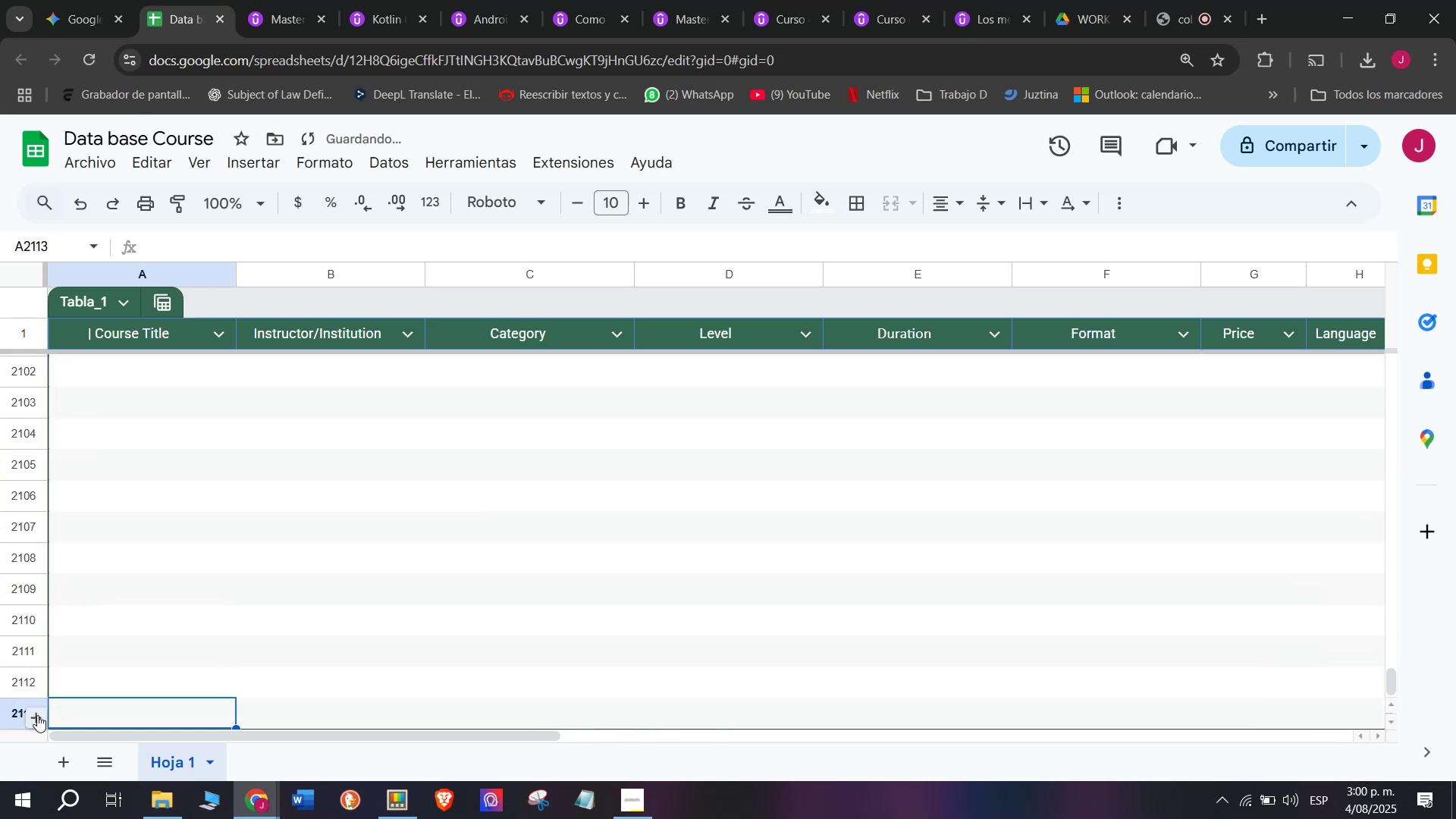 
triple_click([37, 715])
 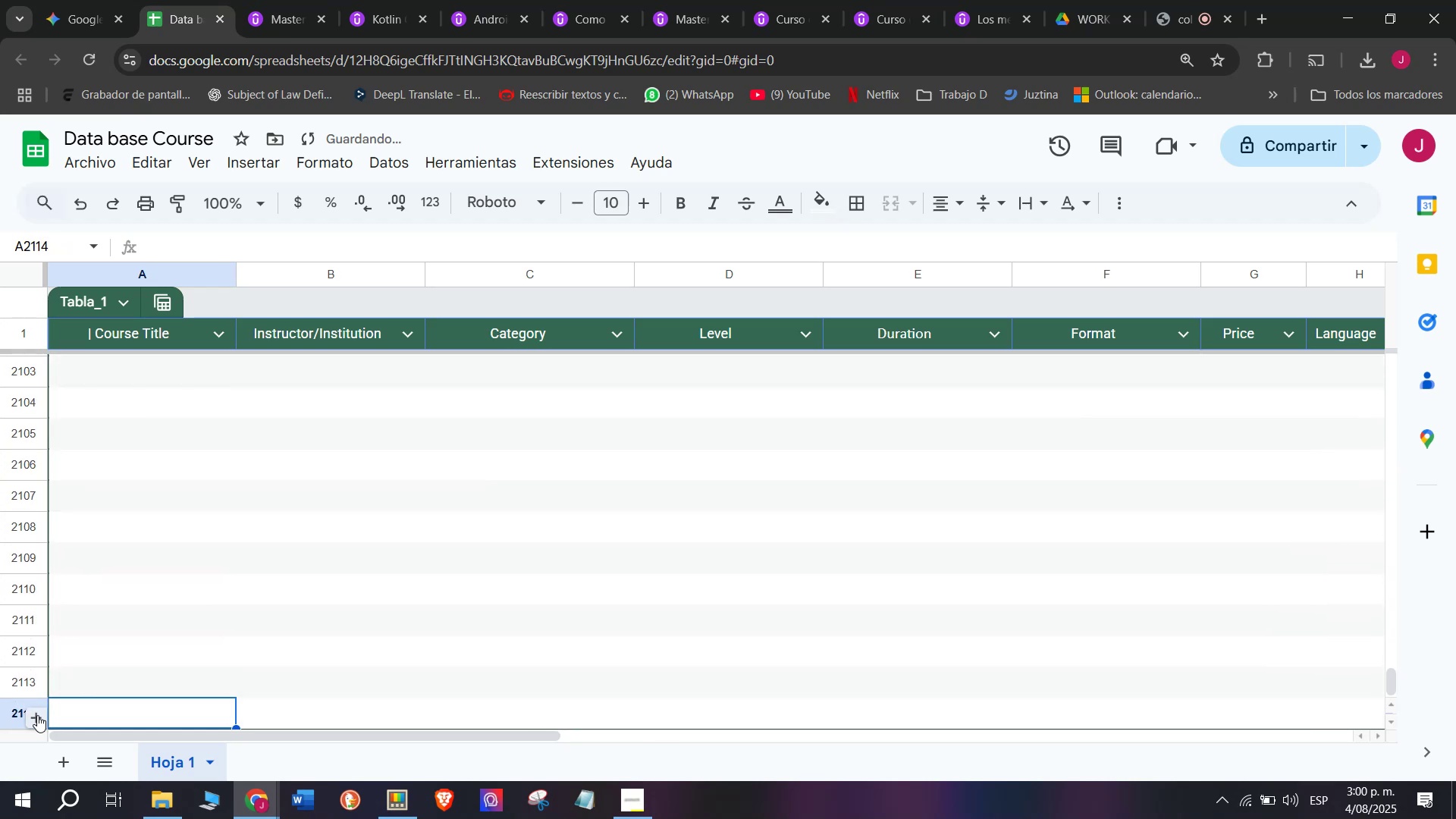 
triple_click([37, 715])
 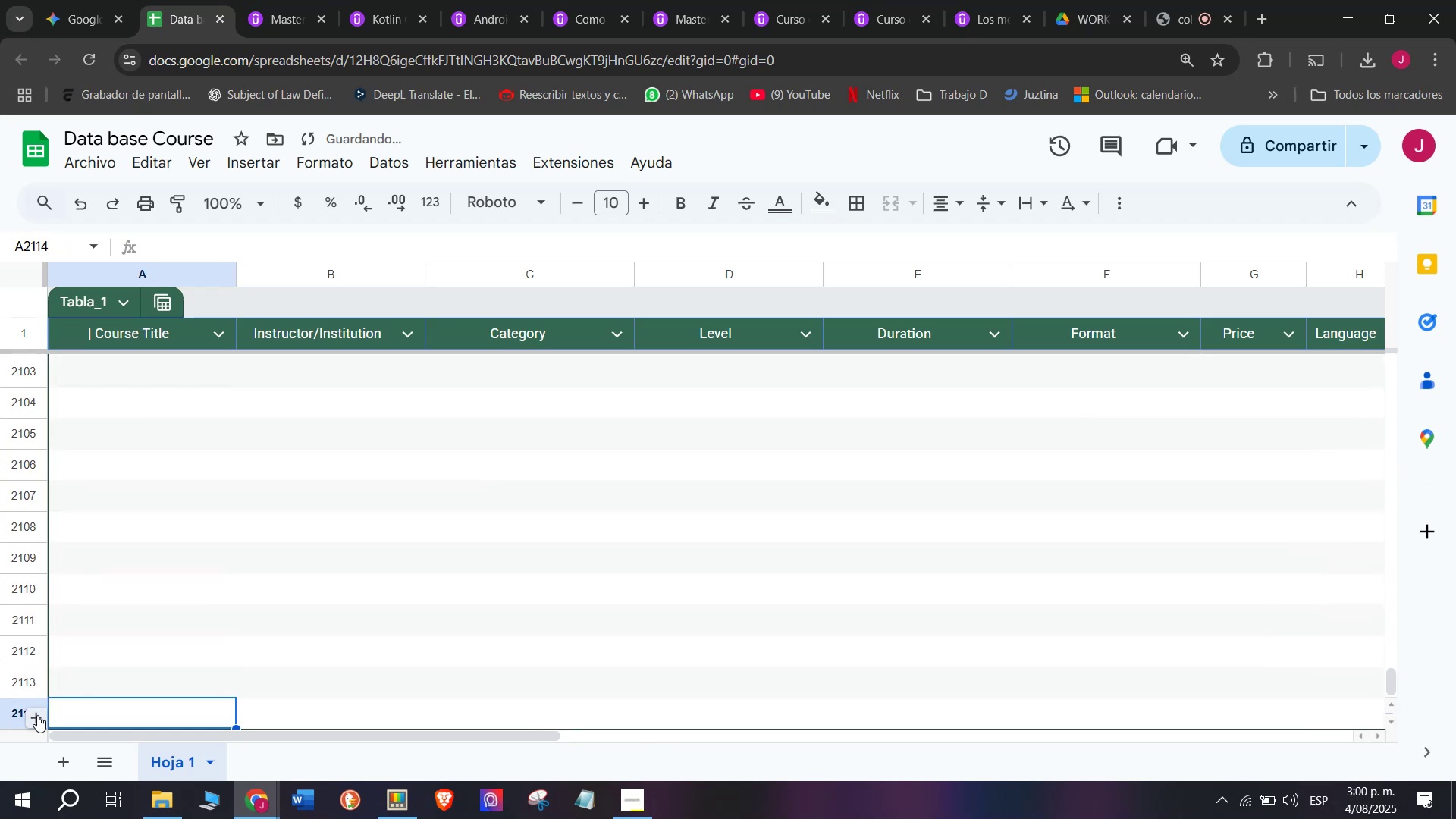 
triple_click([37, 715])
 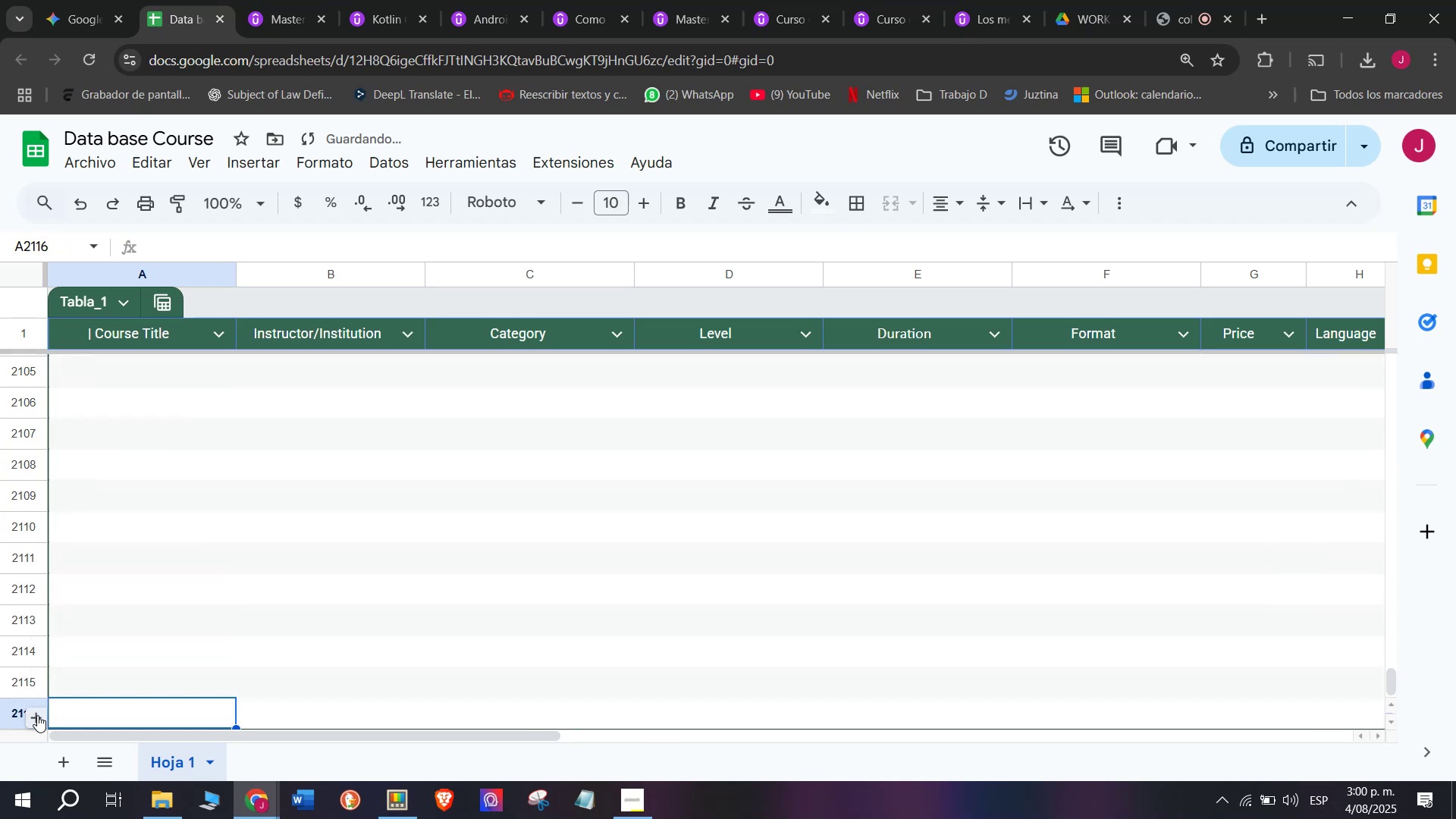 
triple_click([37, 715])
 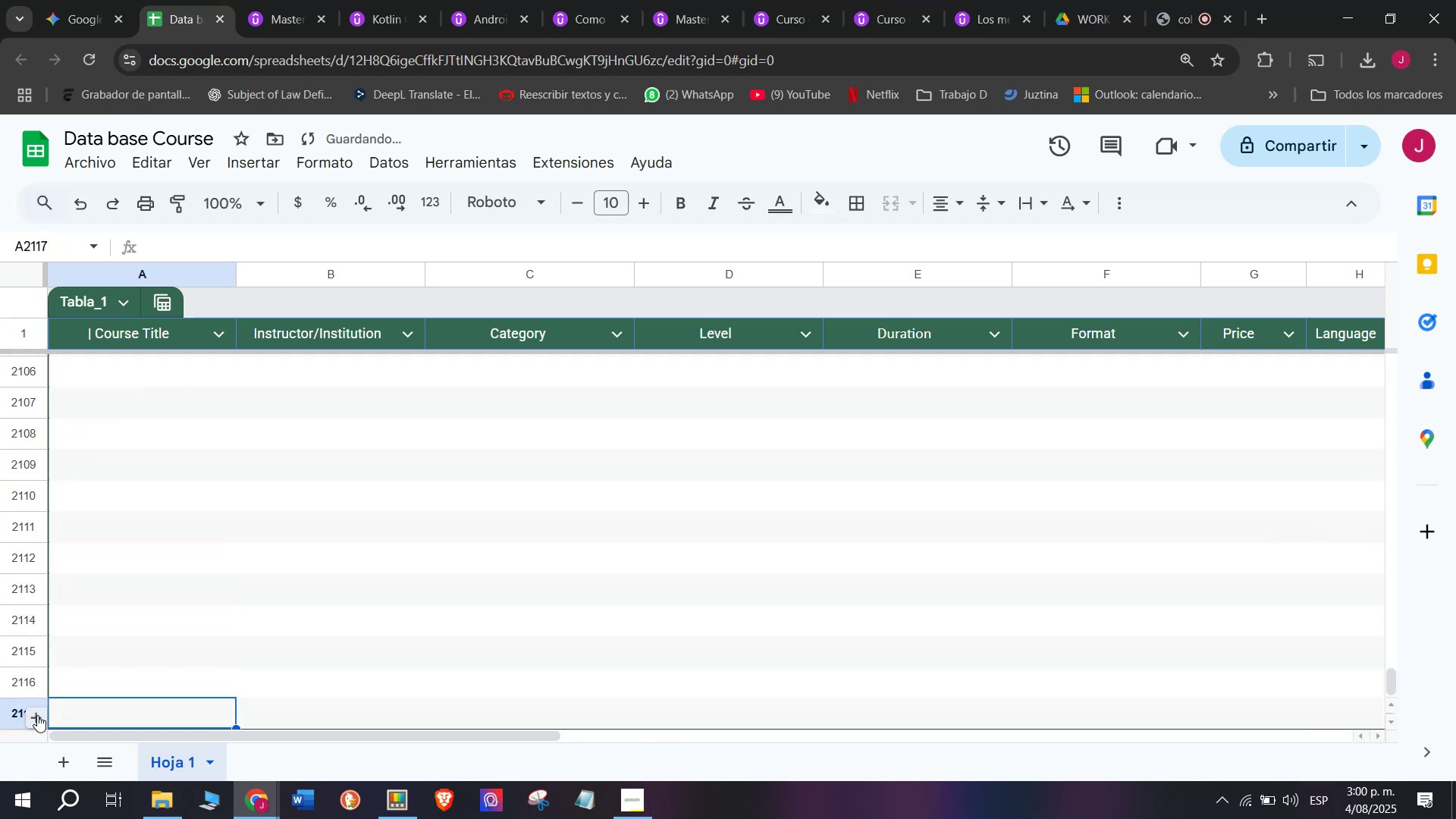 
triple_click([37, 715])
 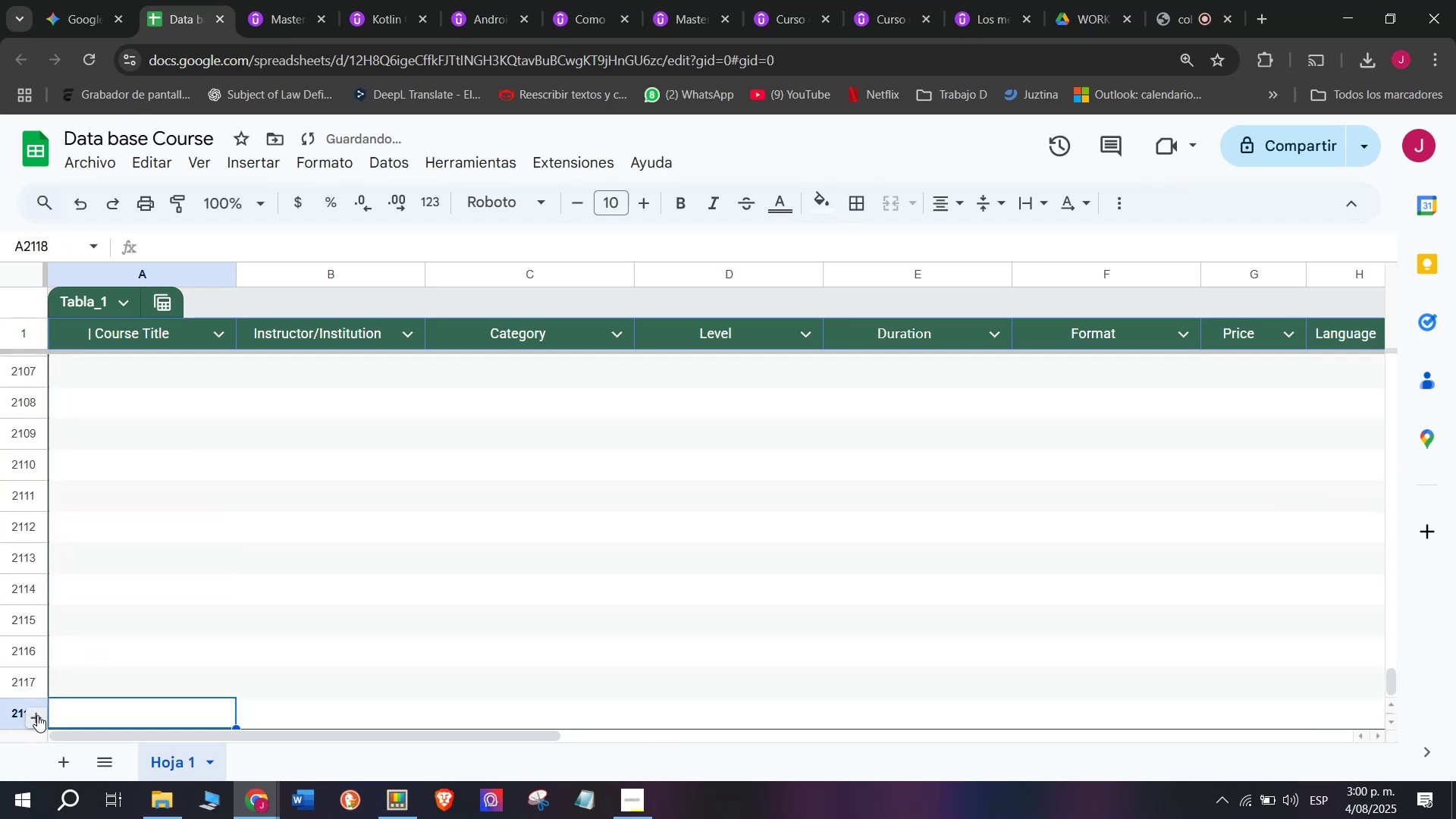 
triple_click([37, 715])
 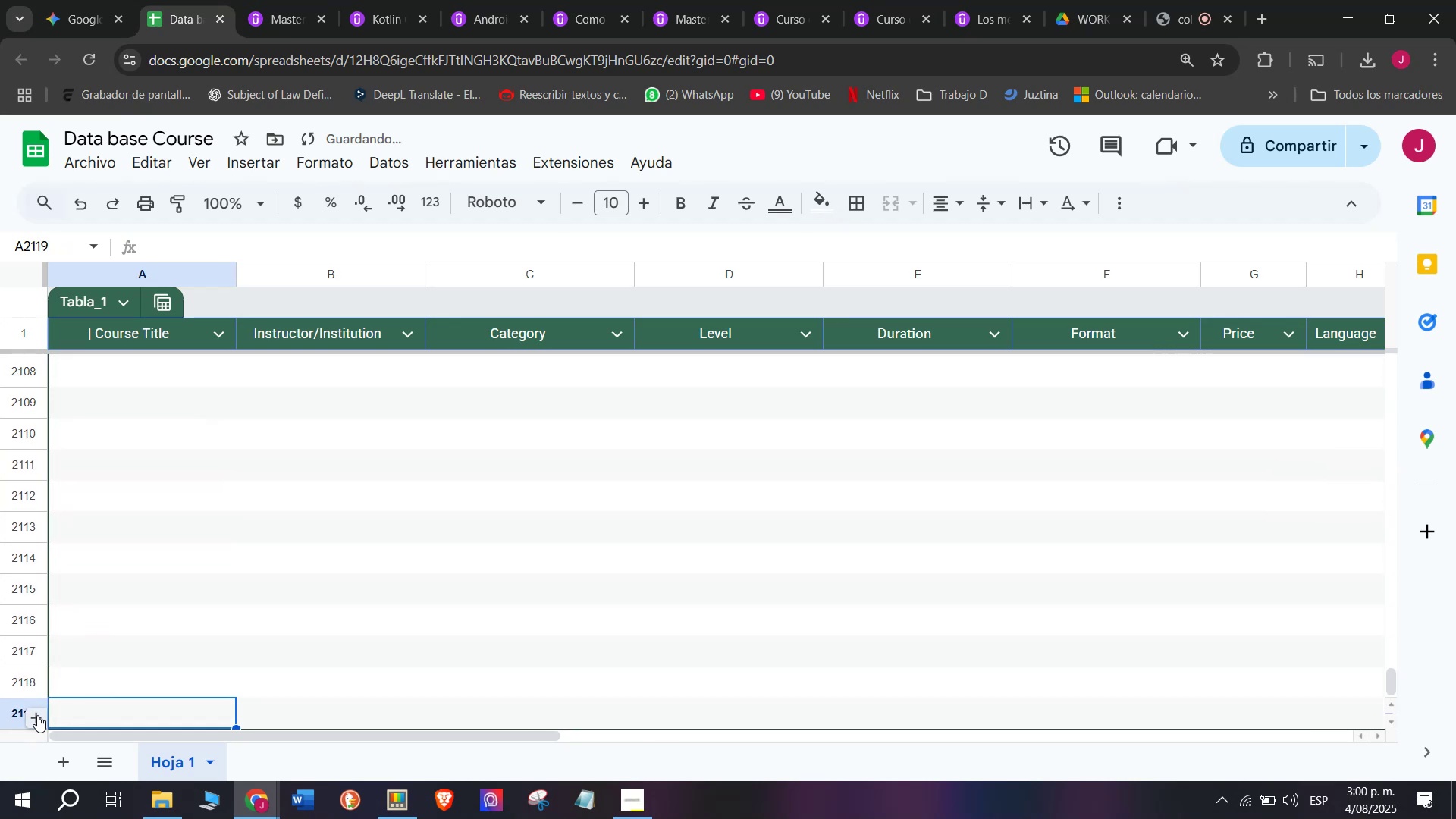 
triple_click([37, 715])
 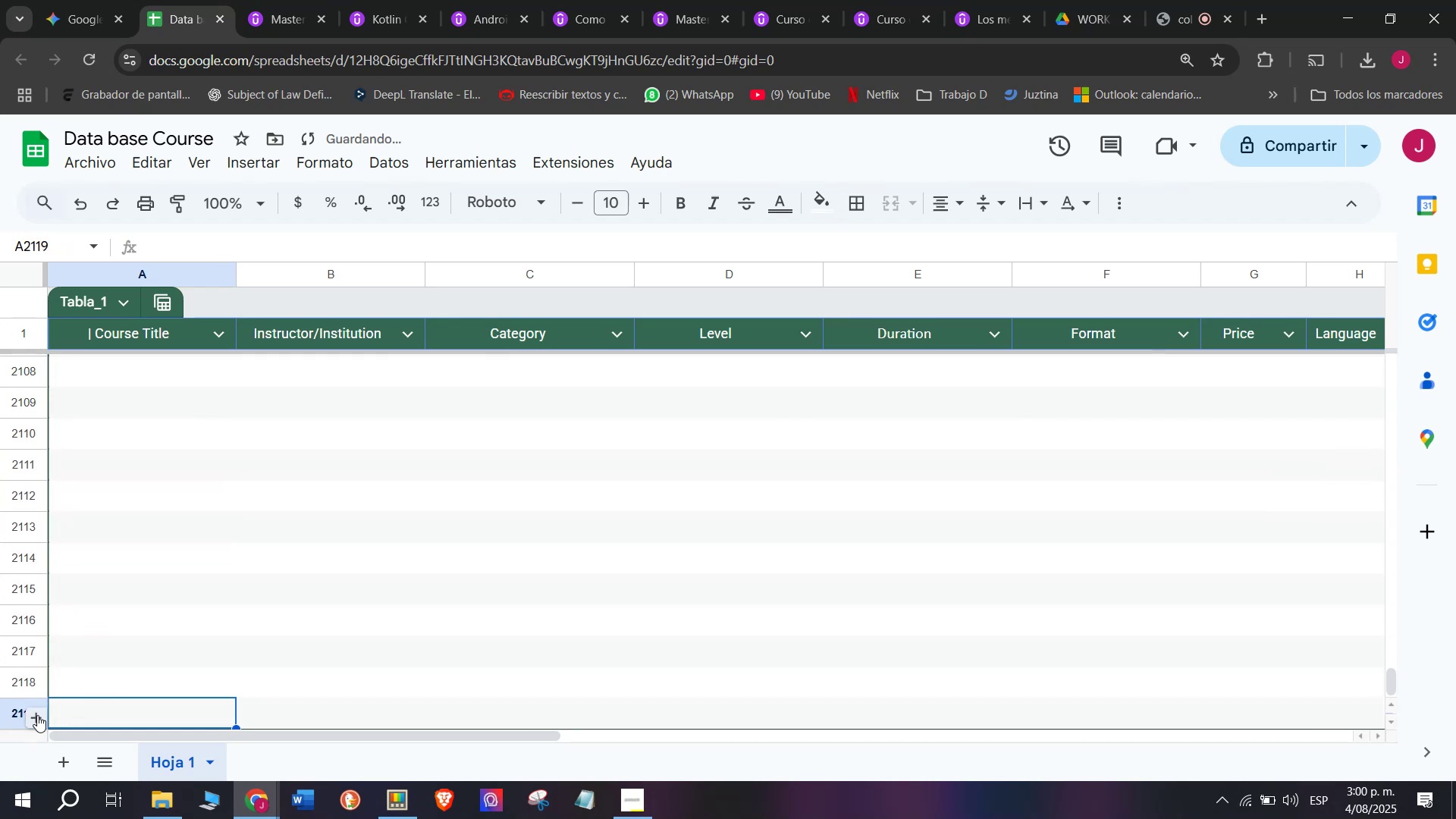 
triple_click([37, 715])
 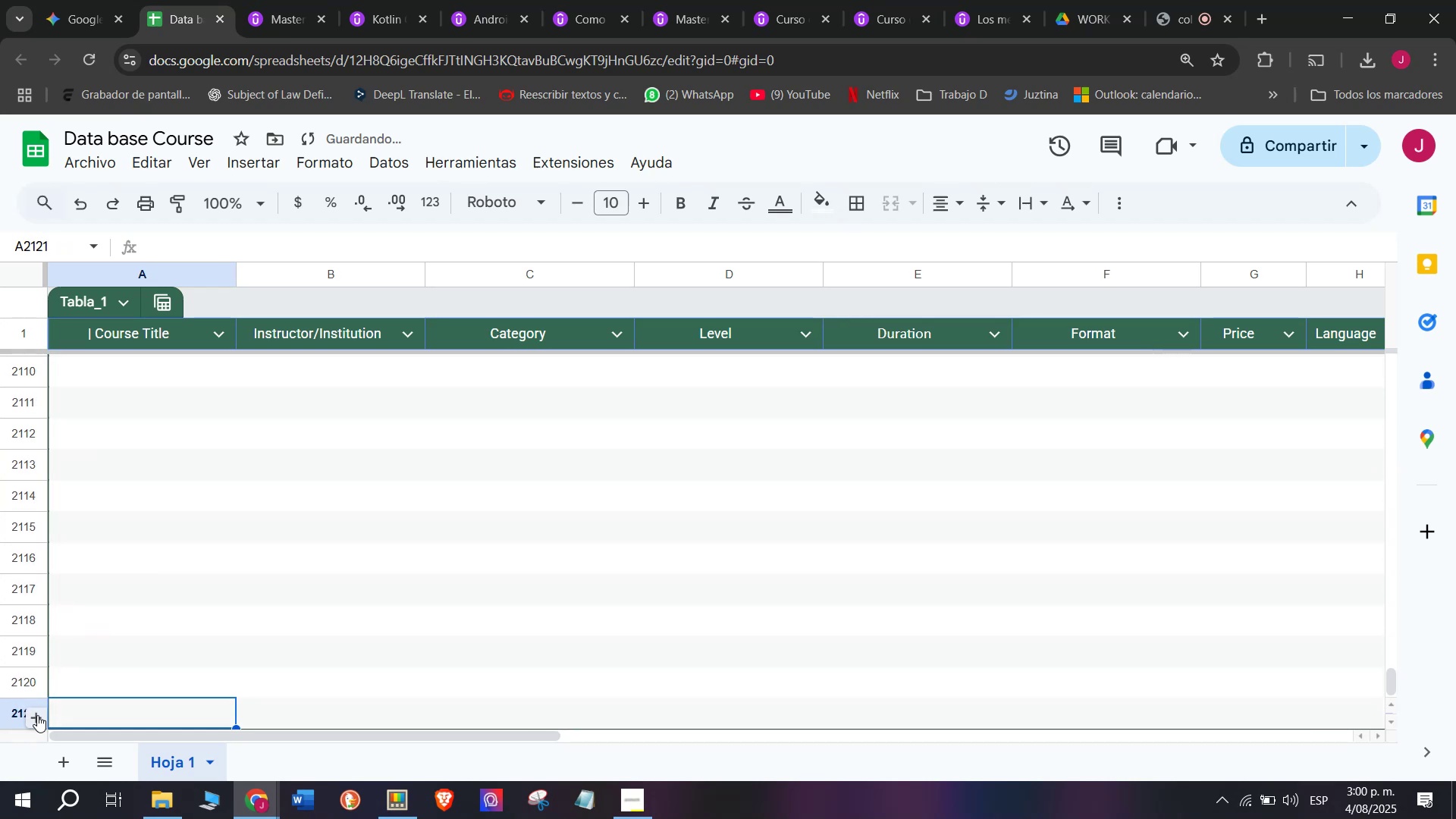 
triple_click([37, 715])
 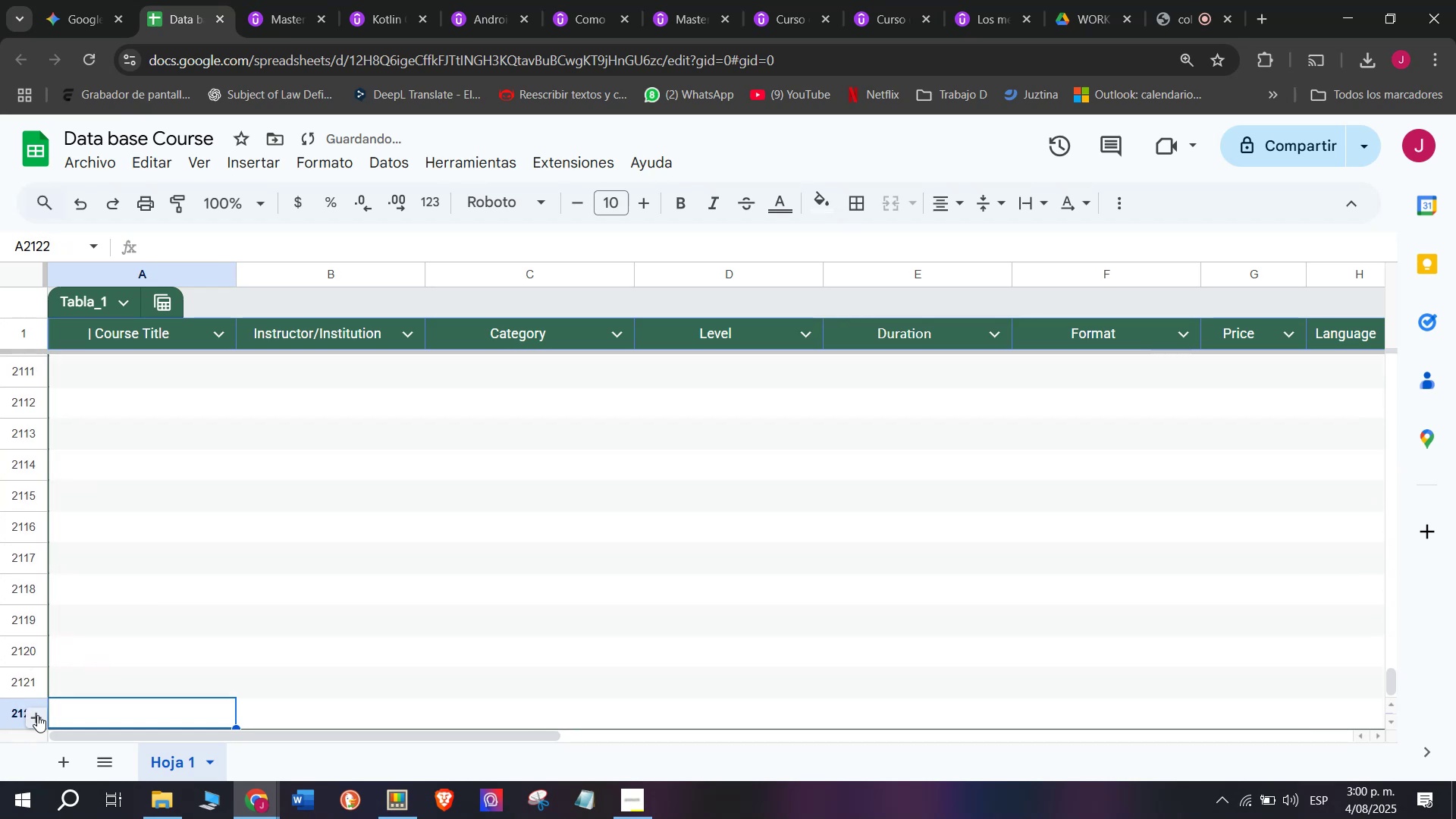 
triple_click([37, 715])
 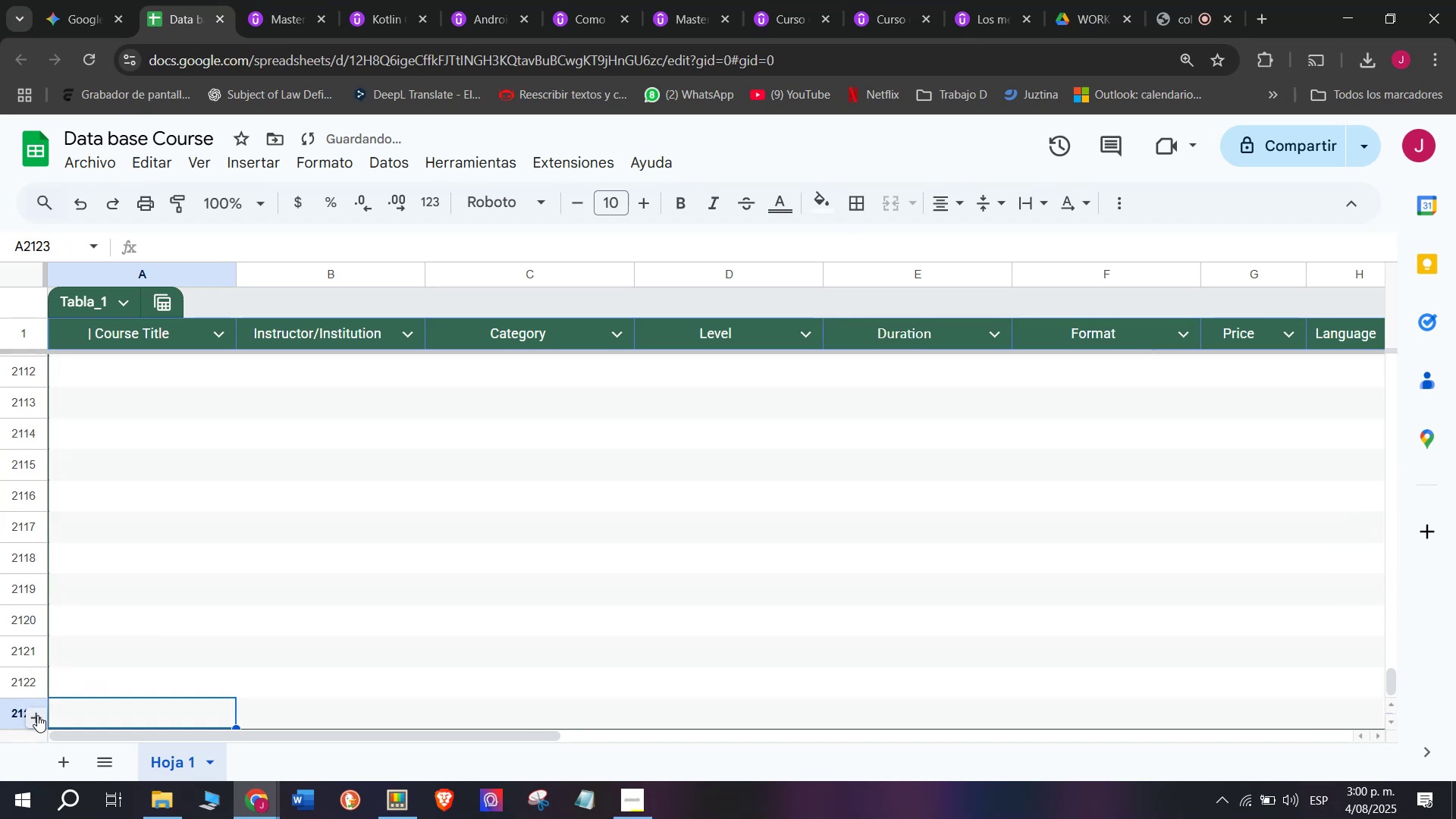 
triple_click([37, 715])
 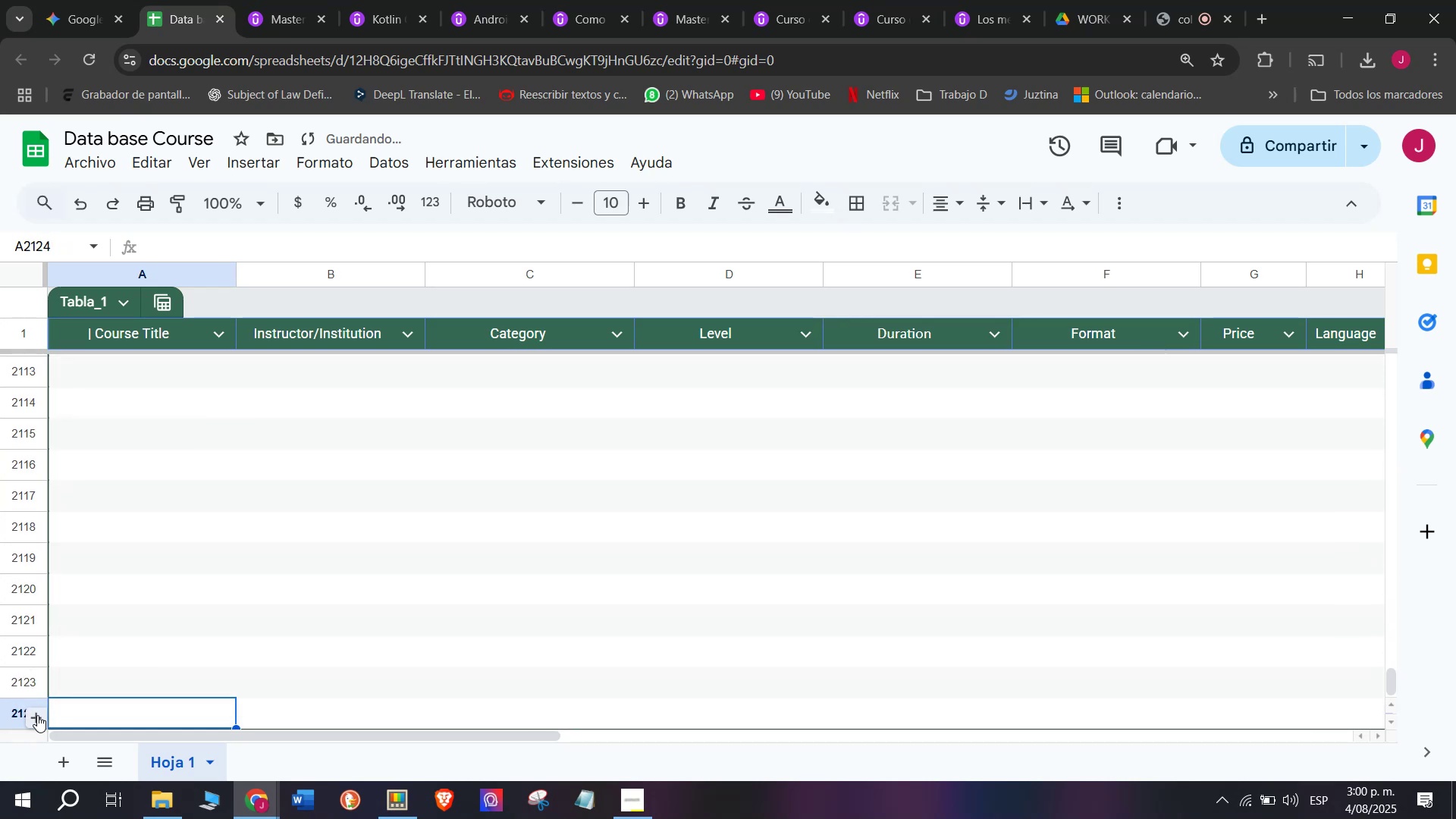 
triple_click([37, 715])
 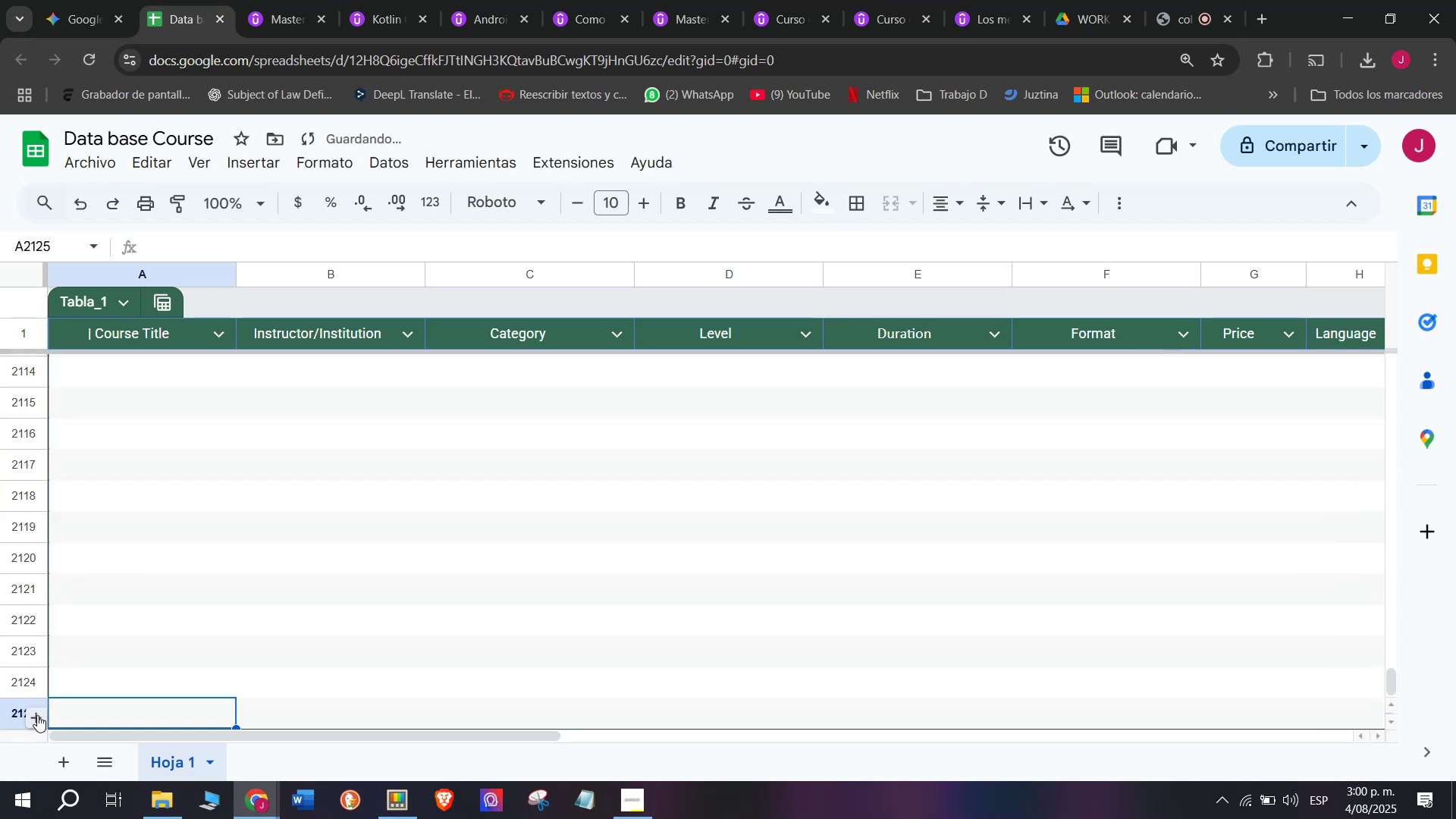 
triple_click([37, 715])
 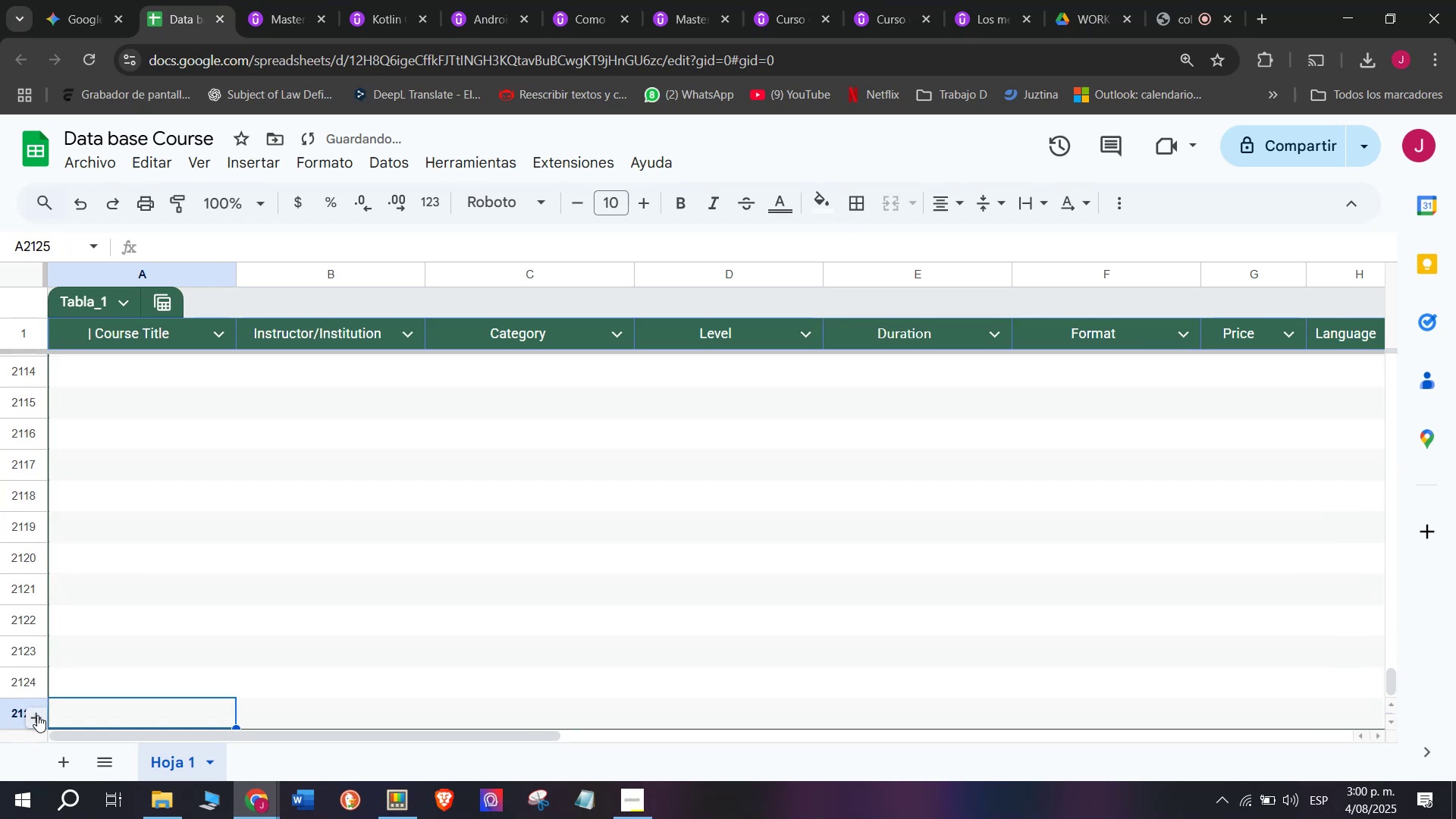 
triple_click([37, 715])
 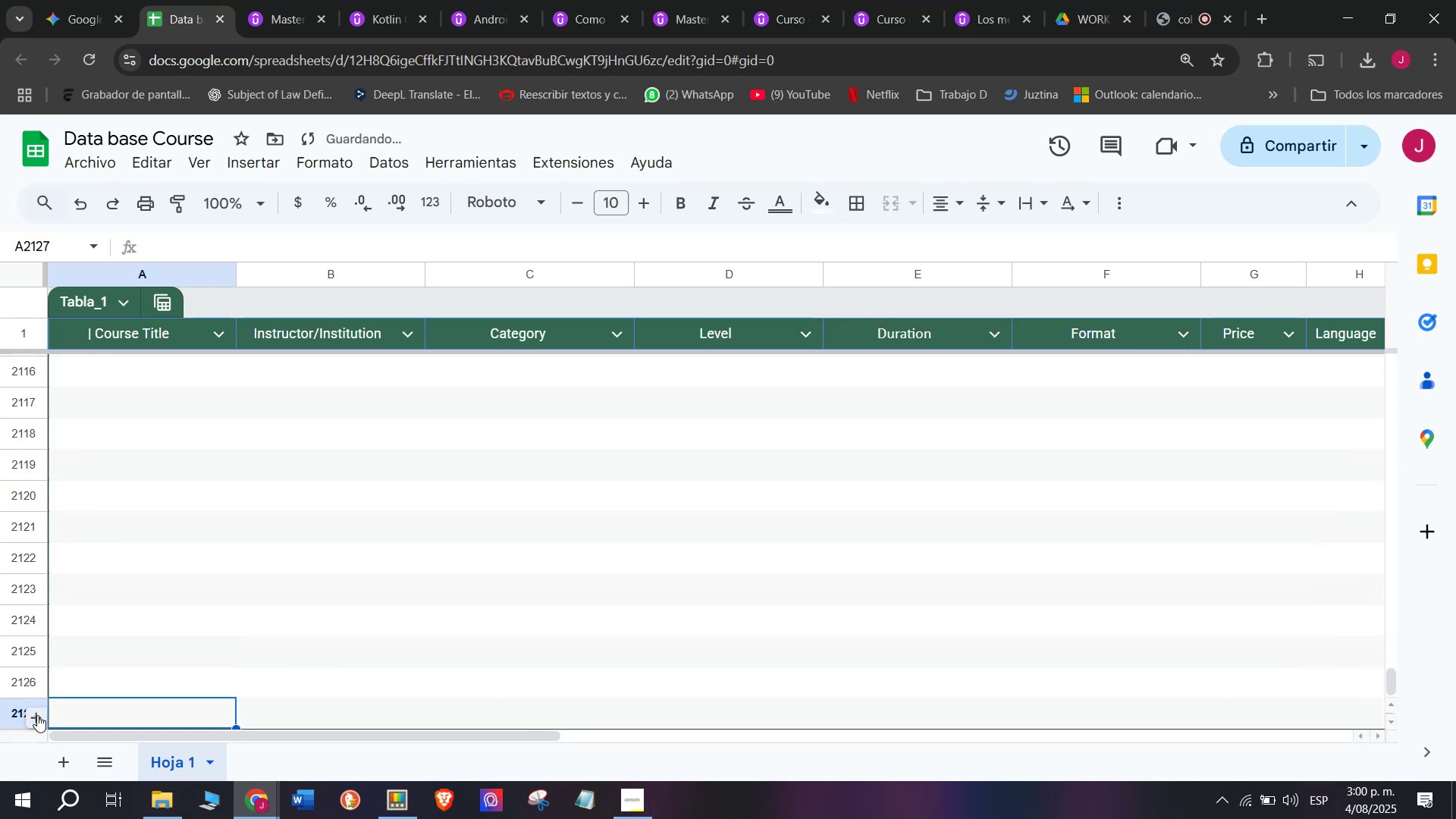 
triple_click([37, 715])
 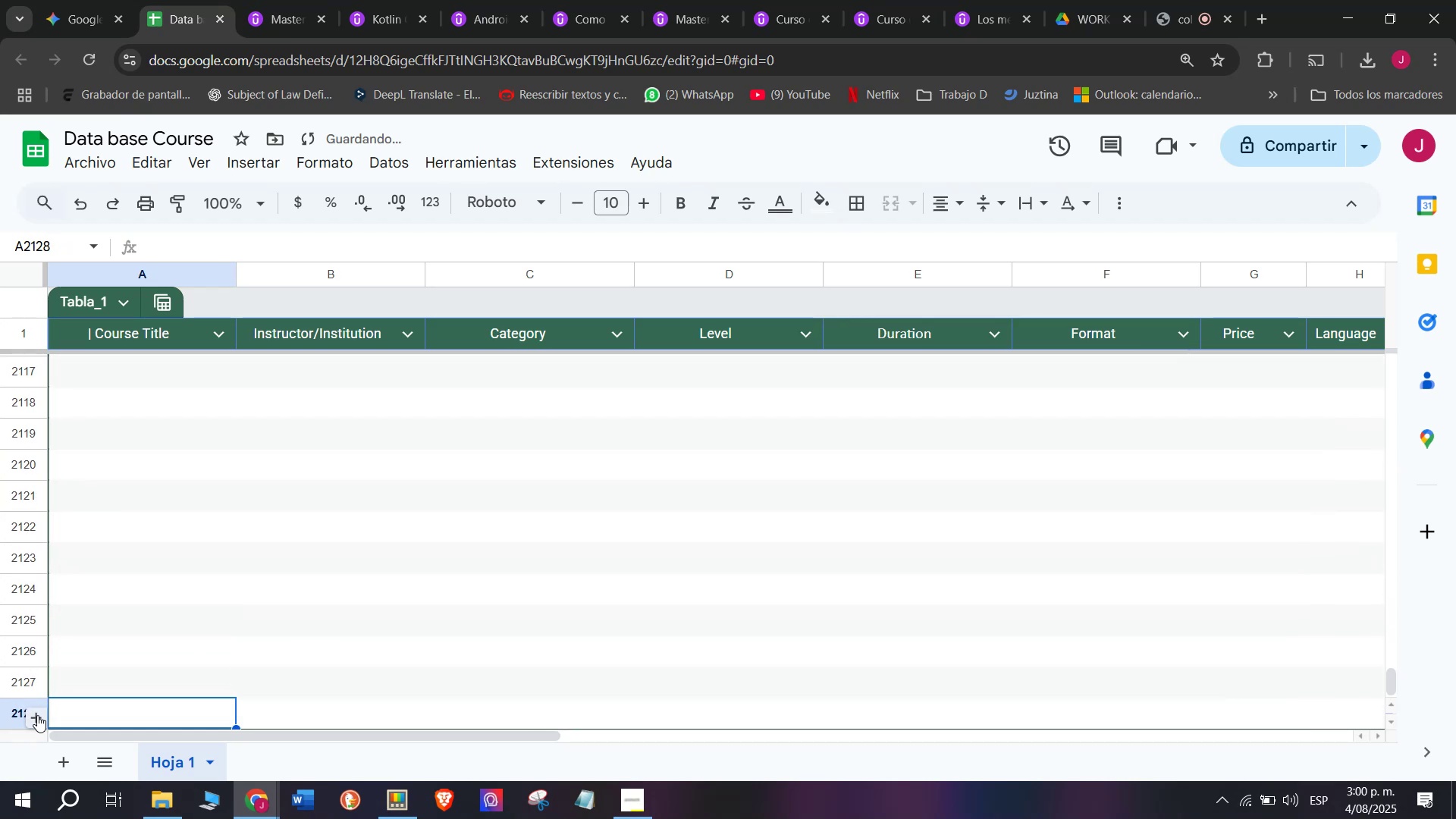 
triple_click([37, 715])
 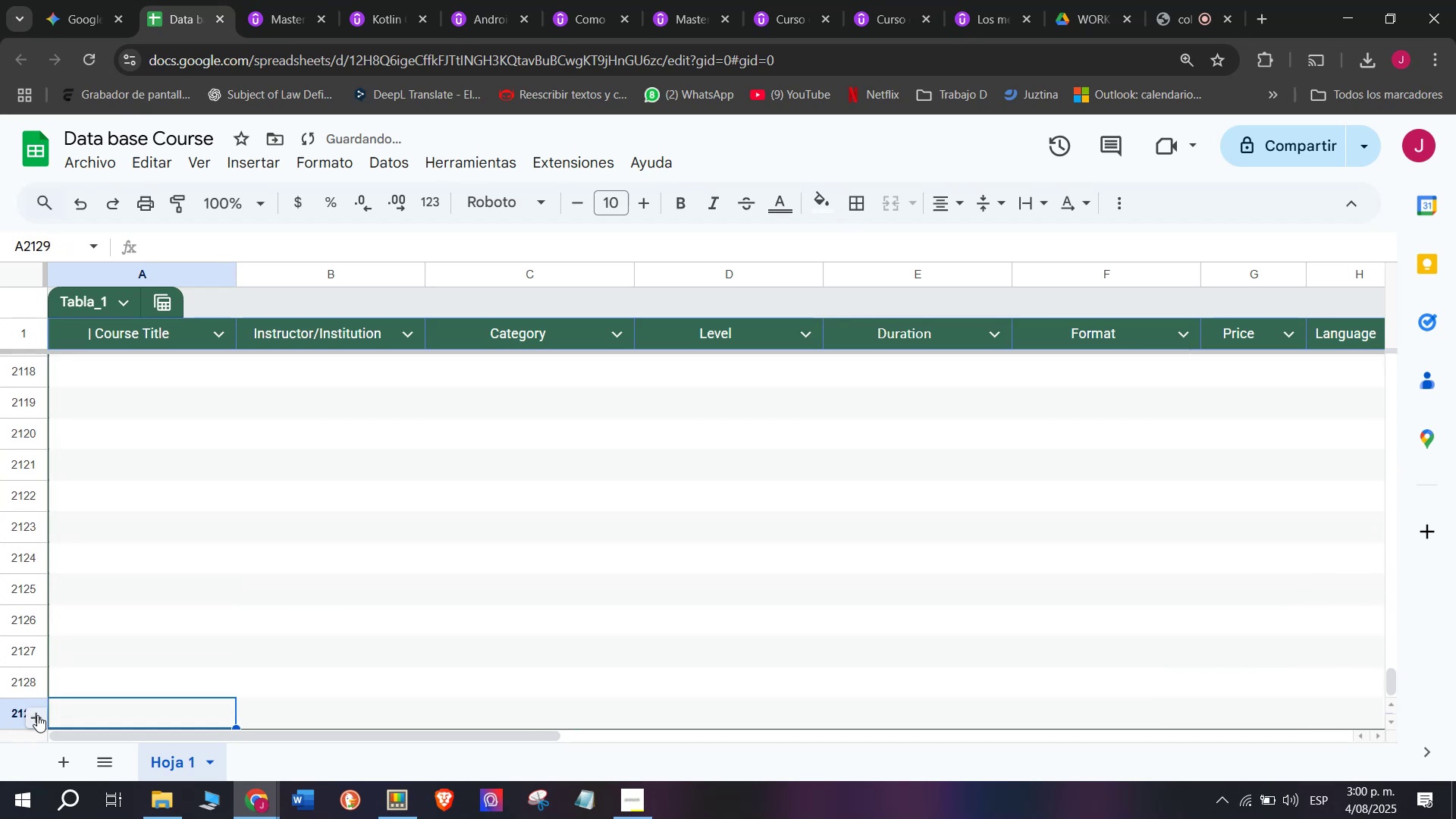 
triple_click([37, 715])
 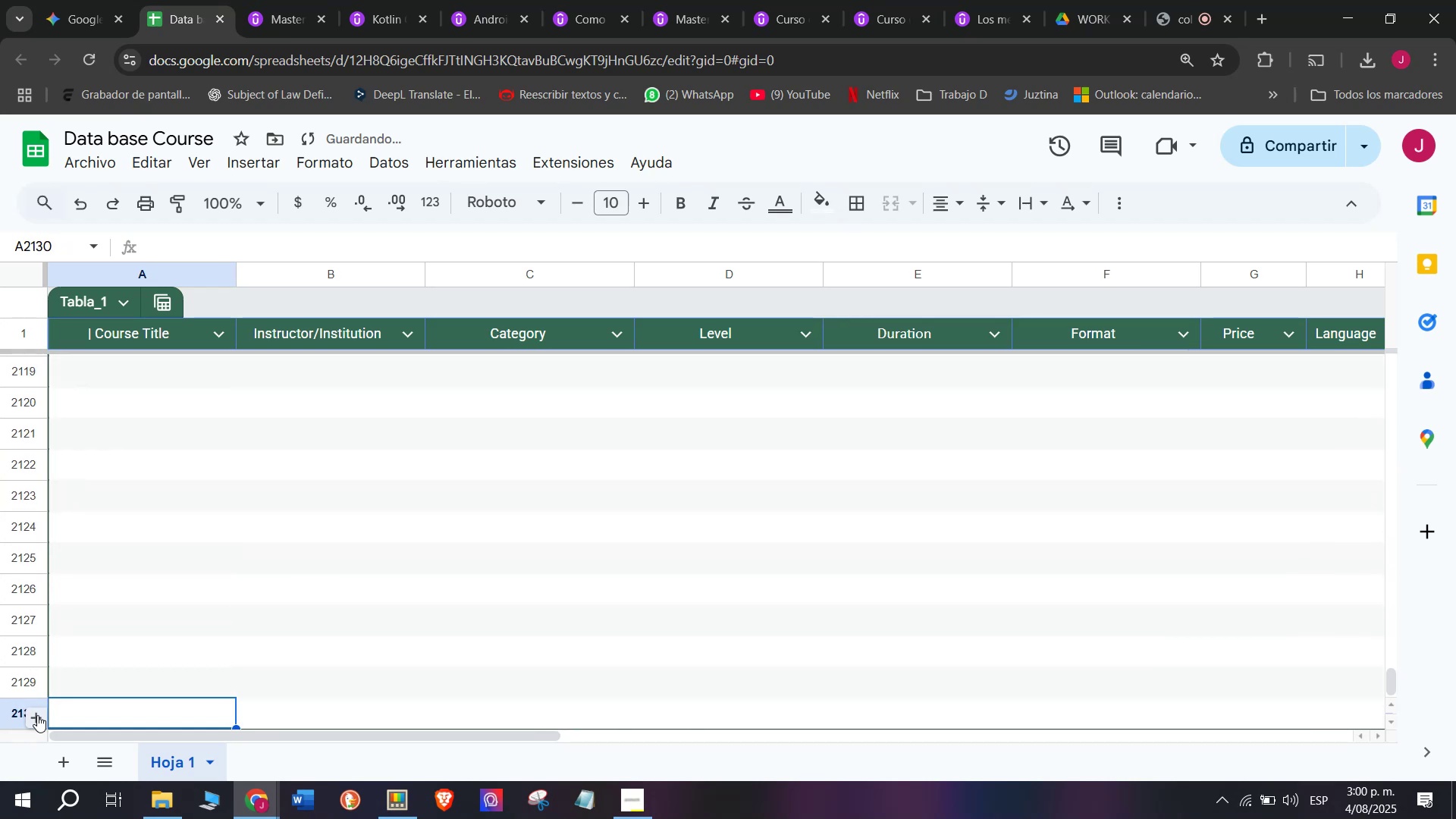 
triple_click([37, 715])
 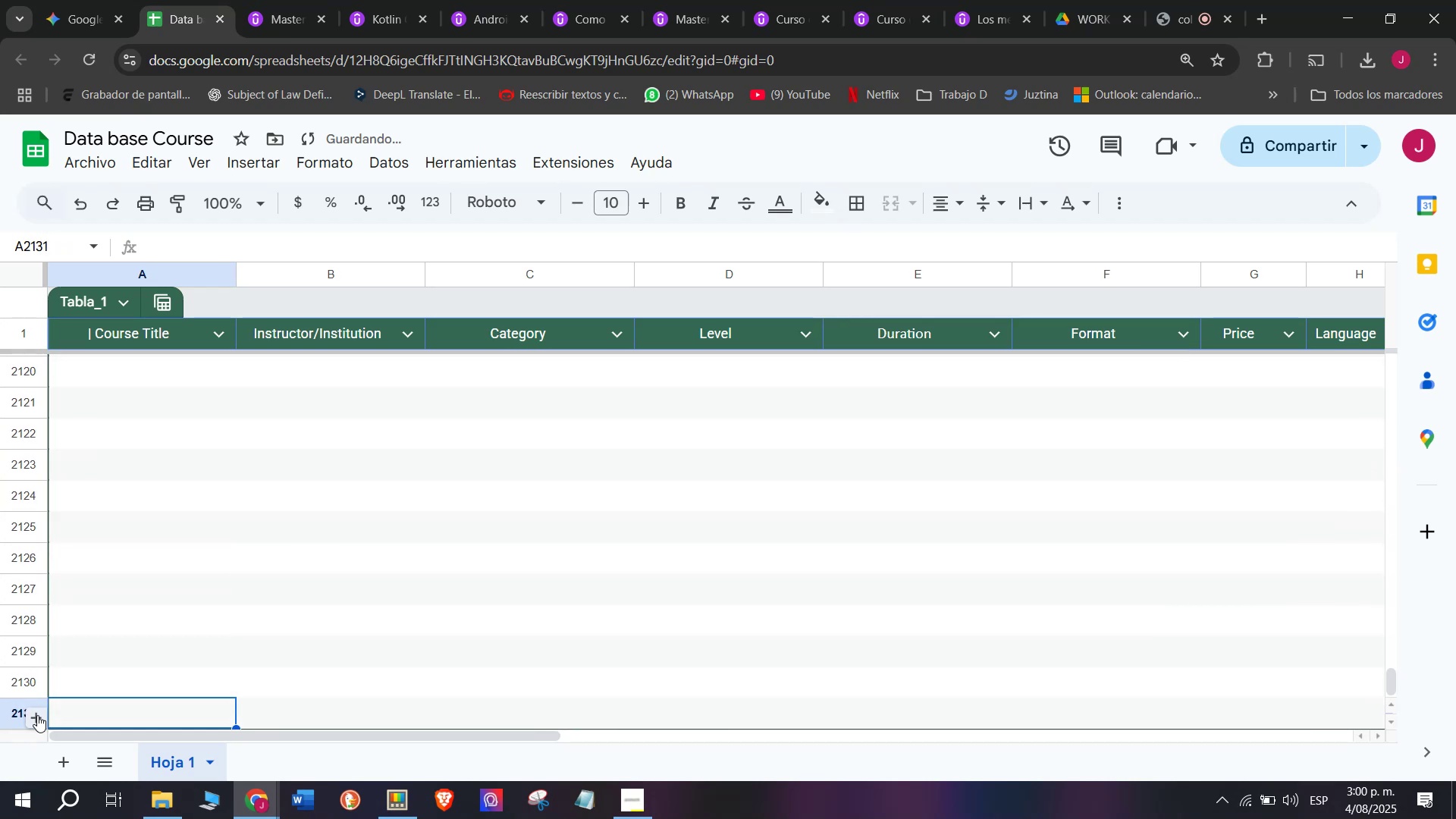 
double_click([37, 715])
 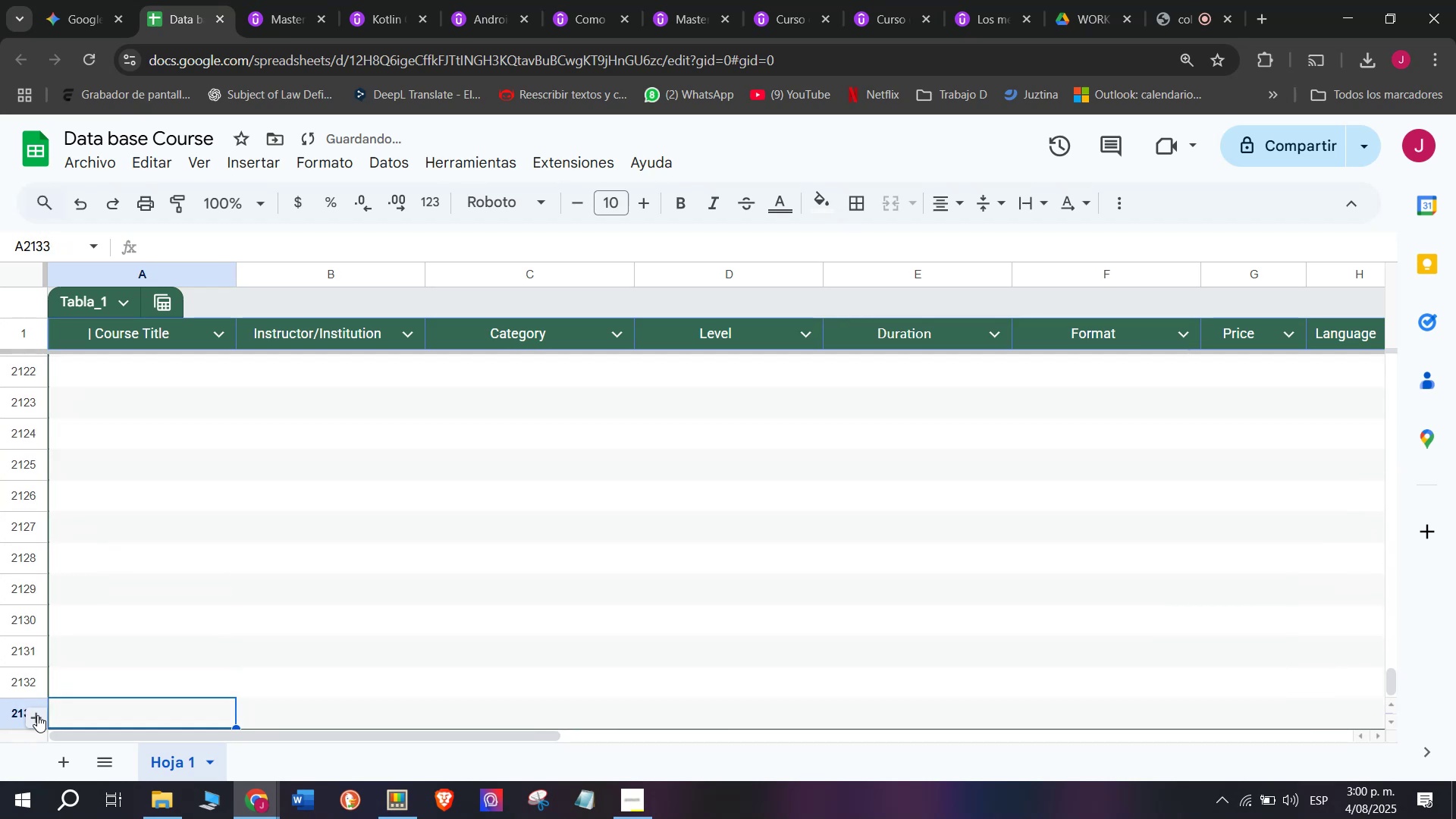 
triple_click([37, 715])
 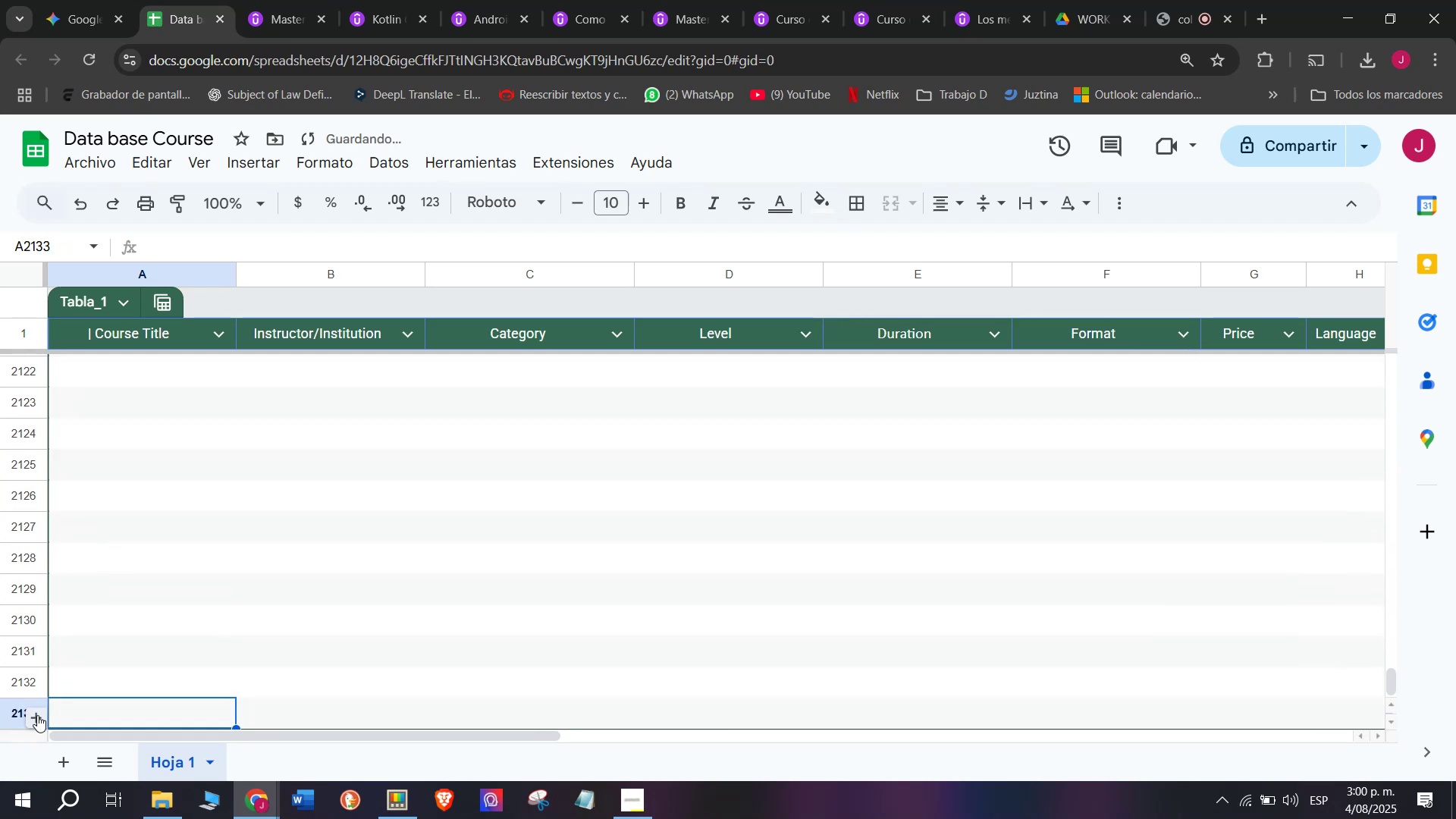 
triple_click([37, 715])
 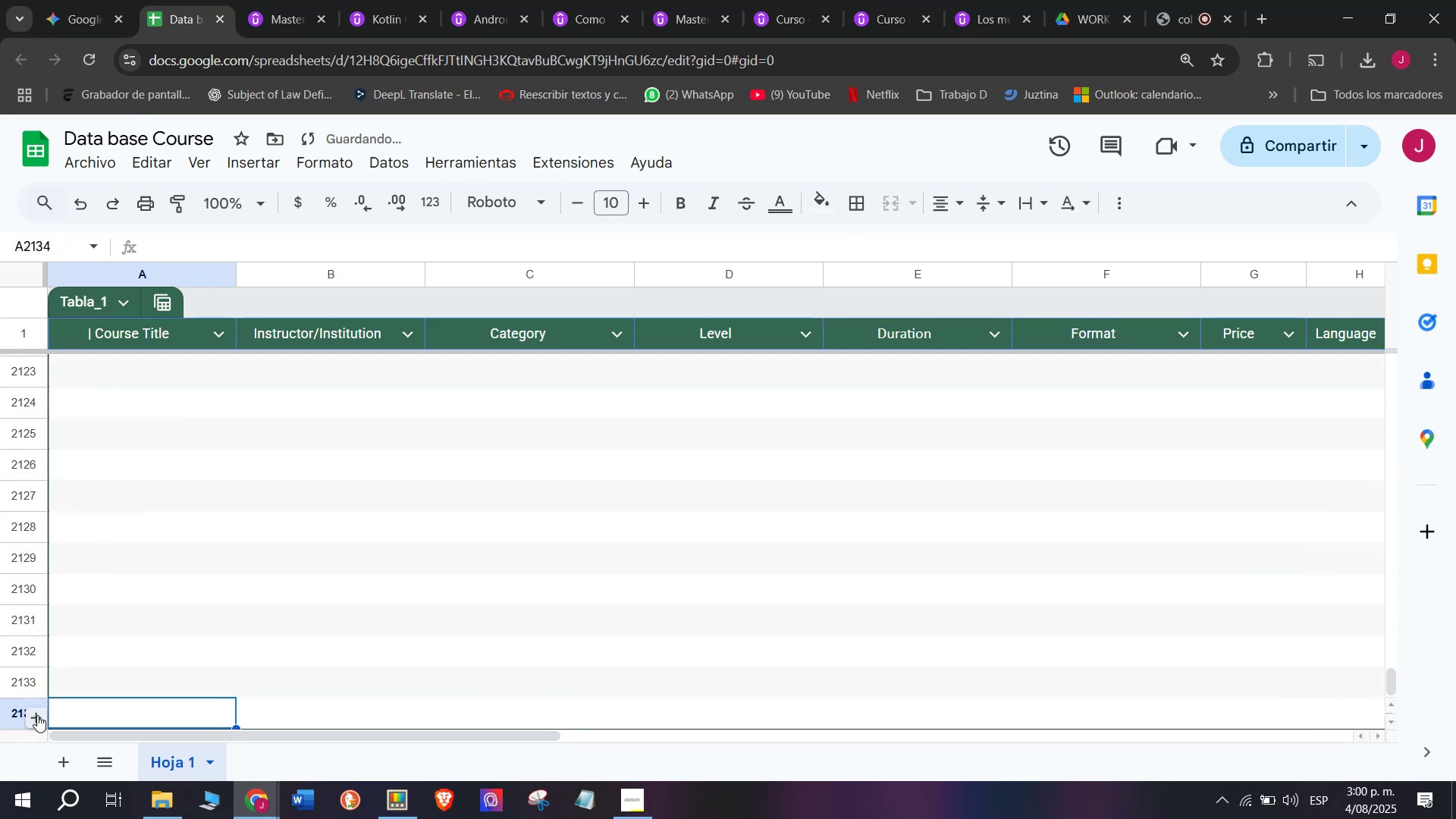 
triple_click([37, 715])
 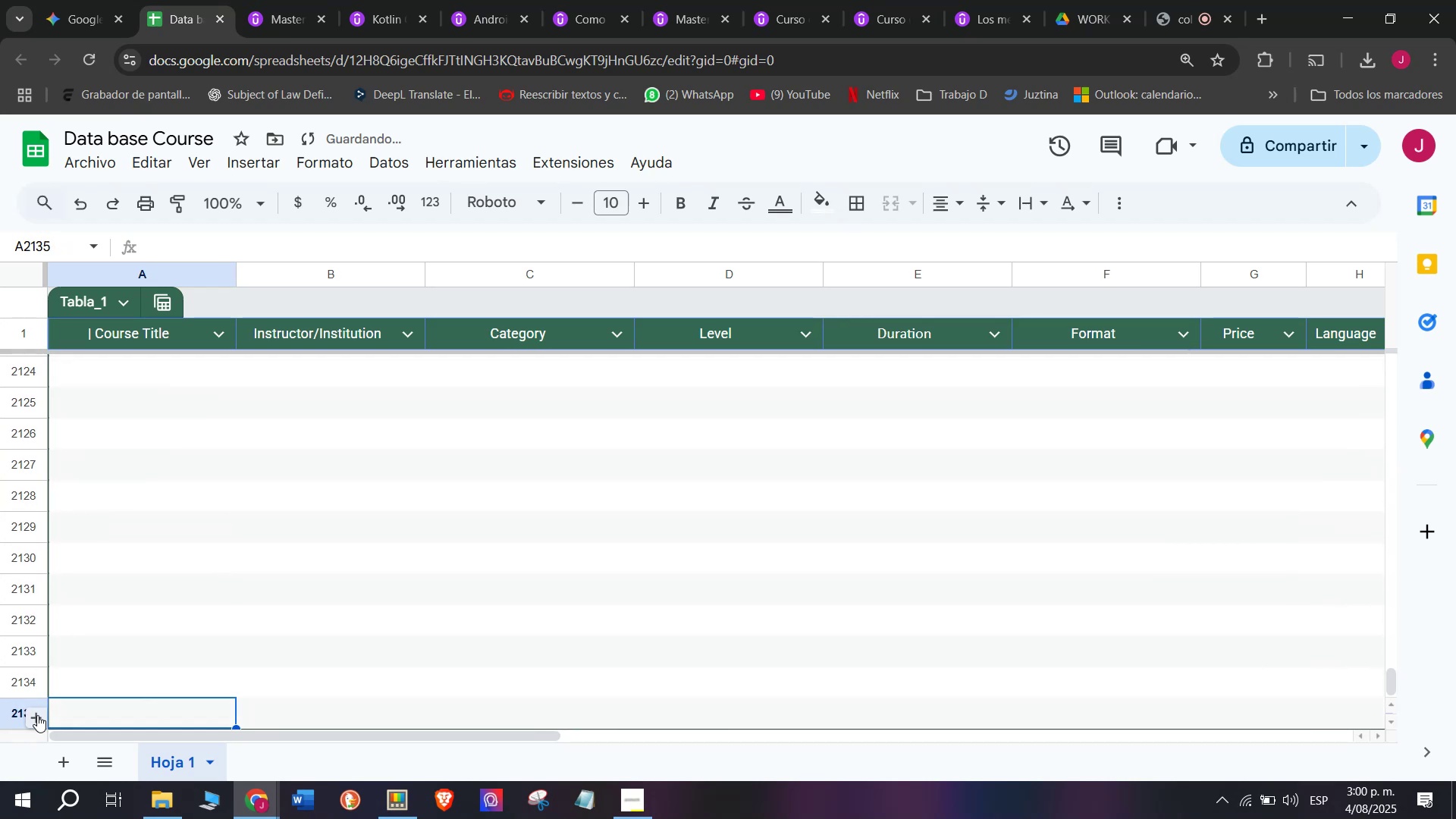 
triple_click([37, 715])
 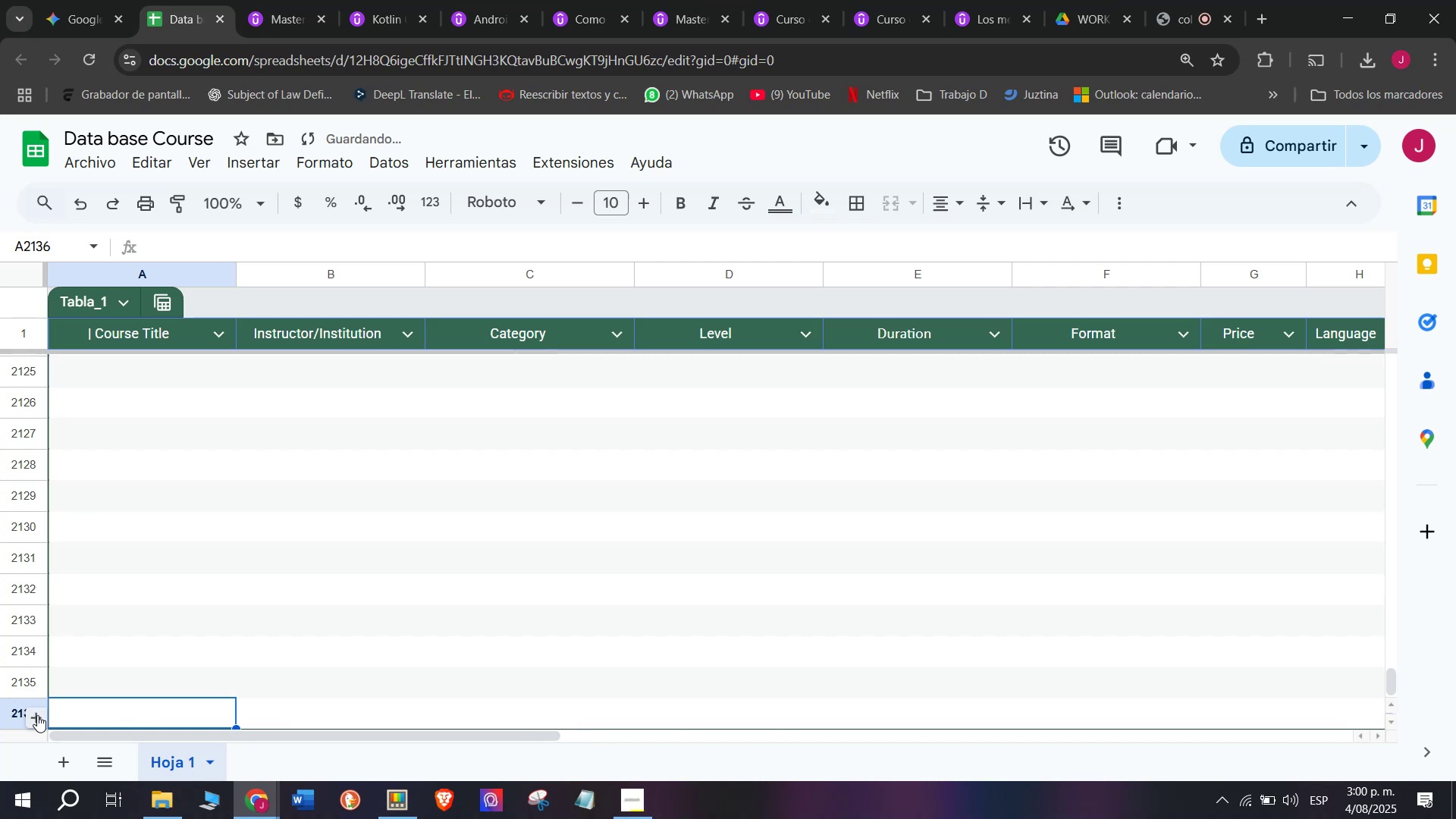 
triple_click([37, 715])
 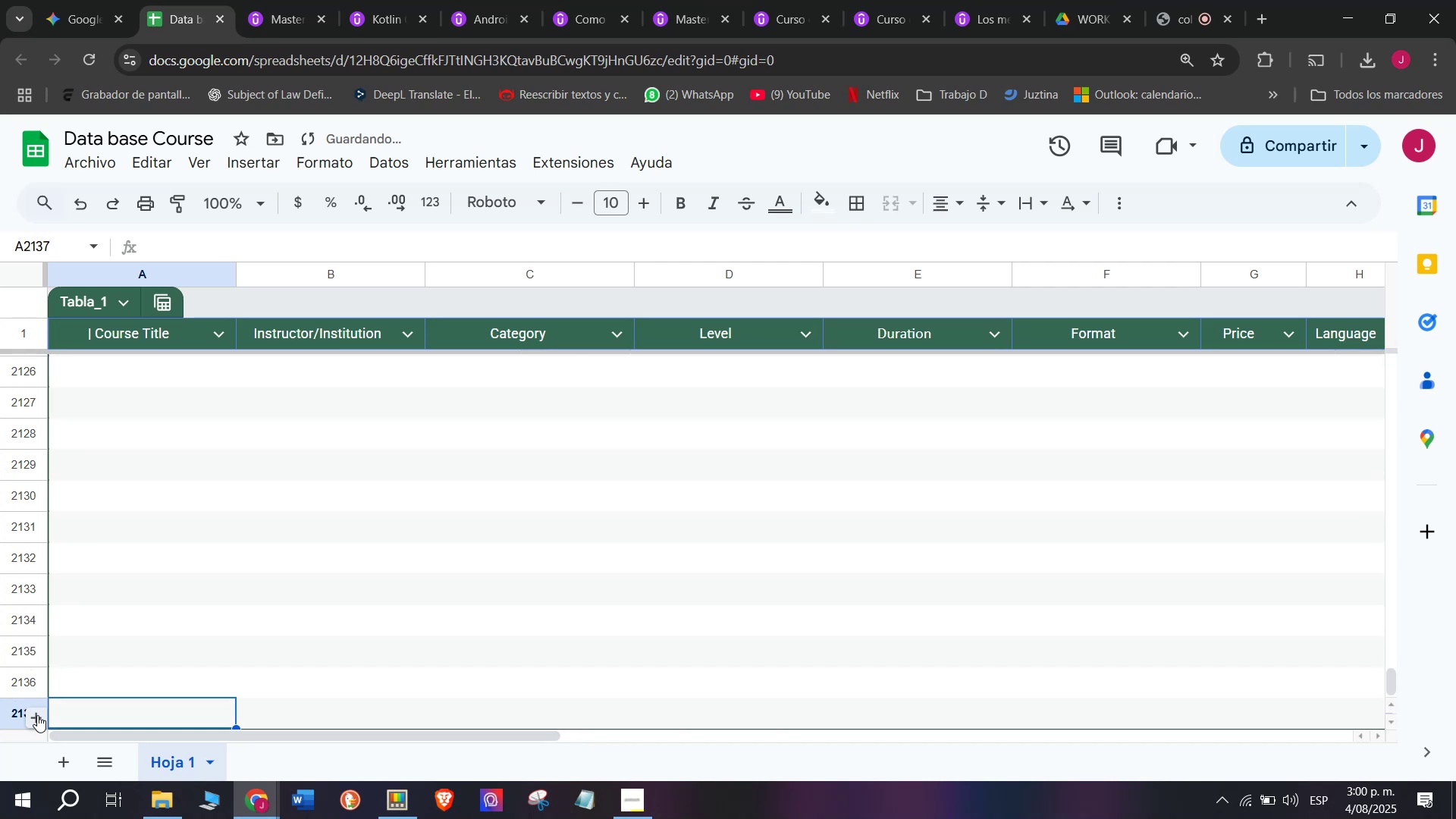 
triple_click([37, 715])
 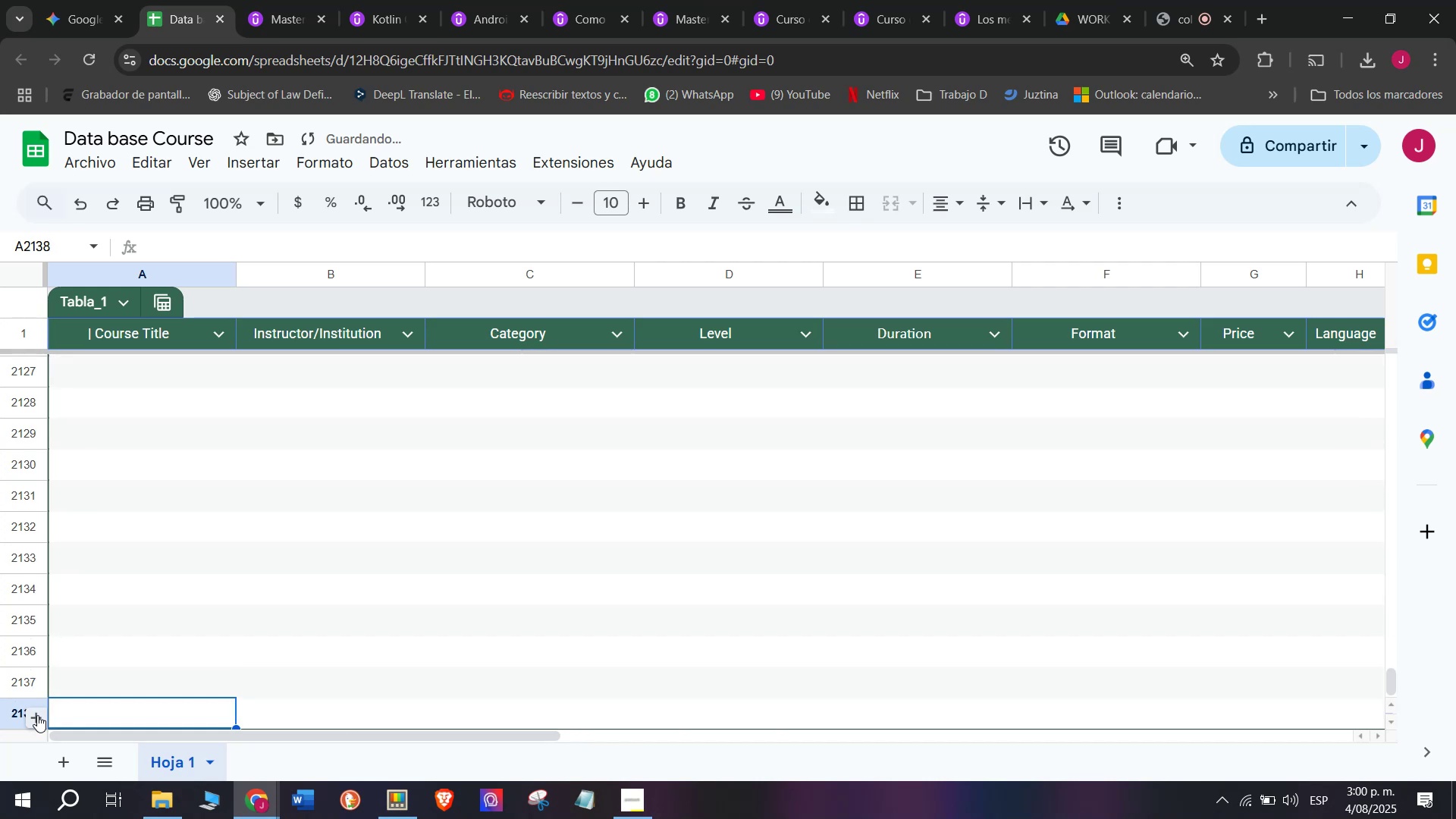 
triple_click([37, 715])
 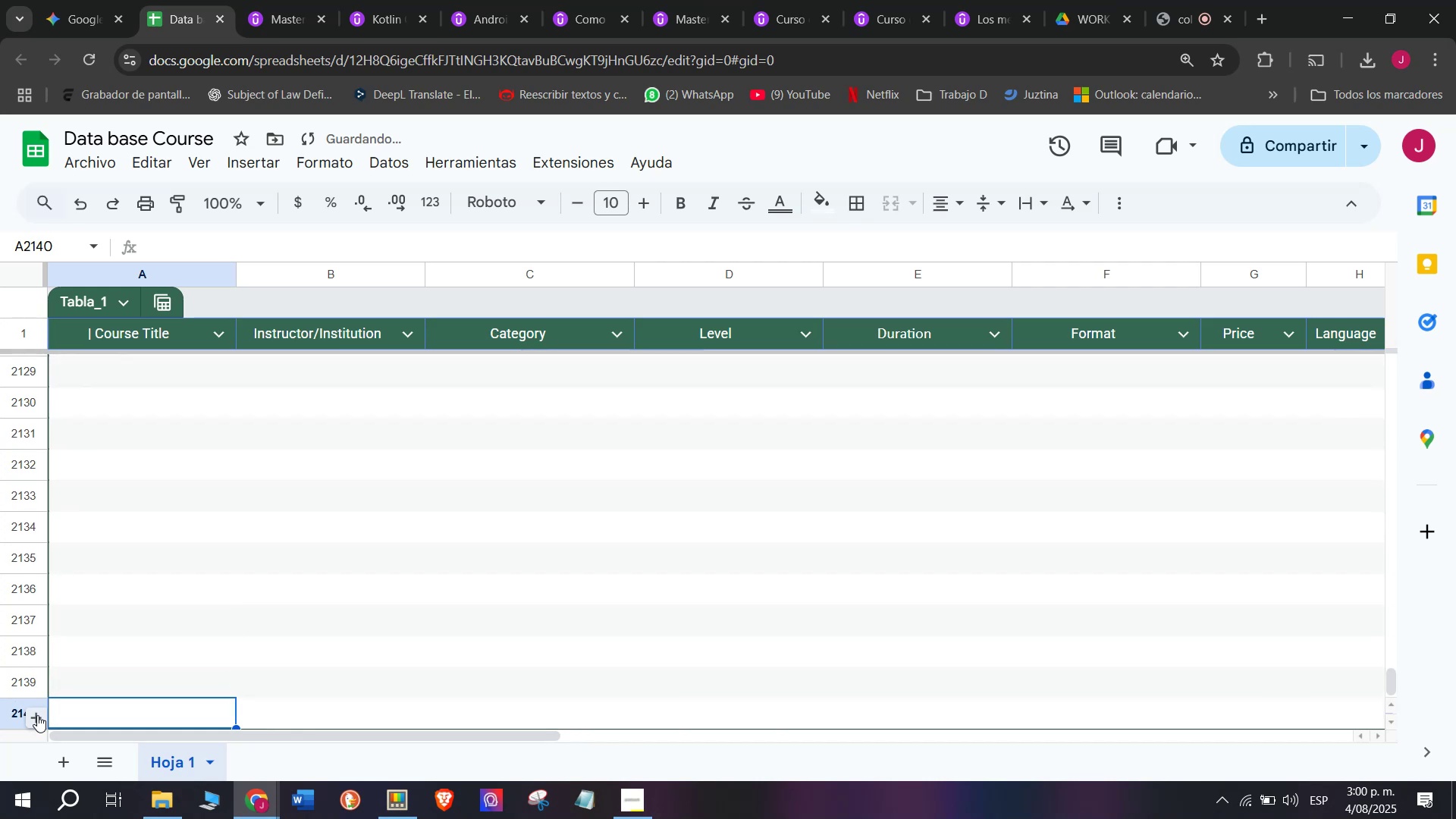 
triple_click([37, 715])
 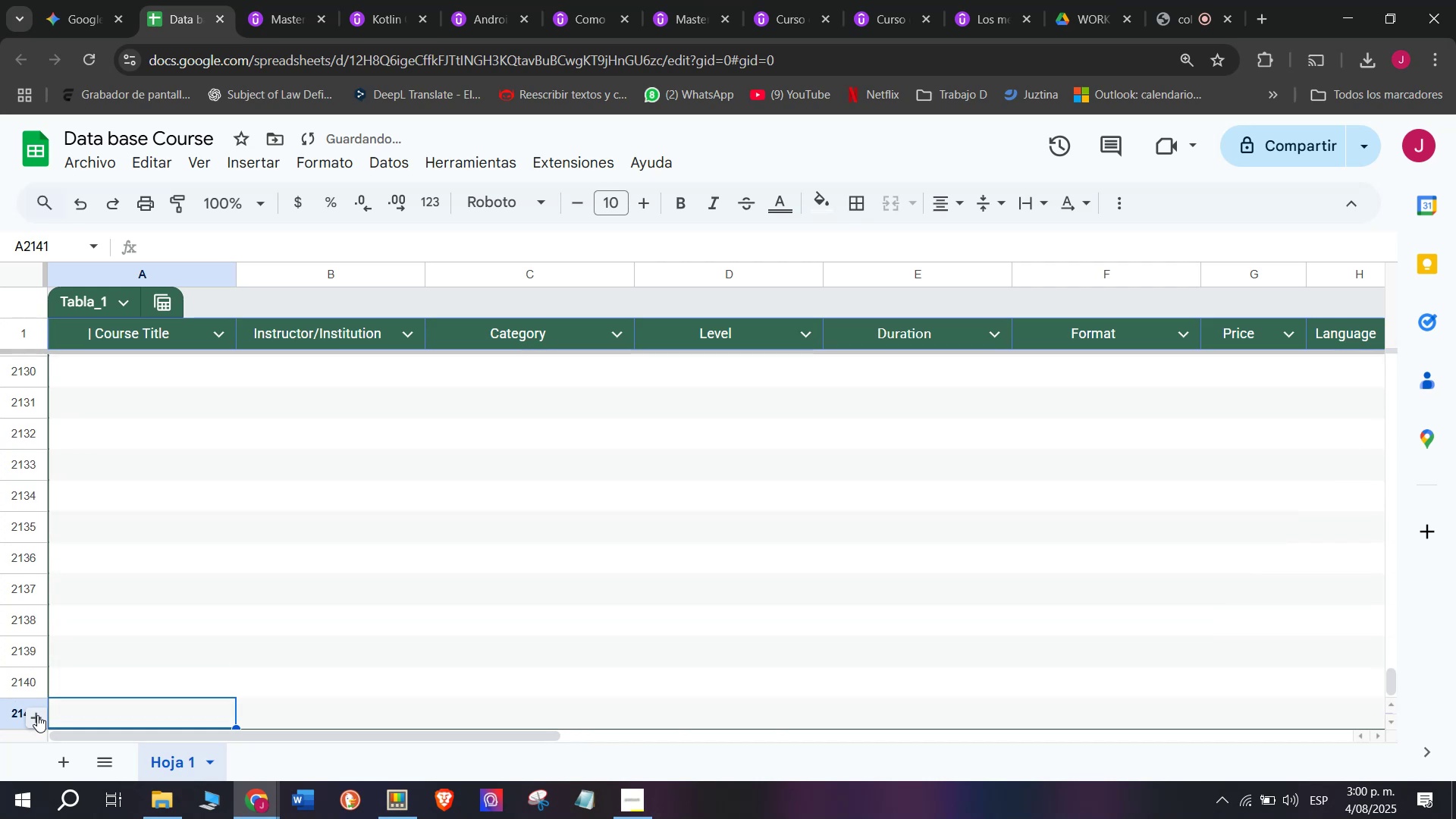 
double_click([37, 715])
 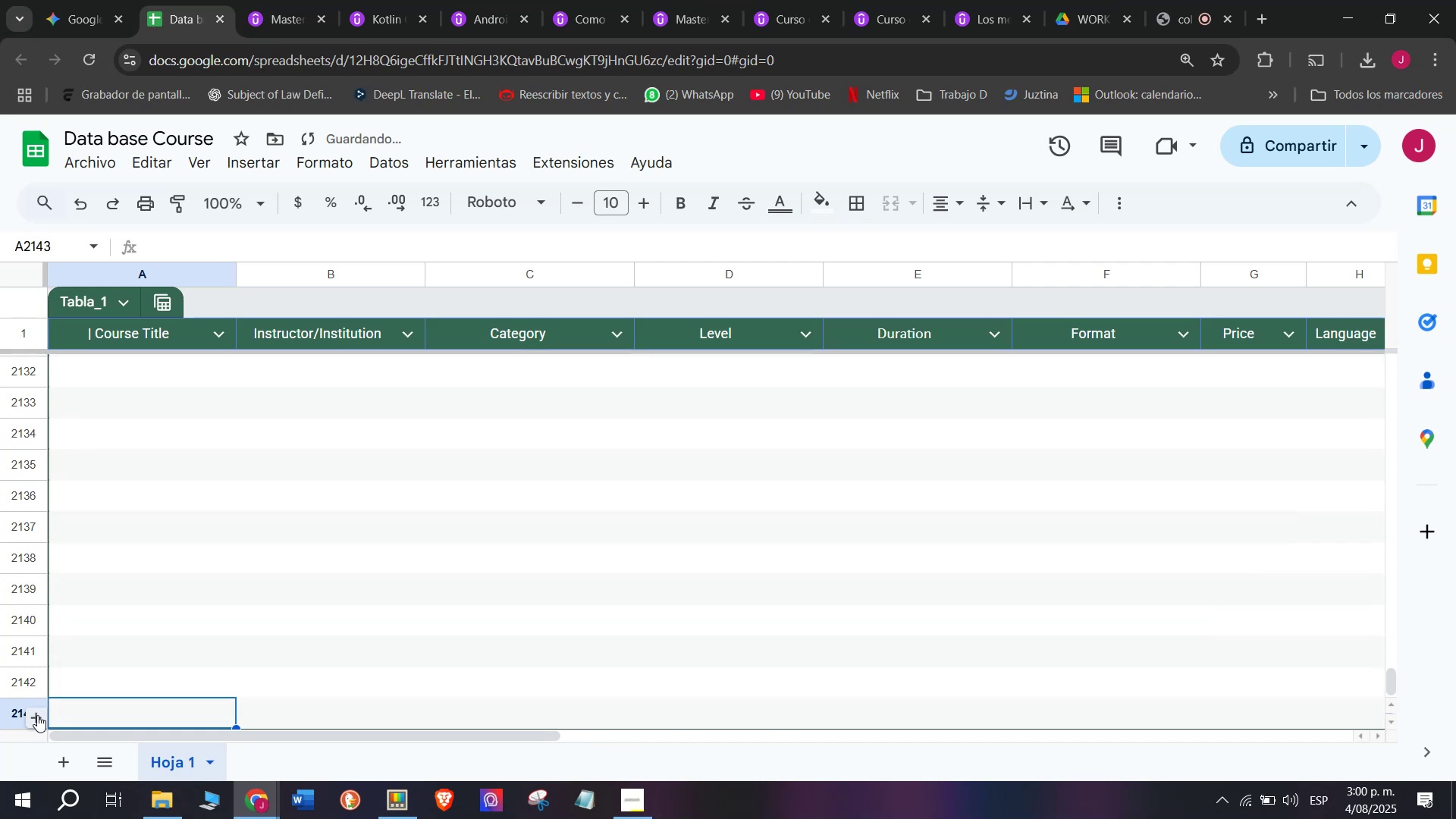 
triple_click([37, 715])
 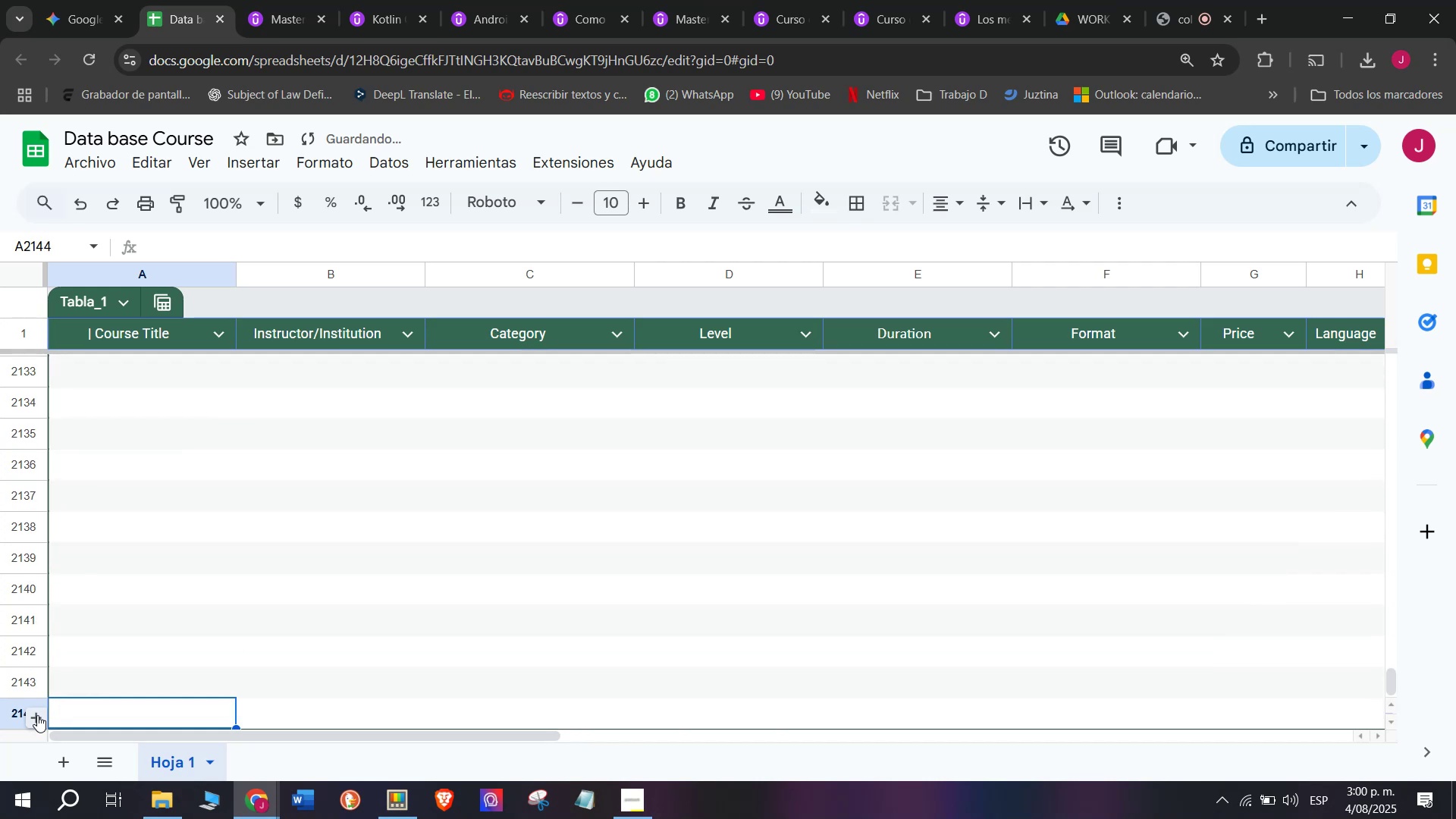 
triple_click([37, 715])
 